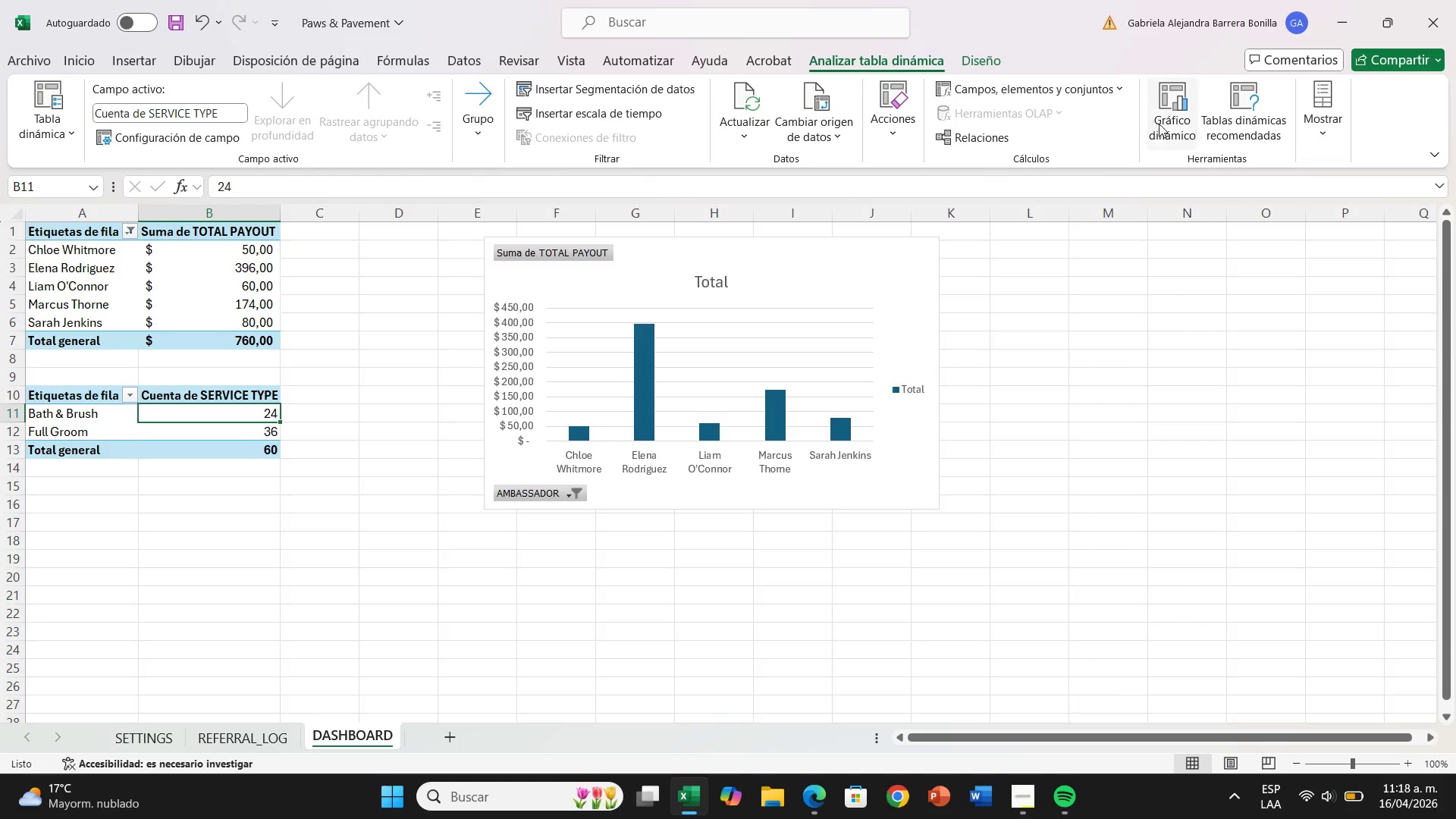 
left_click([1161, 124])
 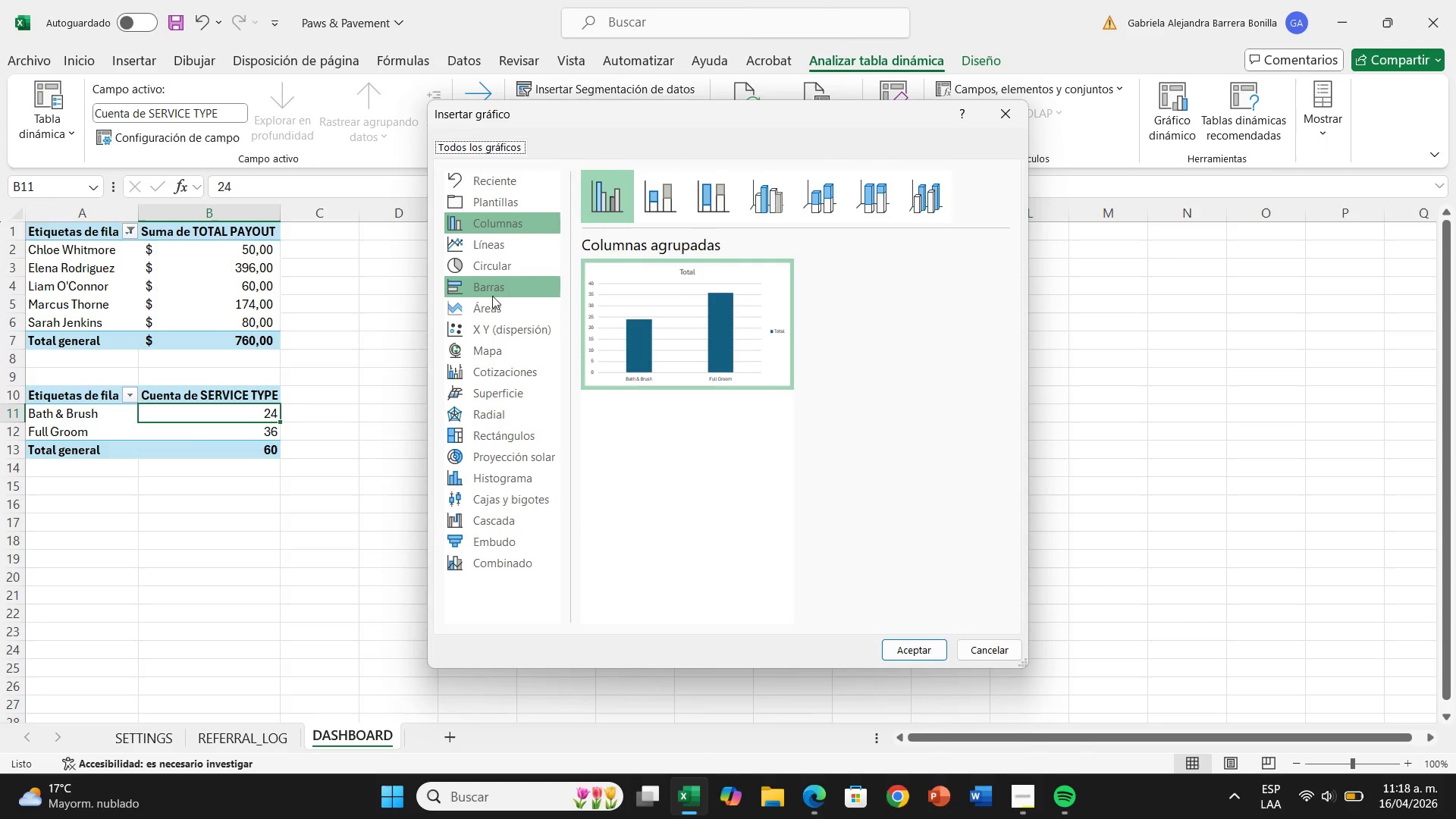 
left_click([506, 271])
 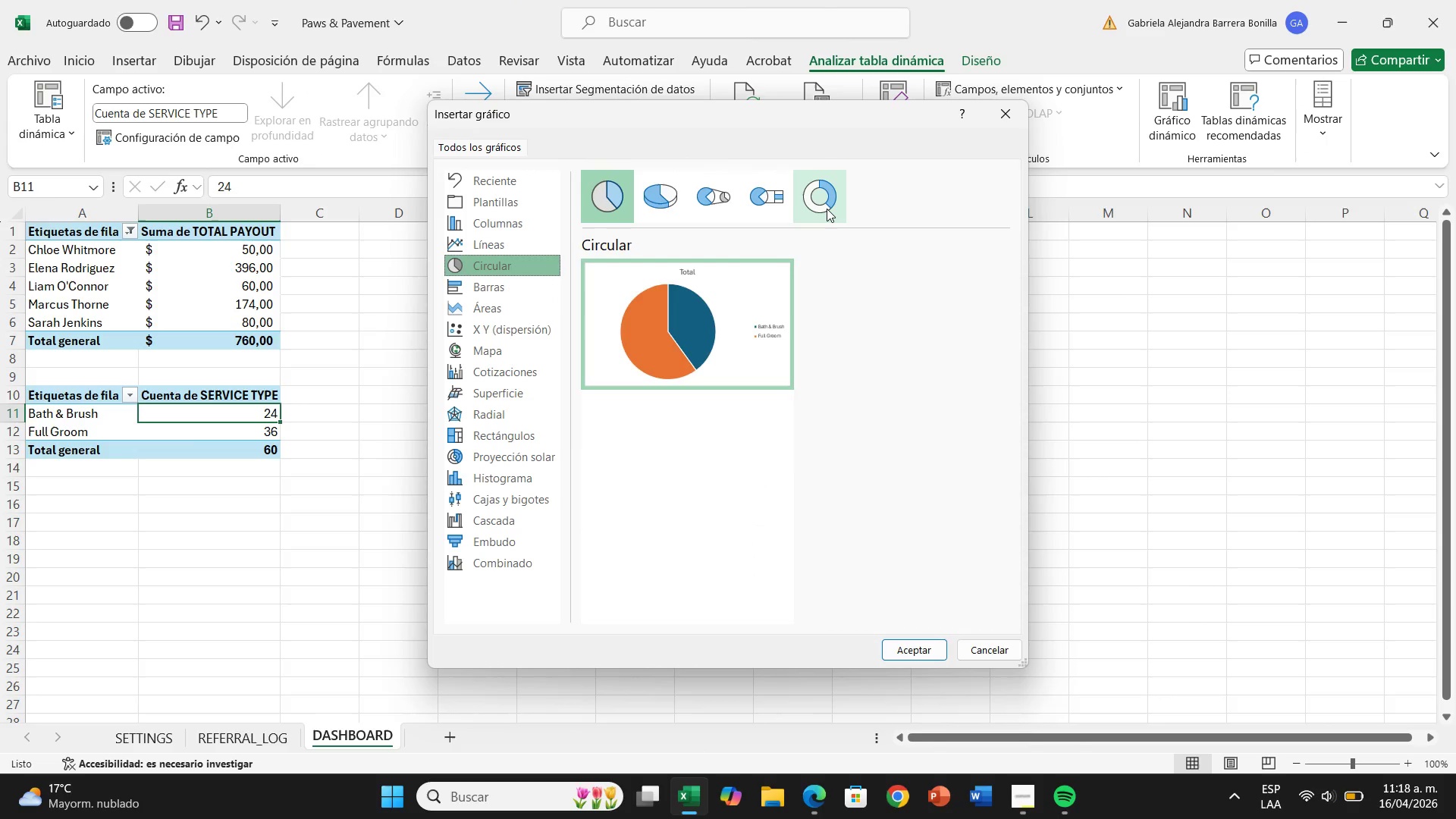 
left_click([827, 209])
 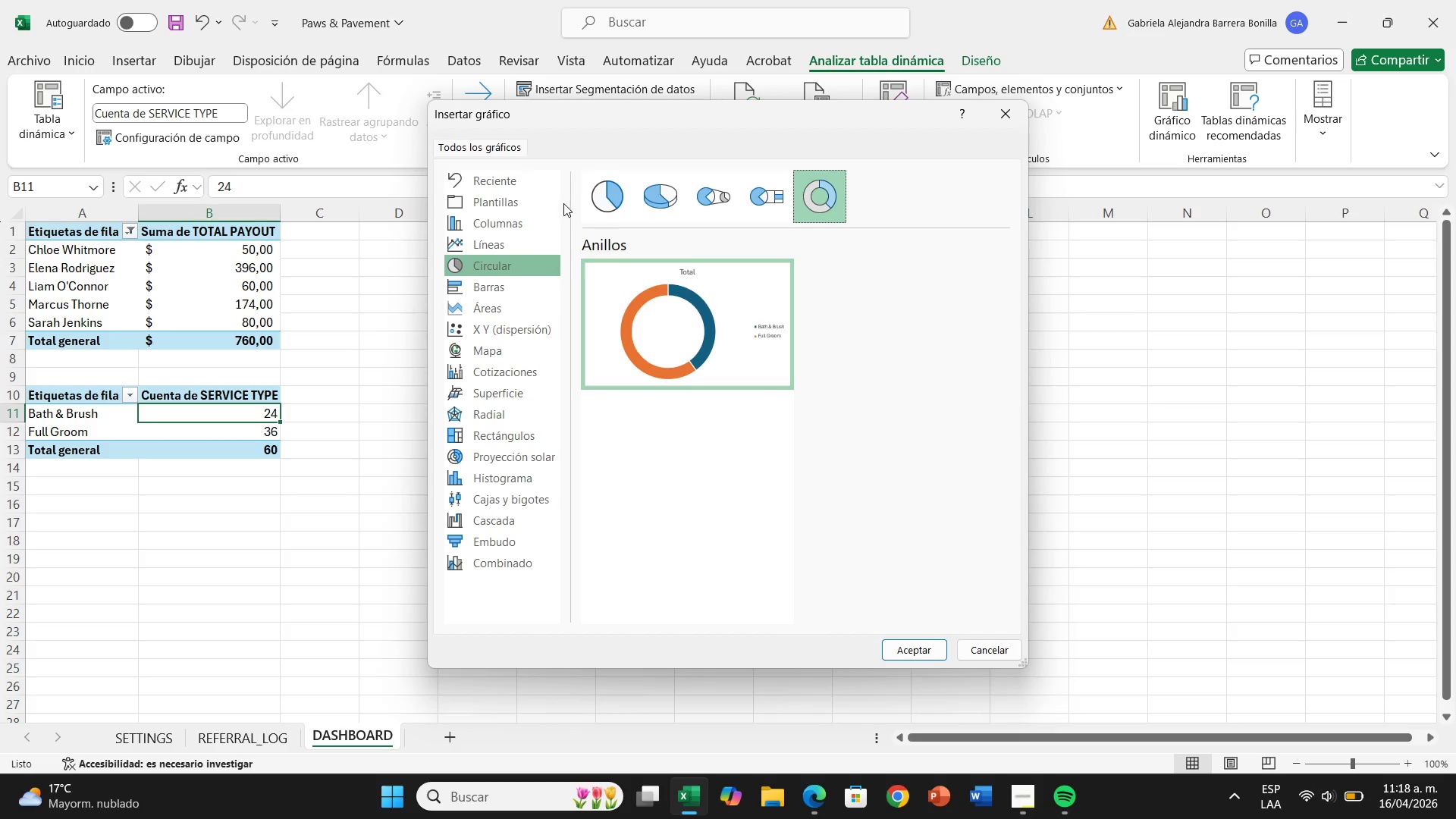 
left_click([610, 202])
 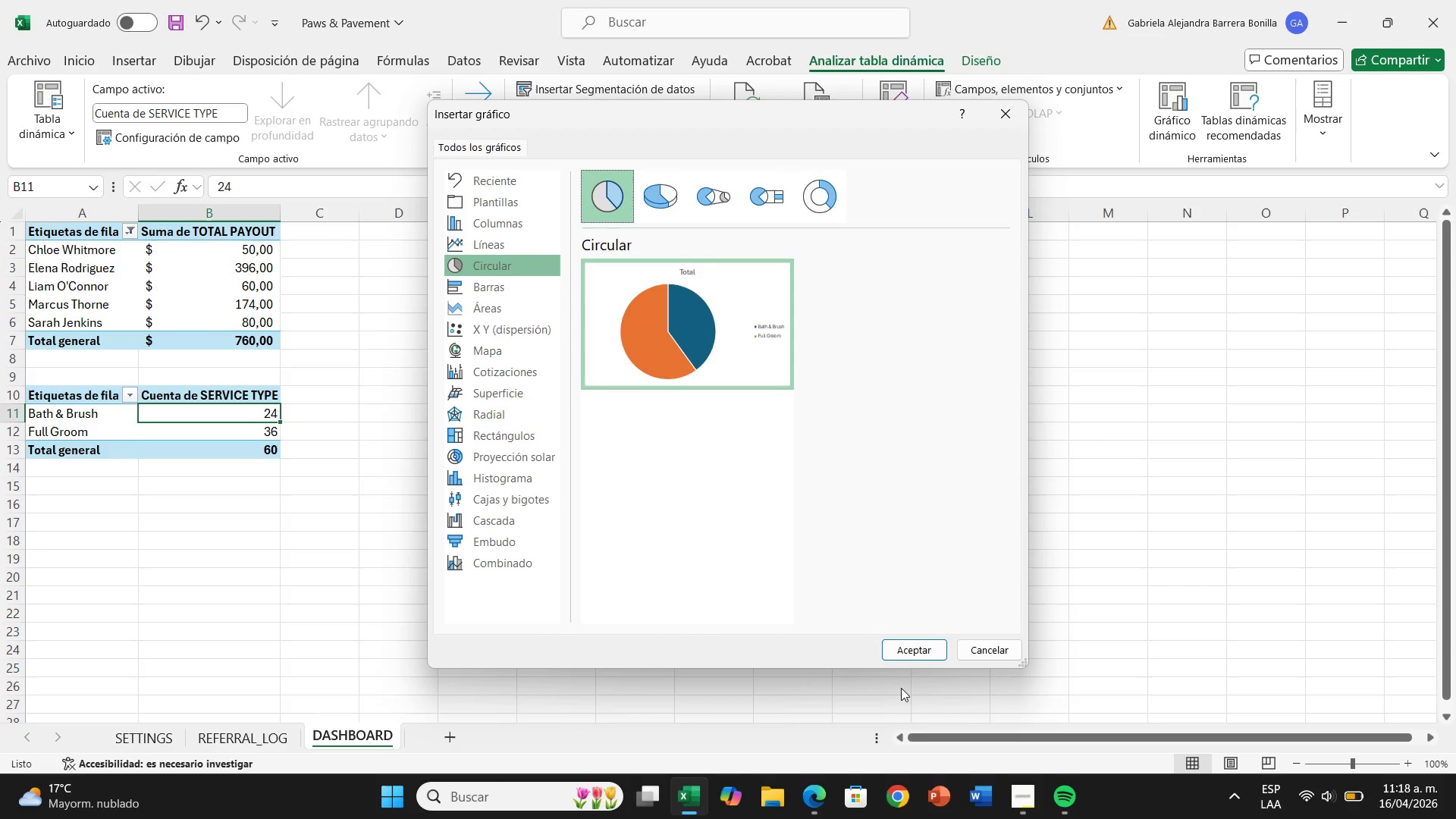 
left_click([920, 652])
 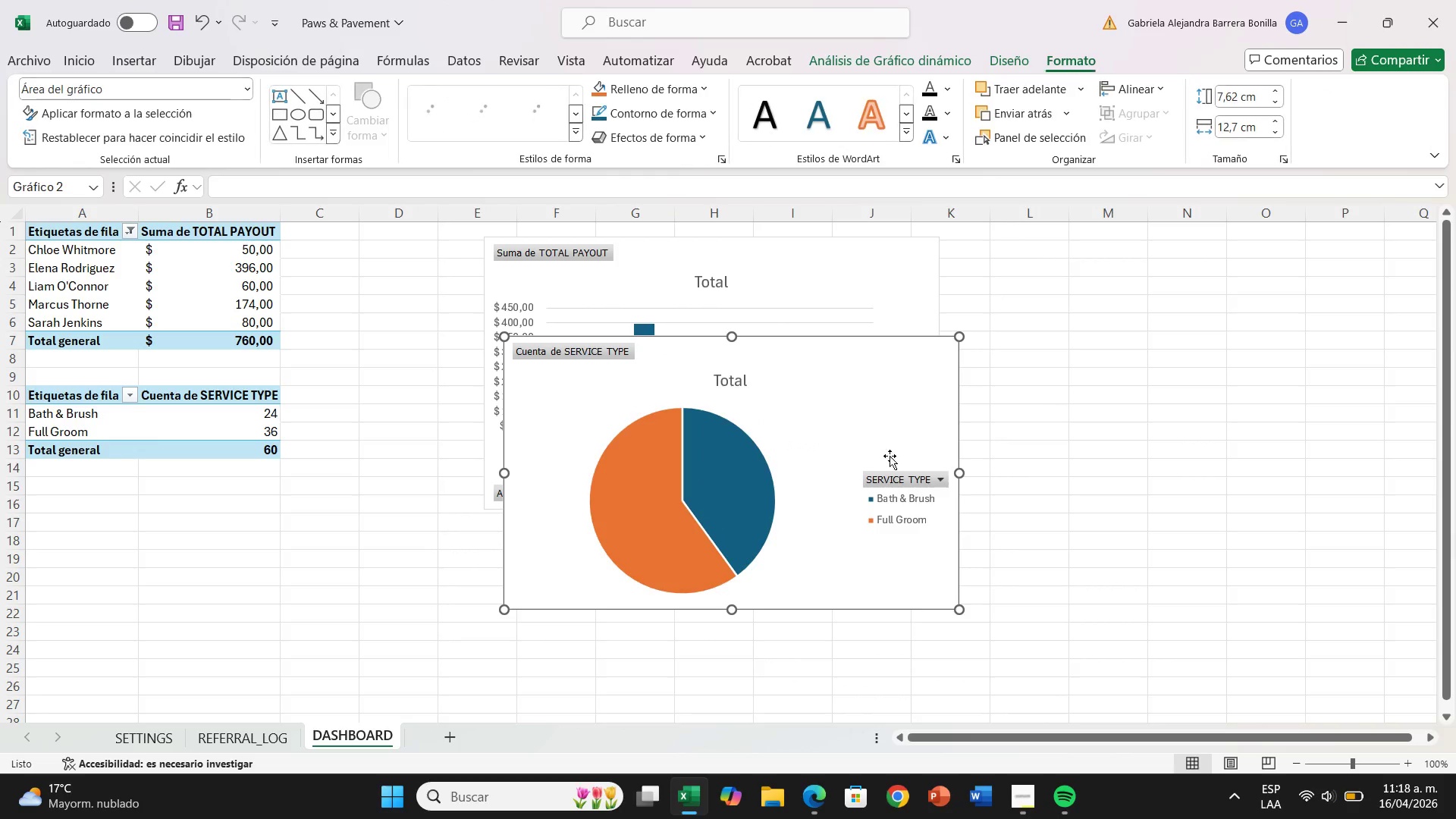 
left_click_drag(start_coordinate=[801, 425], to_coordinate=[1242, 316])
 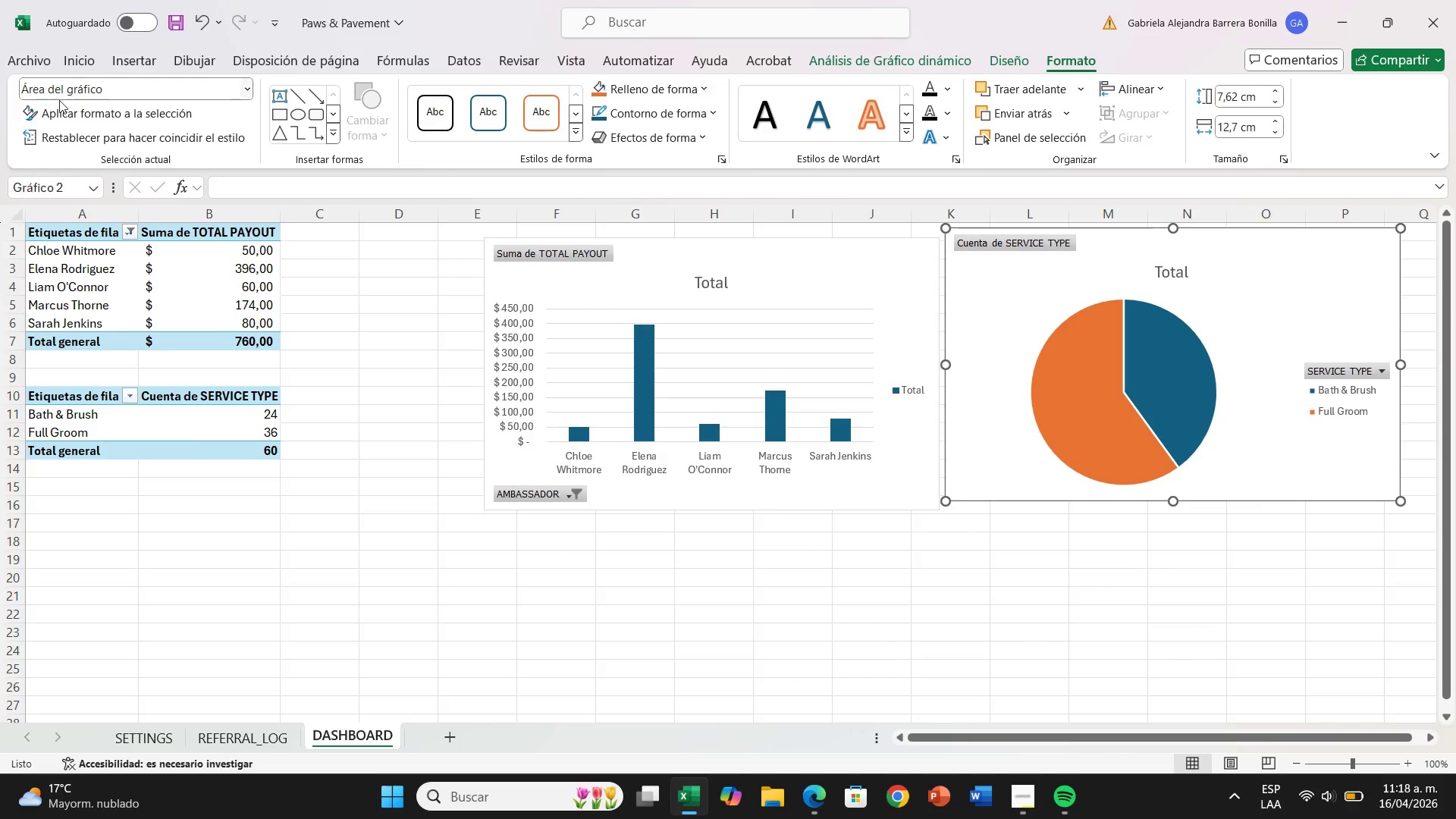 
left_click_drag(start_coordinate=[701, 284], to_coordinate=[673, 281])
 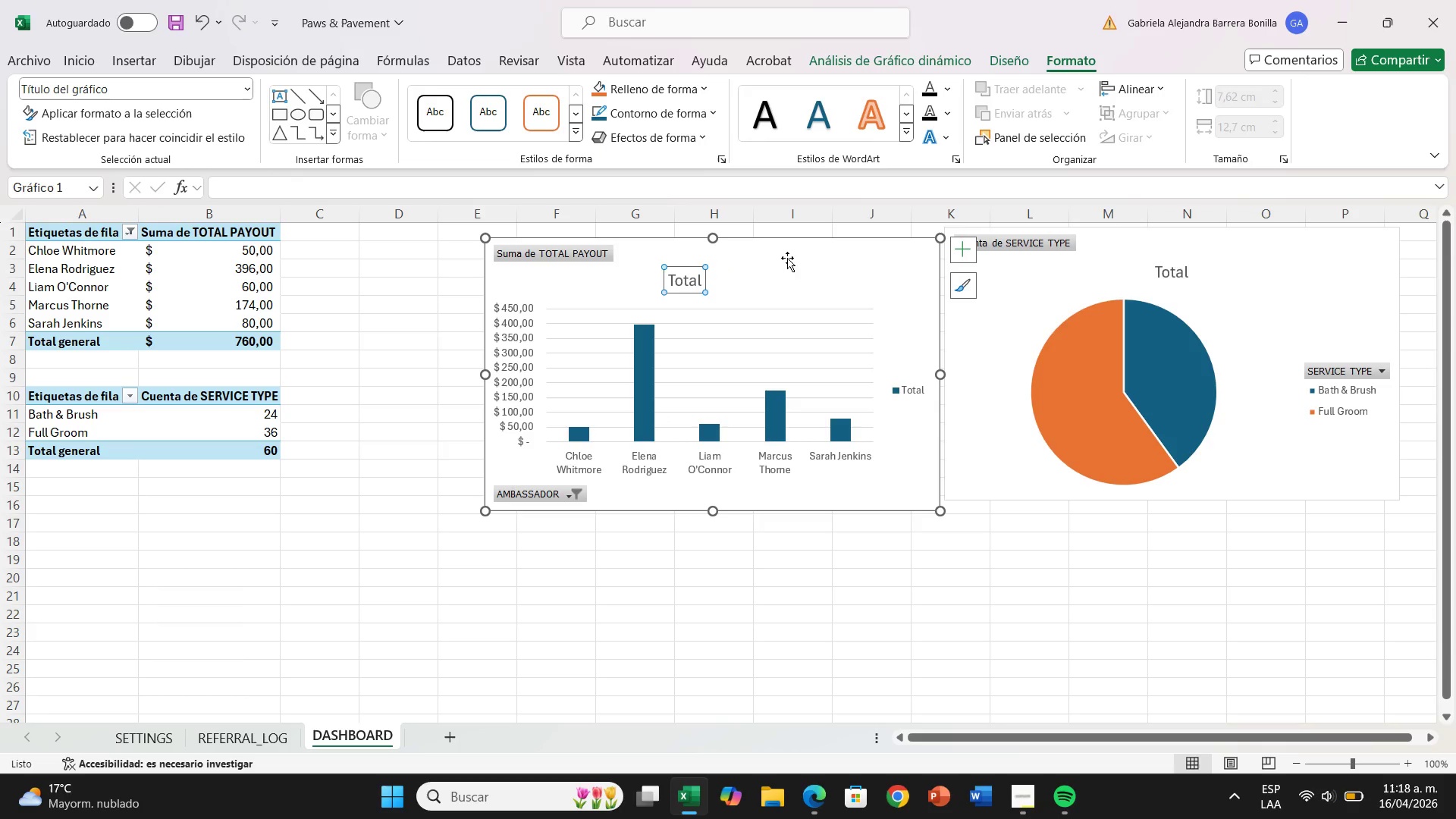 
left_click([787, 258])
 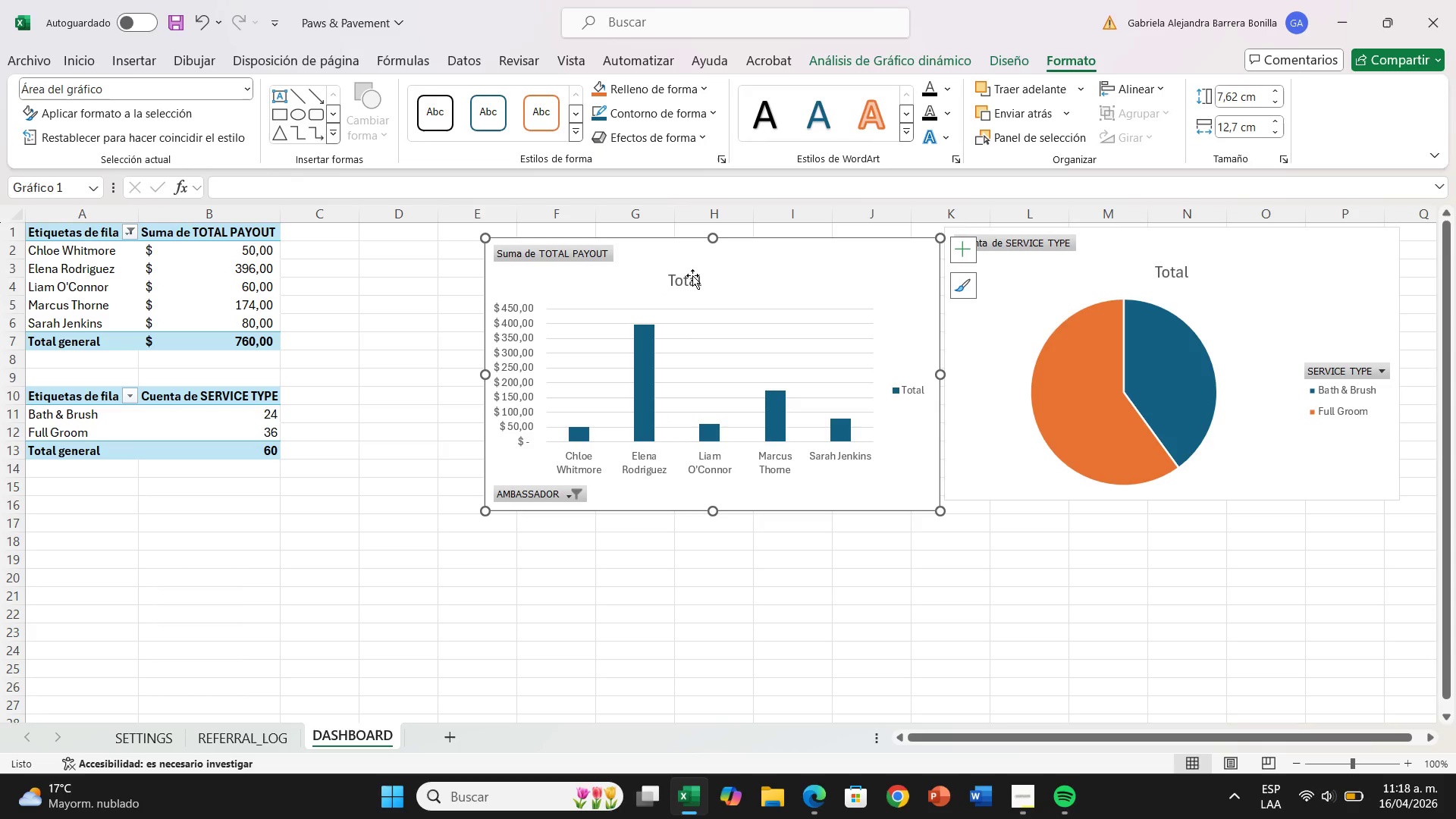 
left_click_drag(start_coordinate=[692, 275], to_coordinate=[726, 271])
 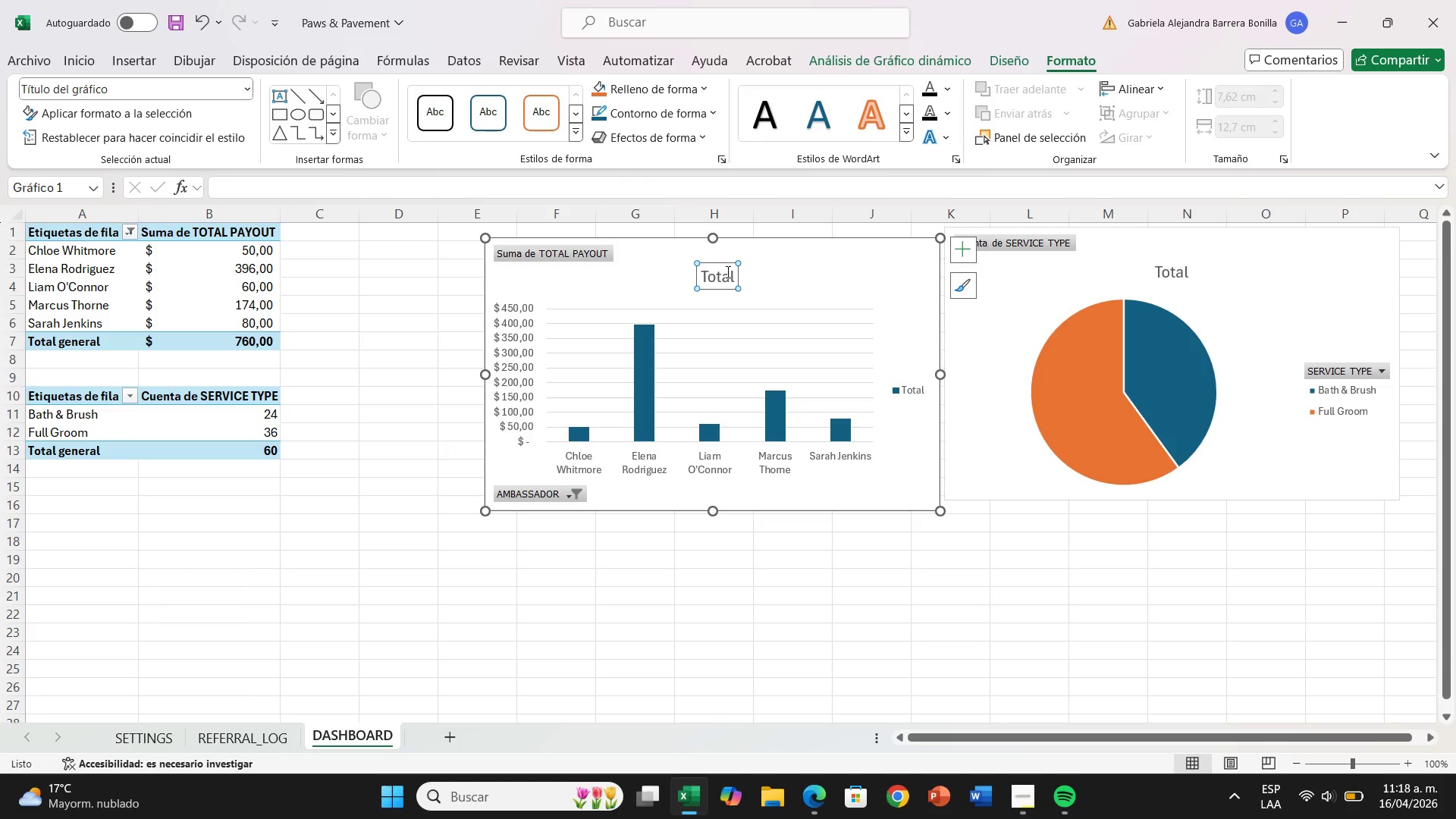 
mouse_move([713, 276])
 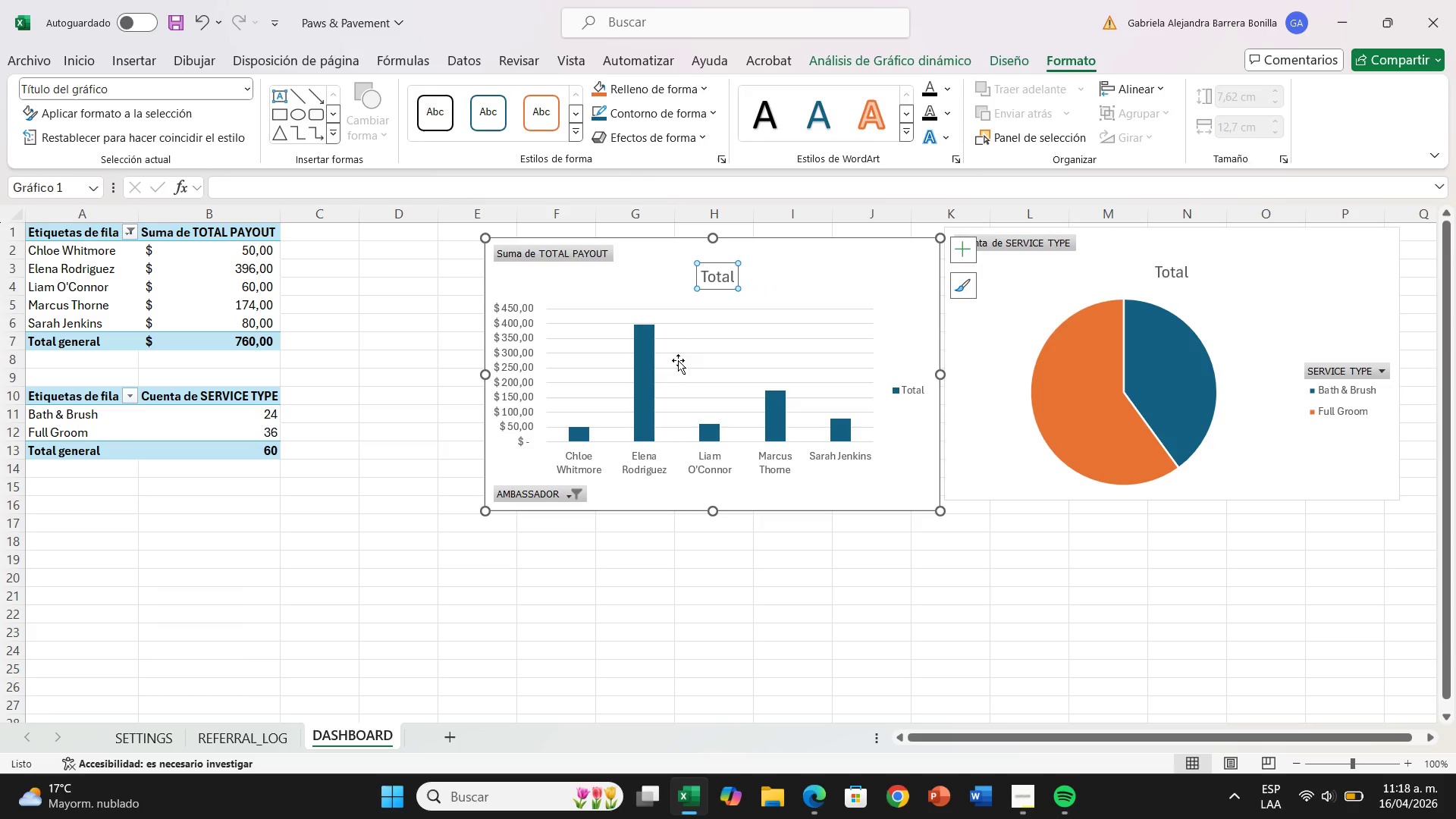 
mouse_move([642, 377])
 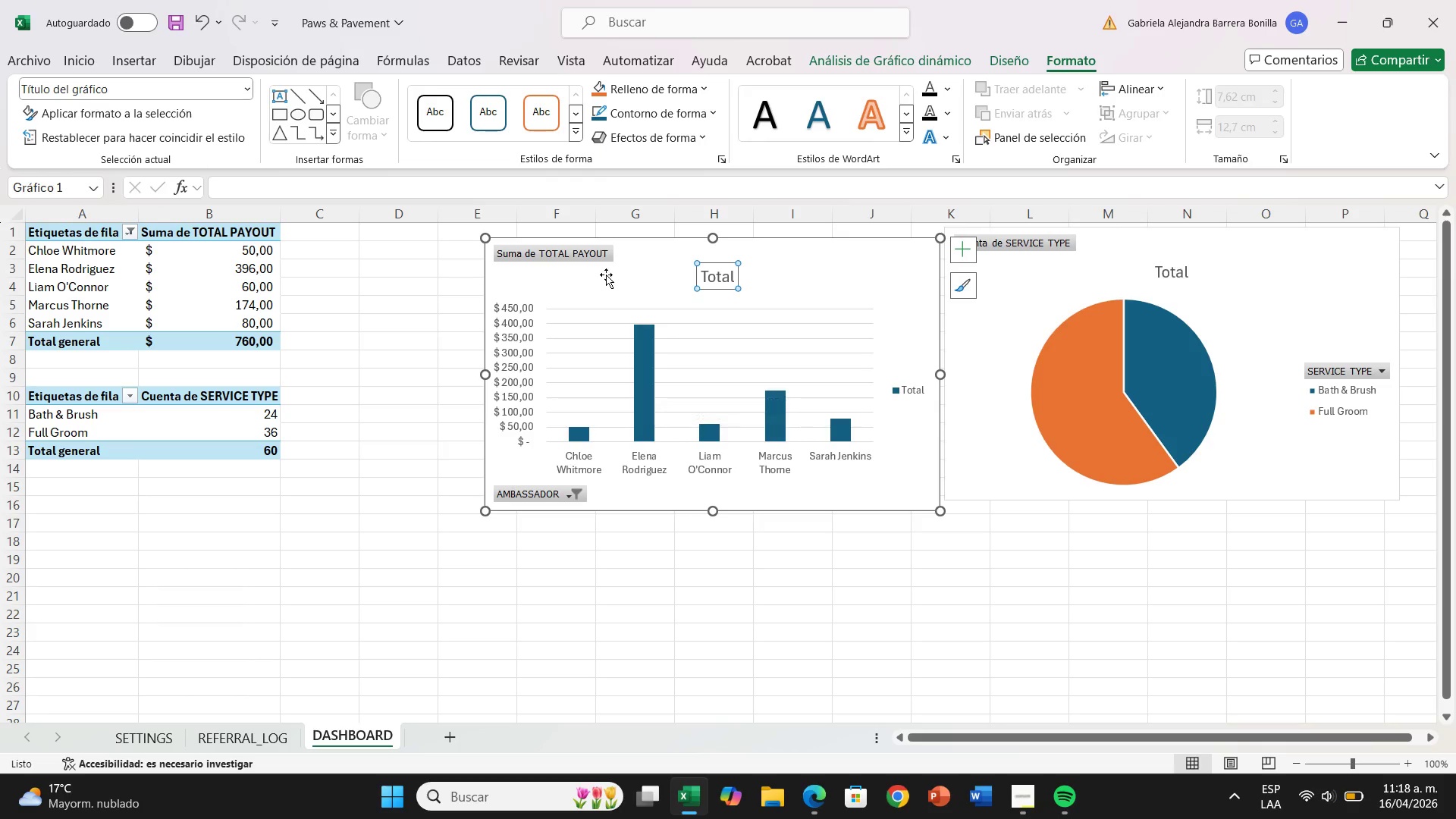 
left_click_drag(start_coordinate=[623, 269], to_coordinate=[582, 265])
 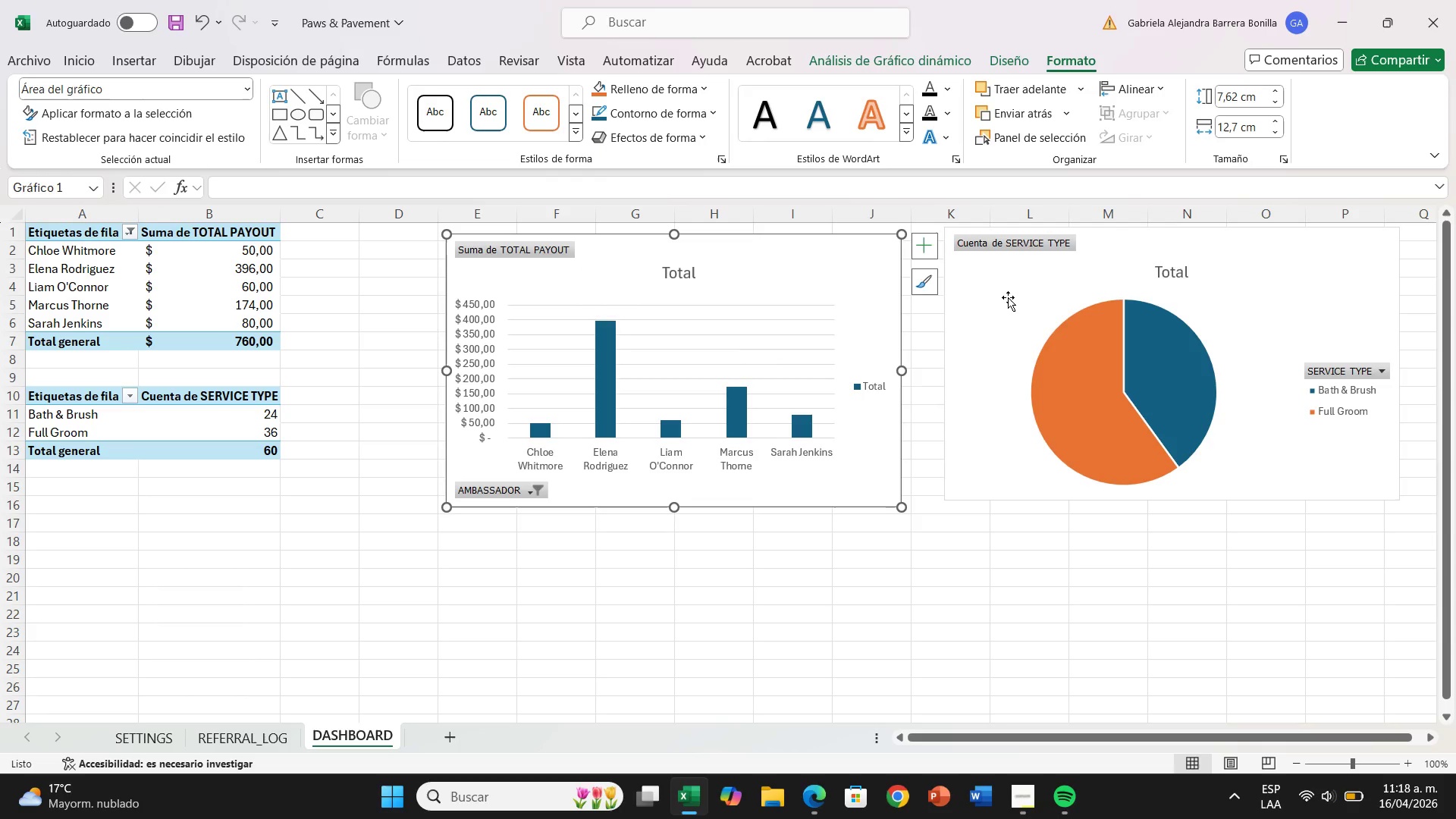 
left_click_drag(start_coordinate=[1008, 297], to_coordinate=[977, 298])
 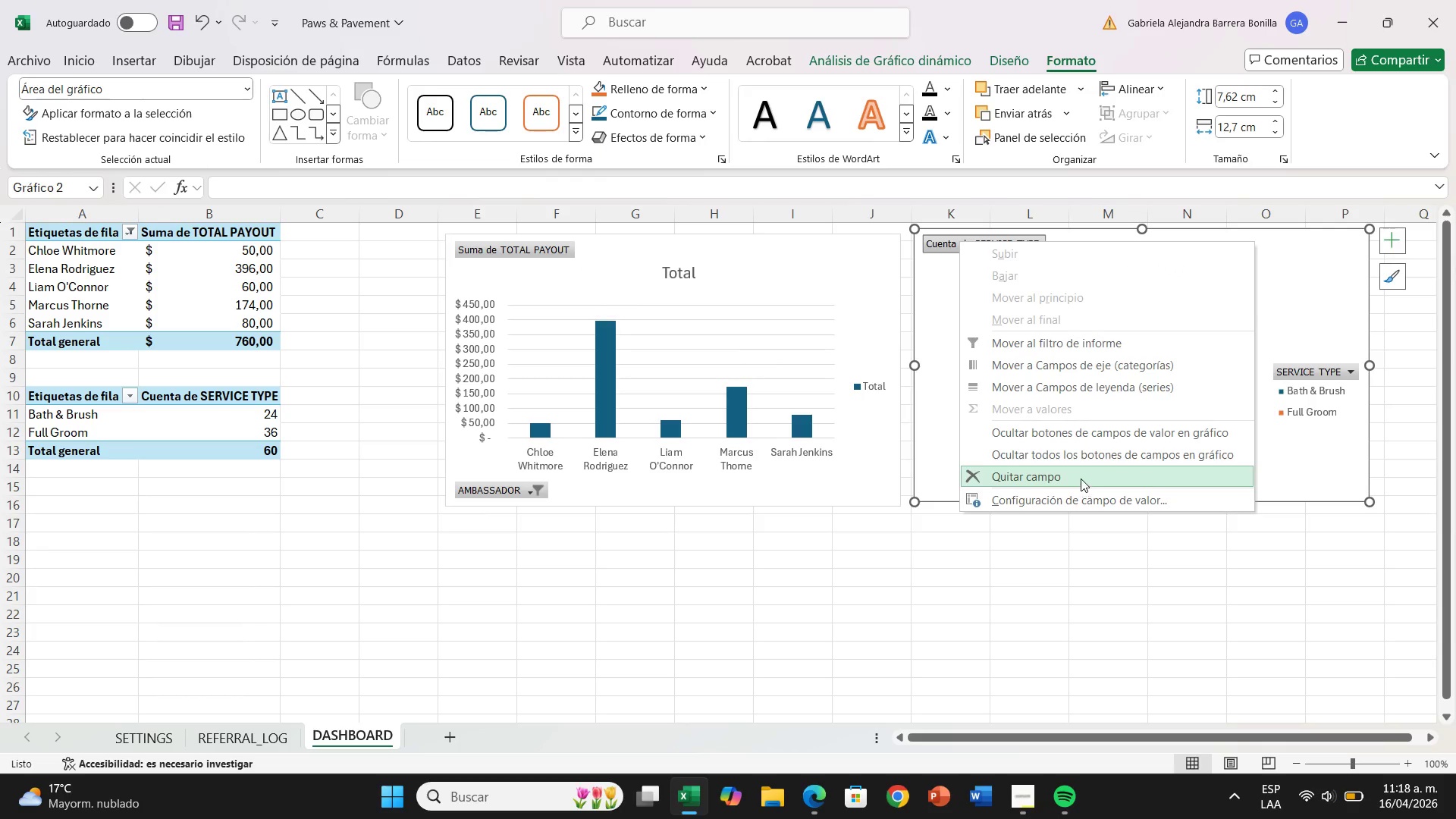 
left_click([1084, 459])
 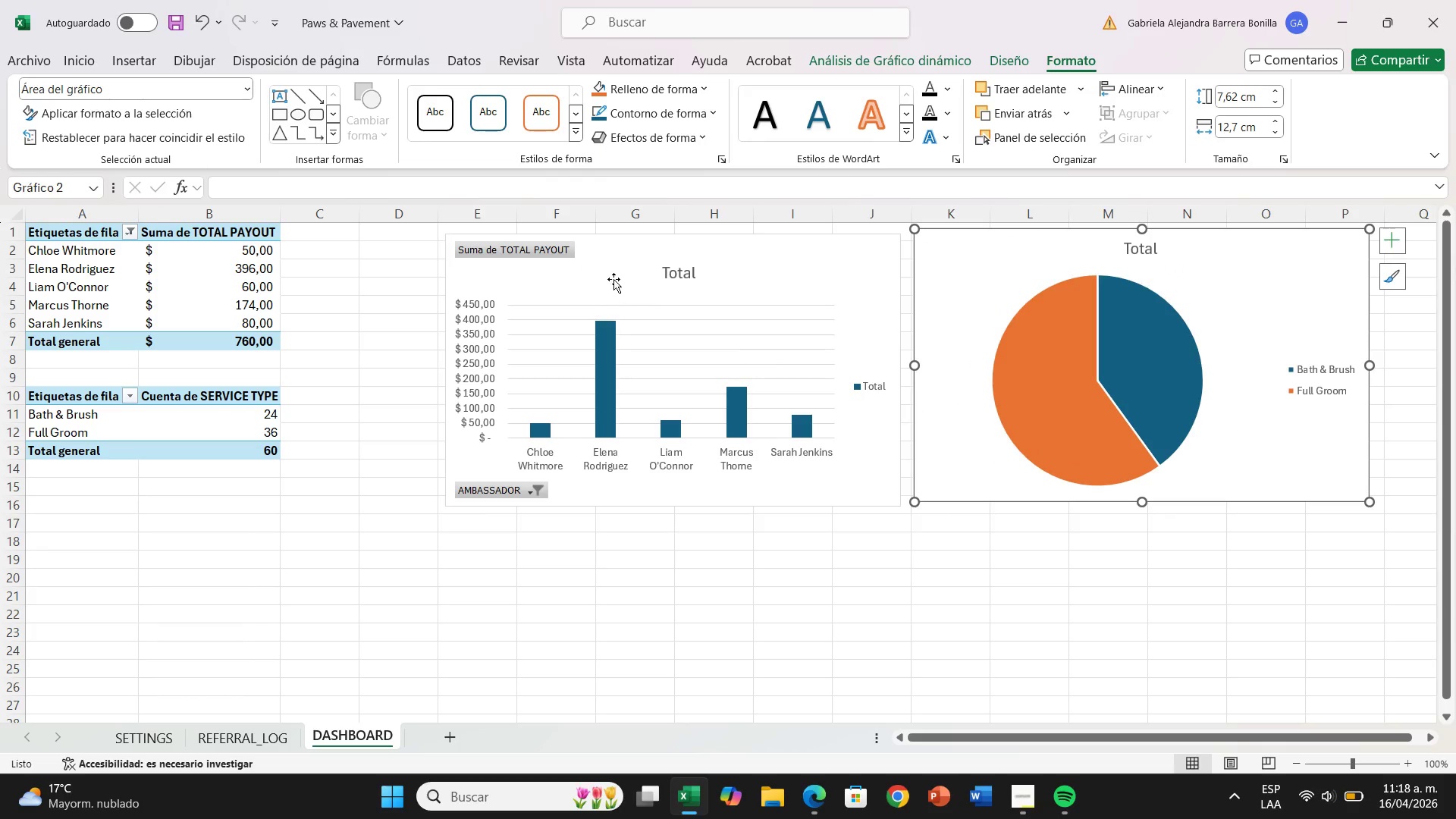 
right_click([598, 272])
 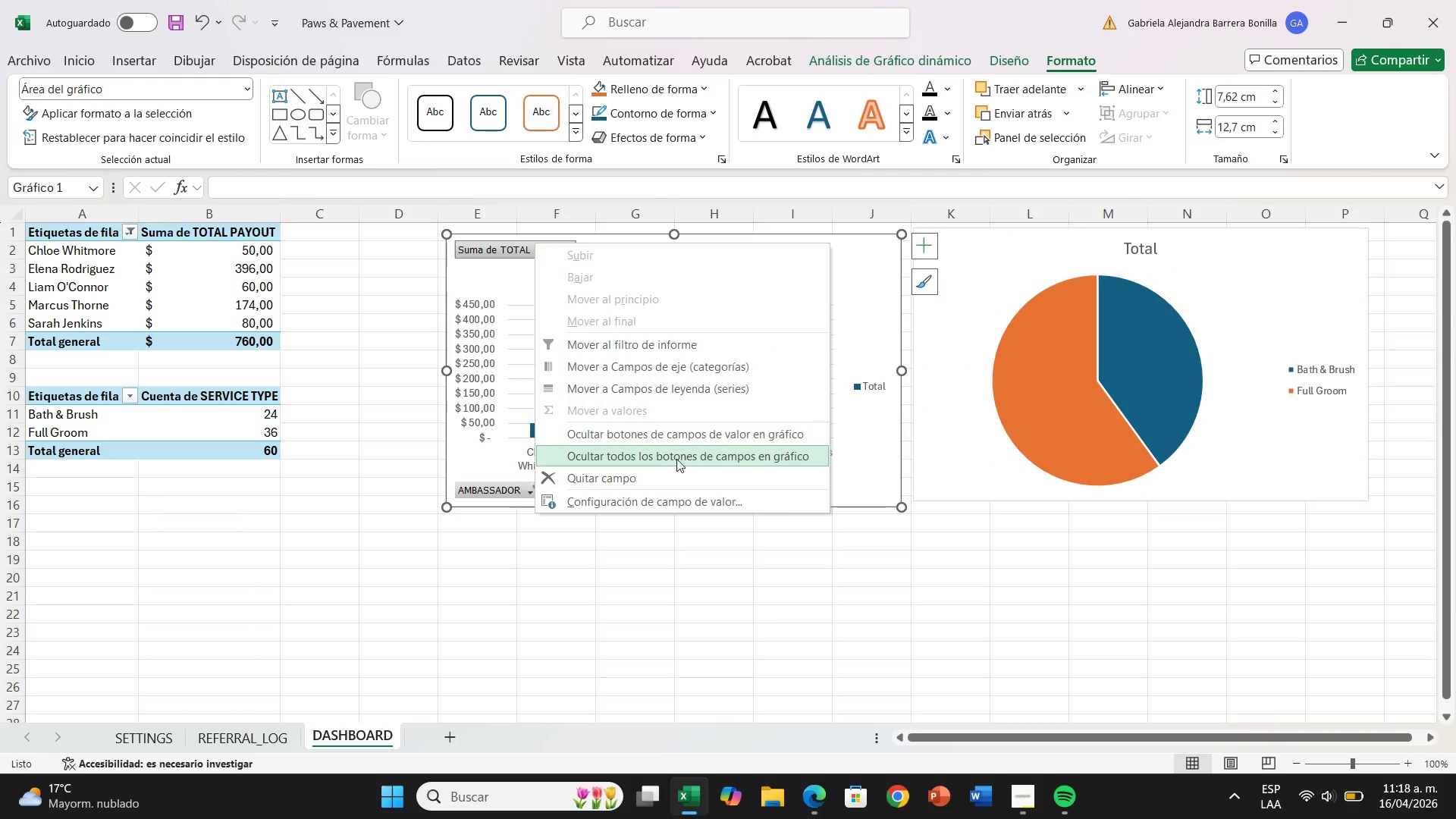 
left_click([676, 459])
 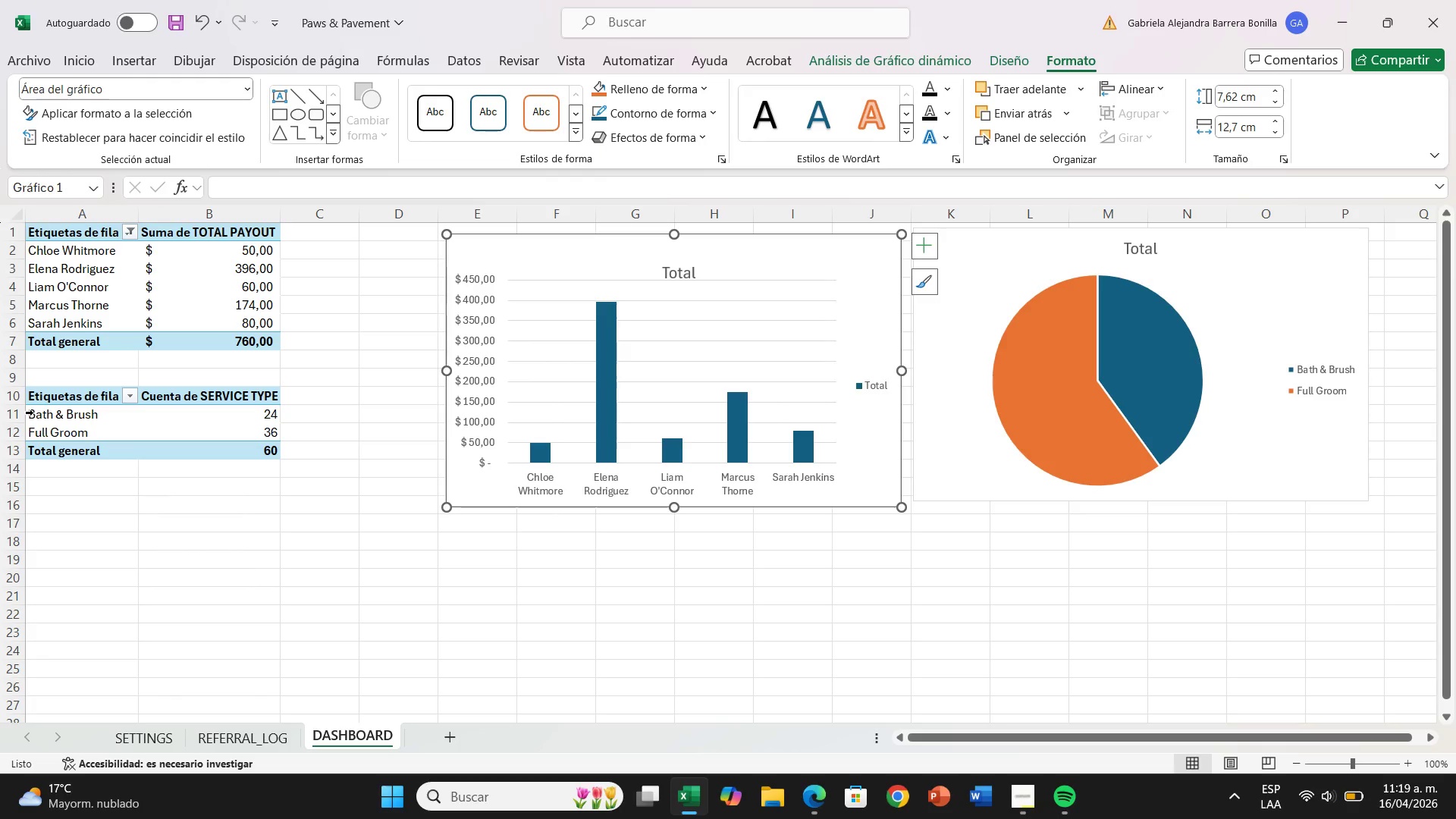 
wait(31.69)
 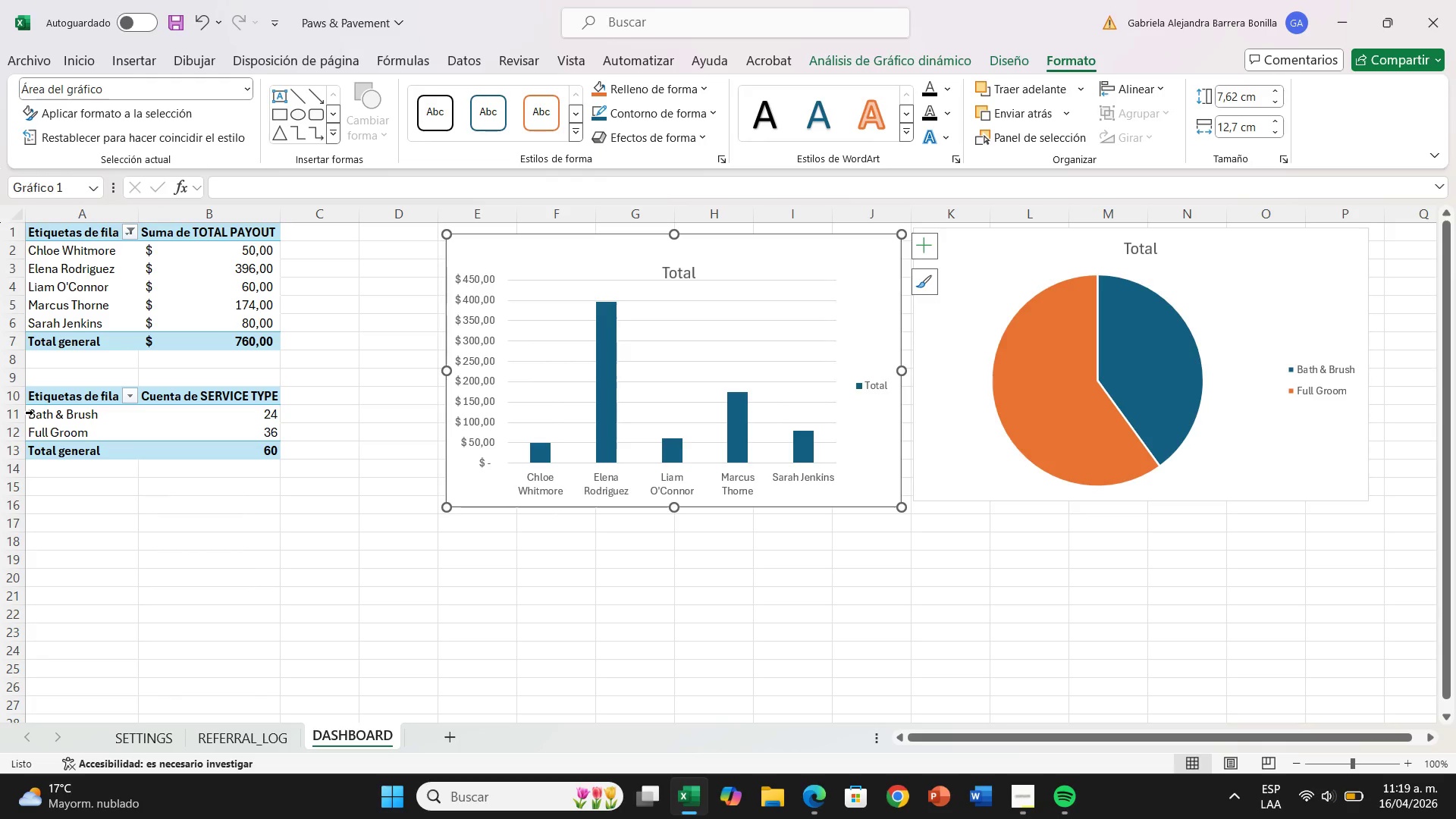 
left_click([985, 293])
 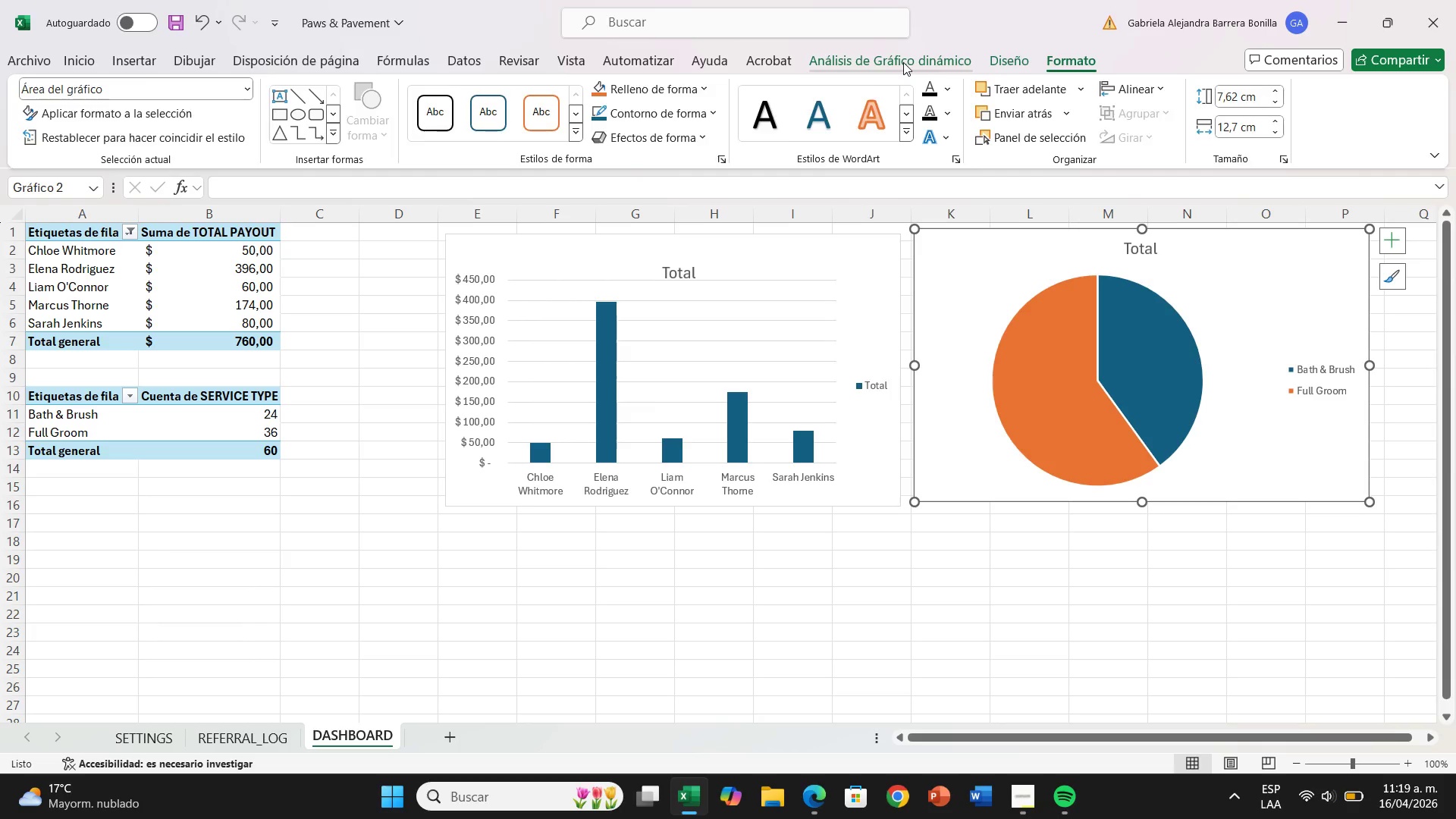 
wait(5.89)
 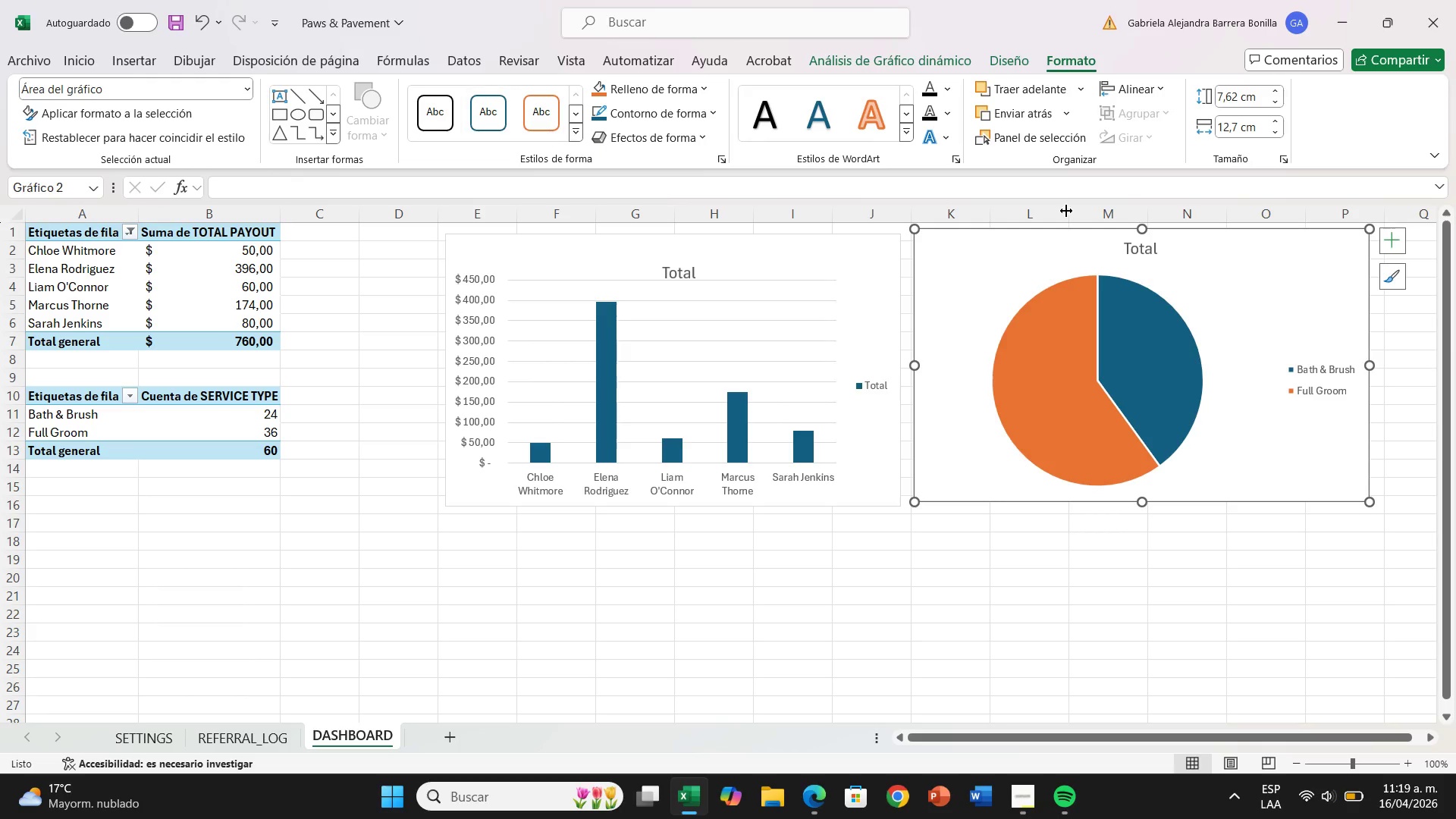 
left_click([987, 298])
 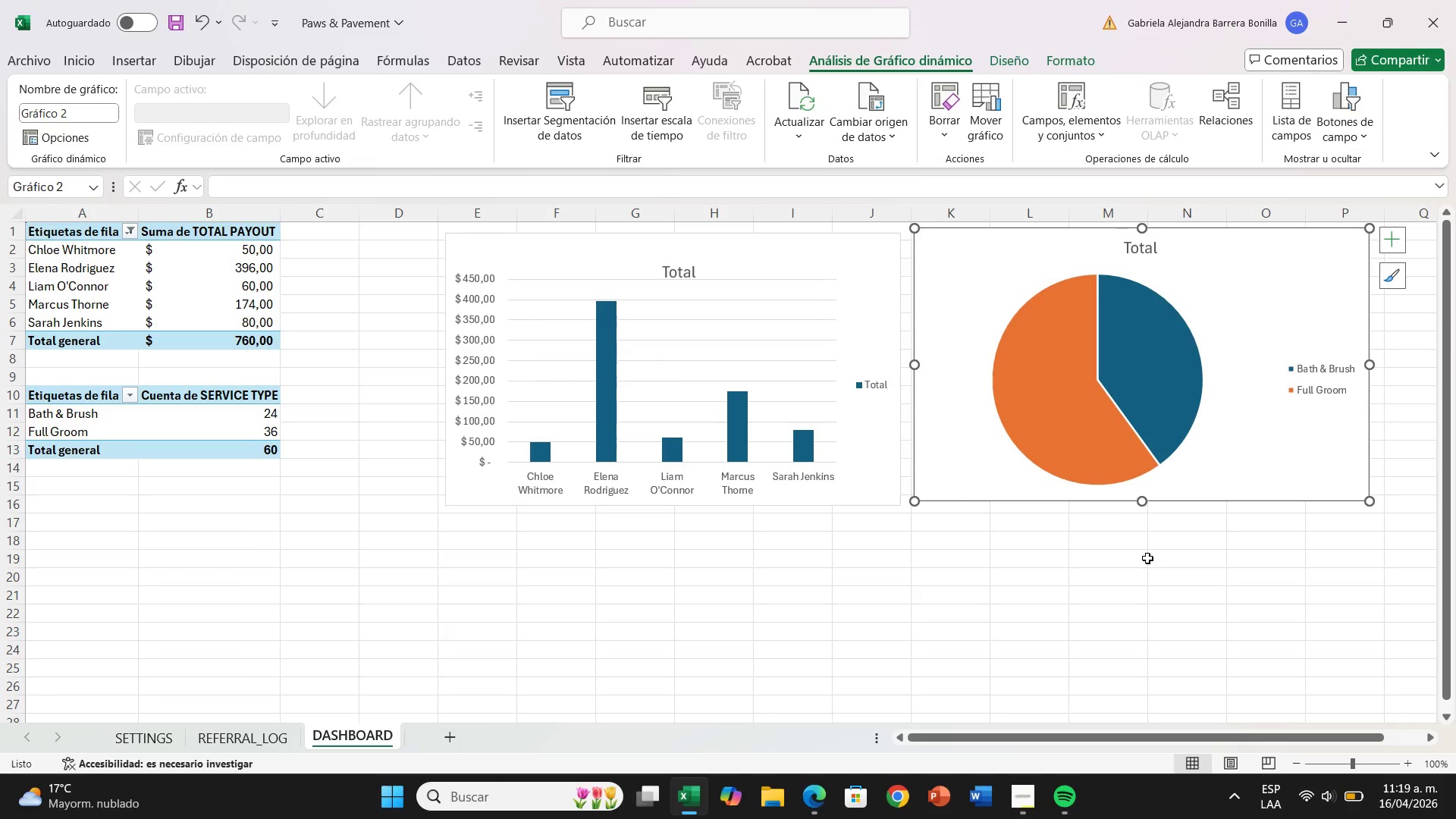 
wait(33.31)
 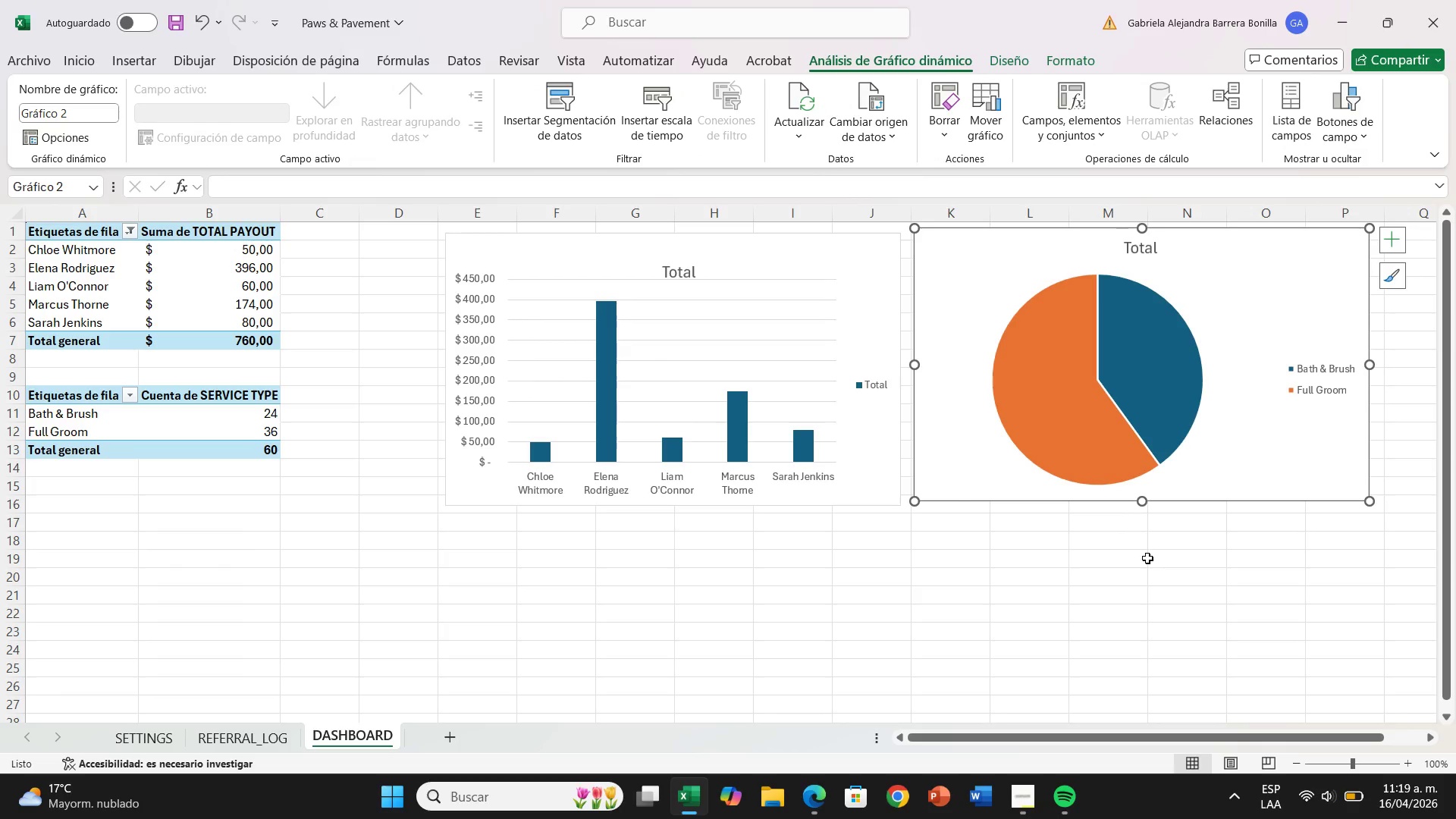 
left_click([129, 231])
 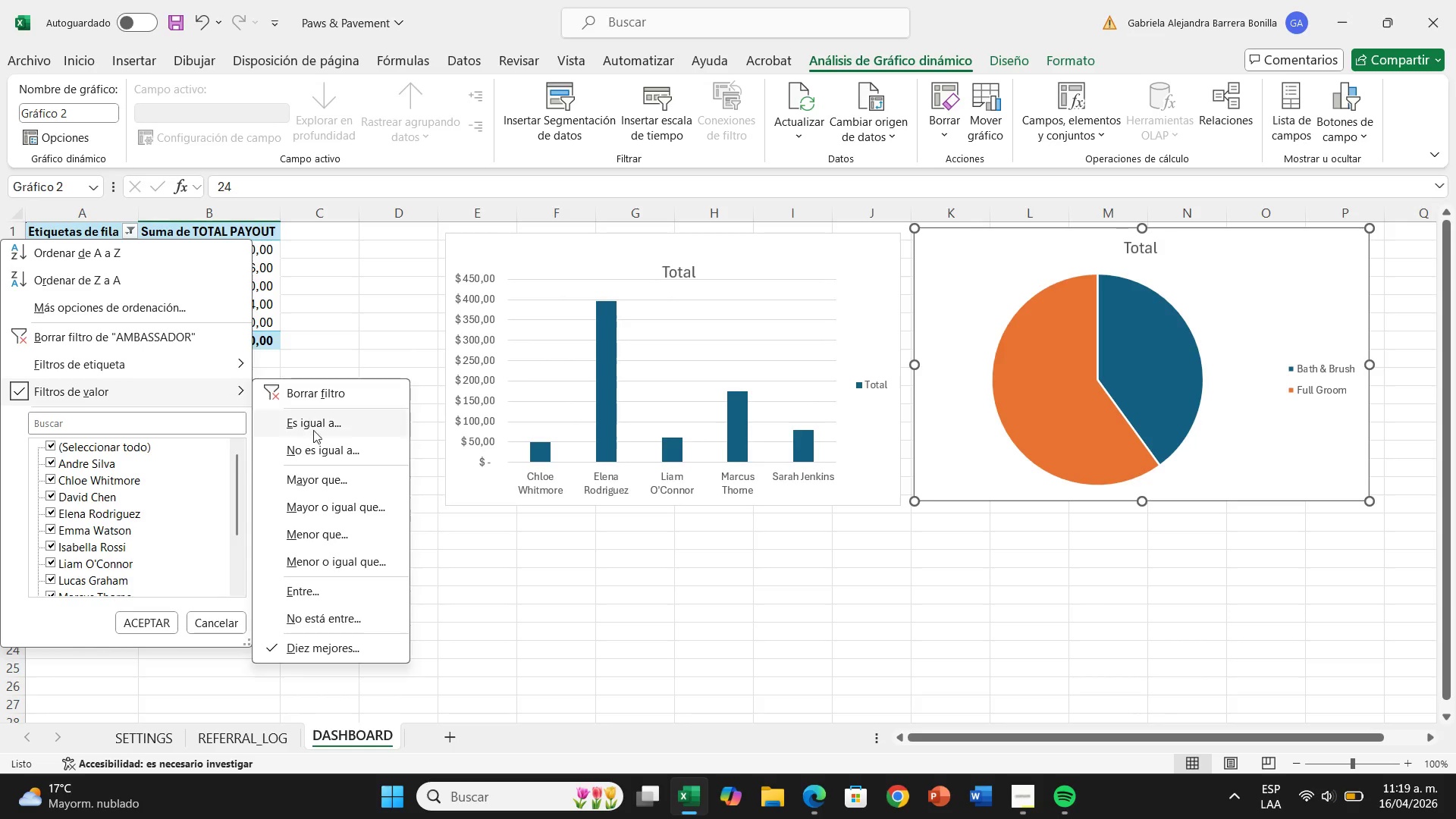 
left_click([336, 649])
 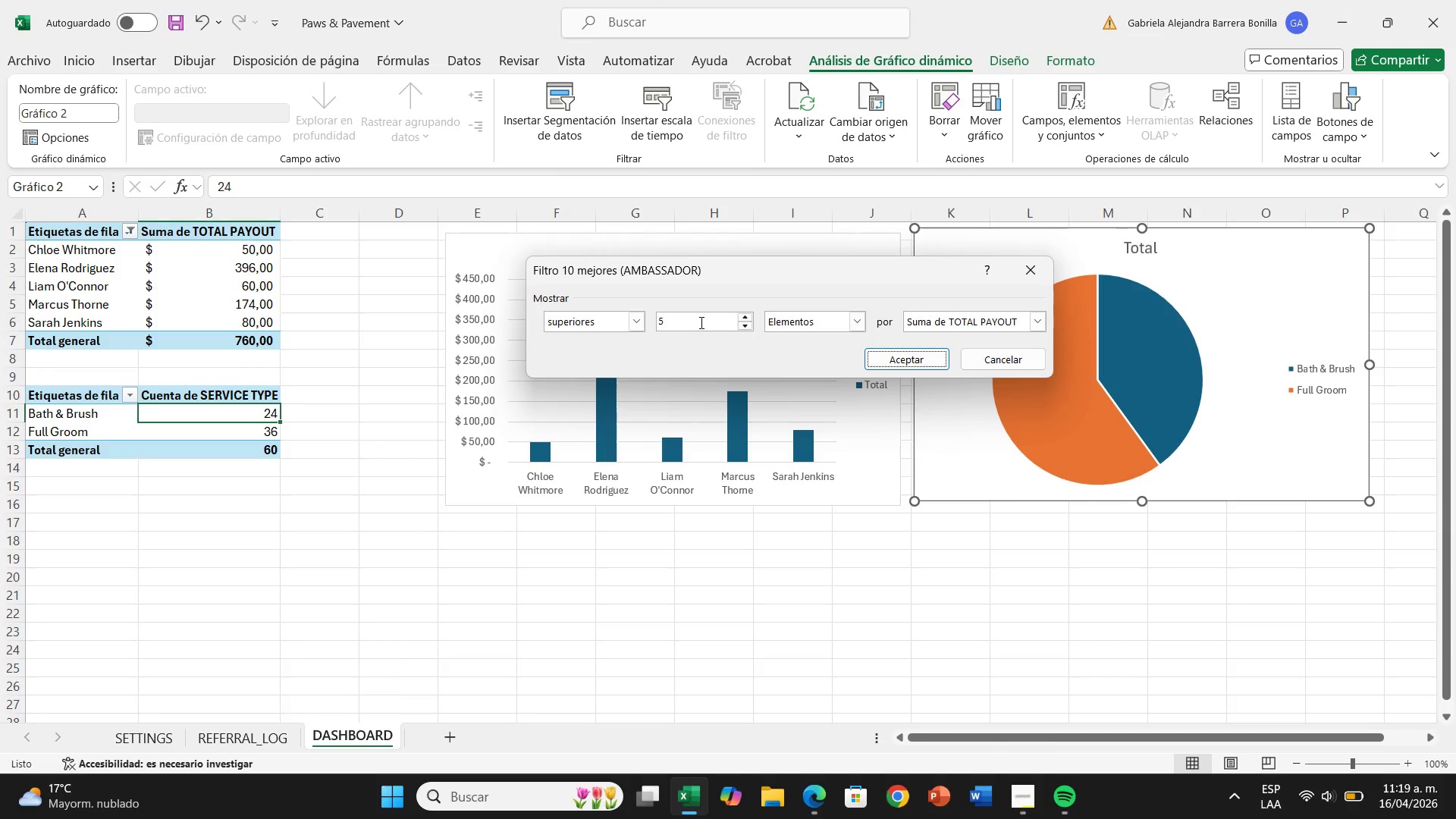 
left_click([700, 322])
 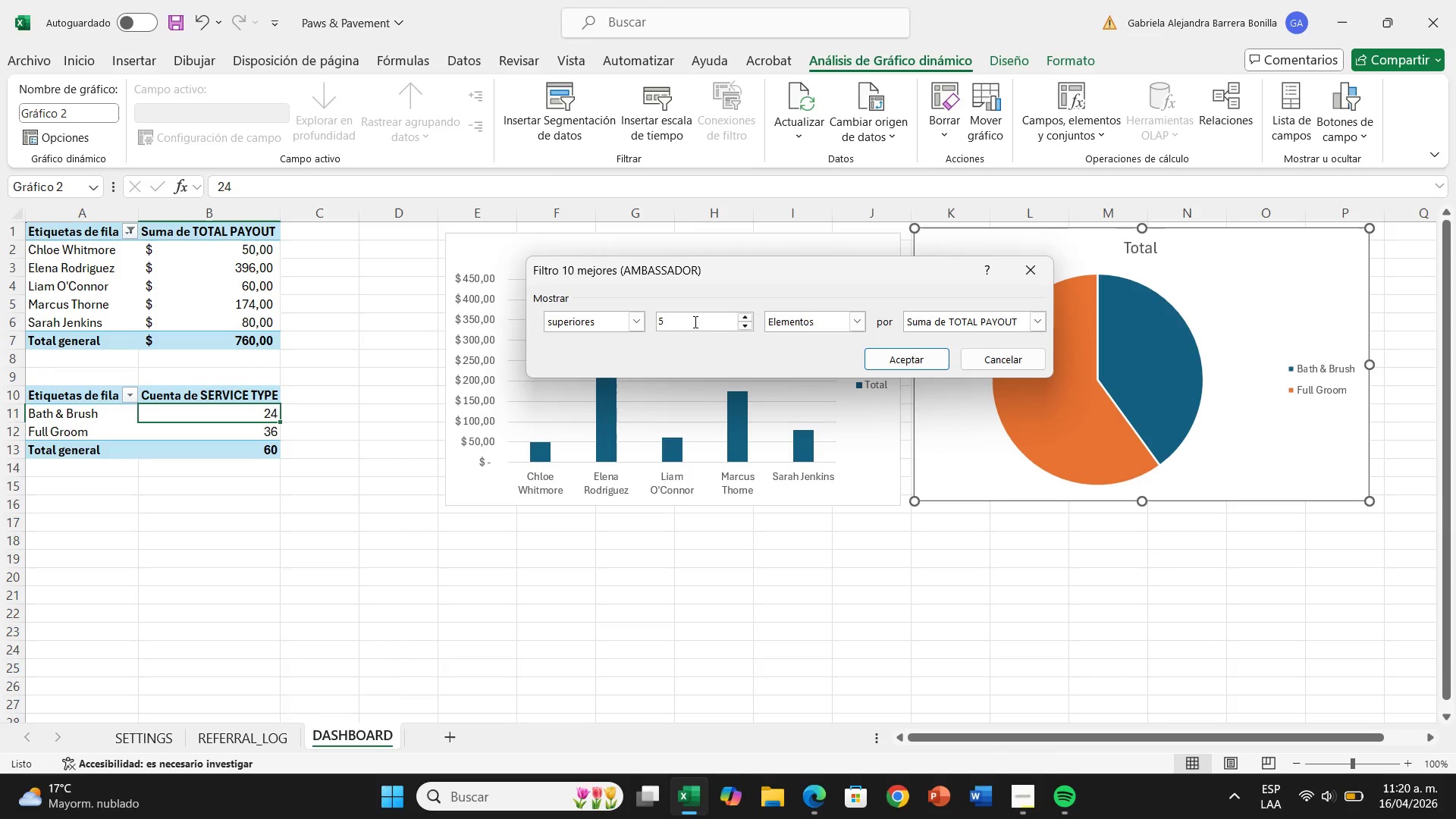 
key(Backspace)
 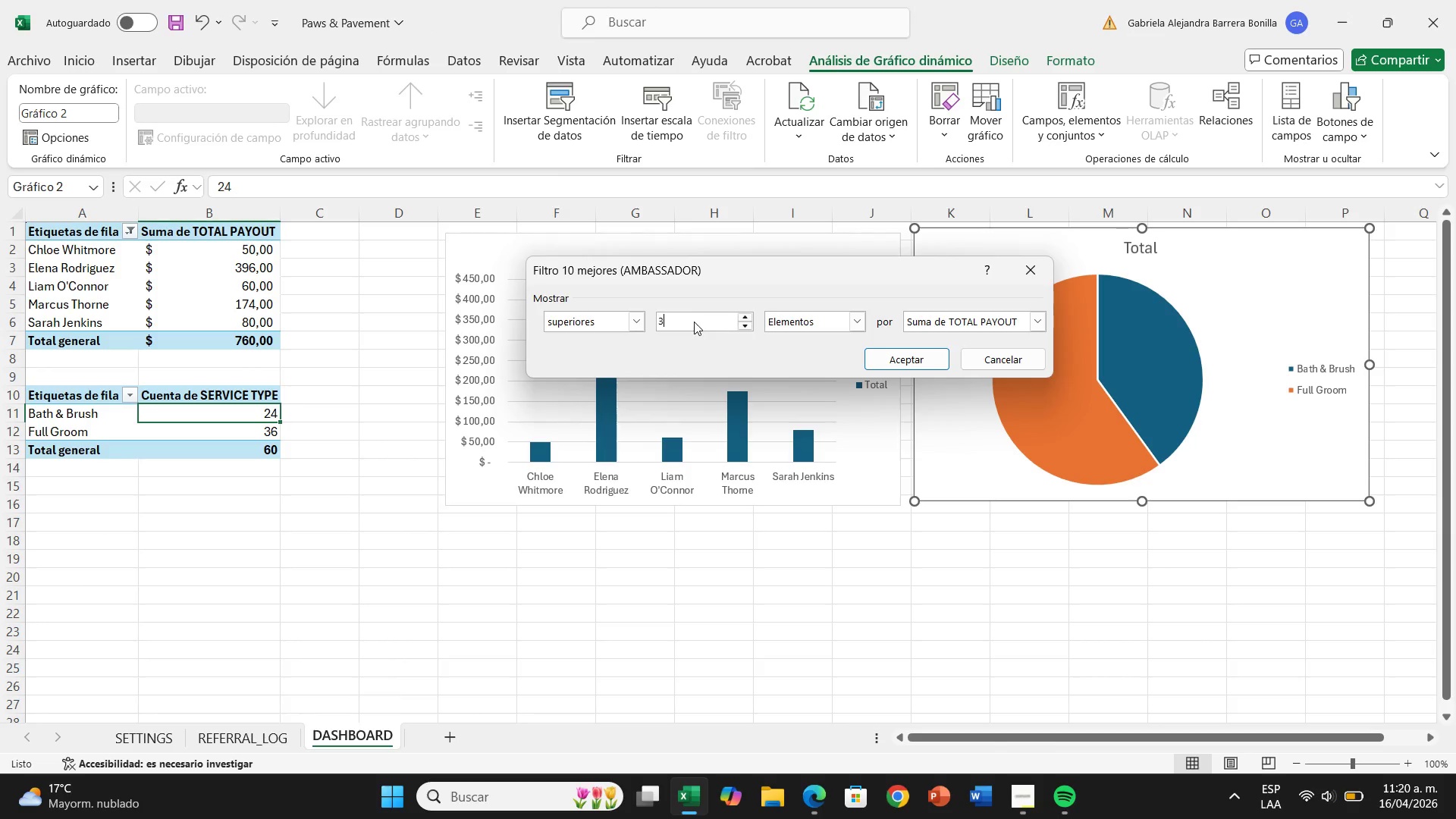 
key(3)
 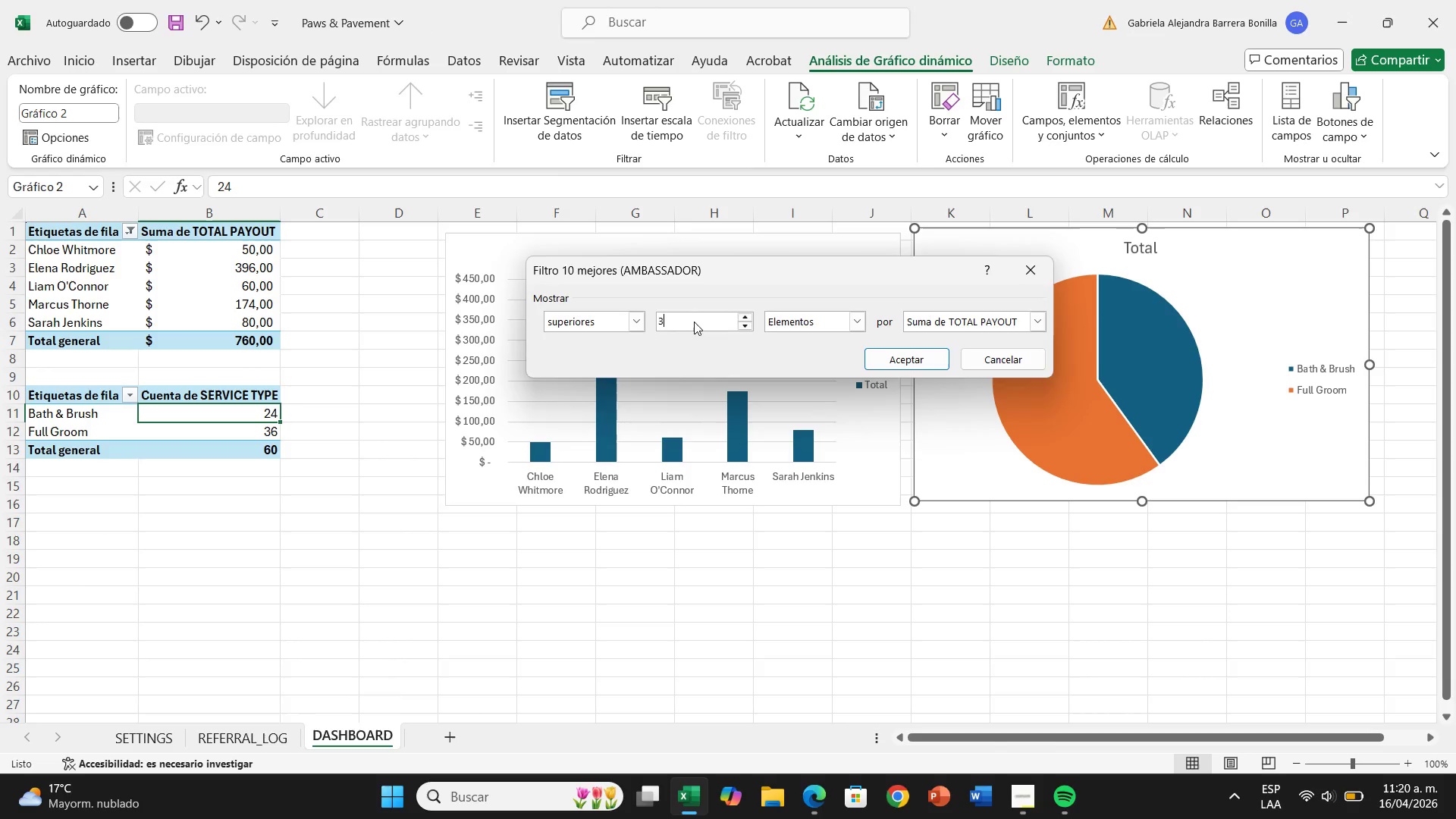 
key(Enter)
 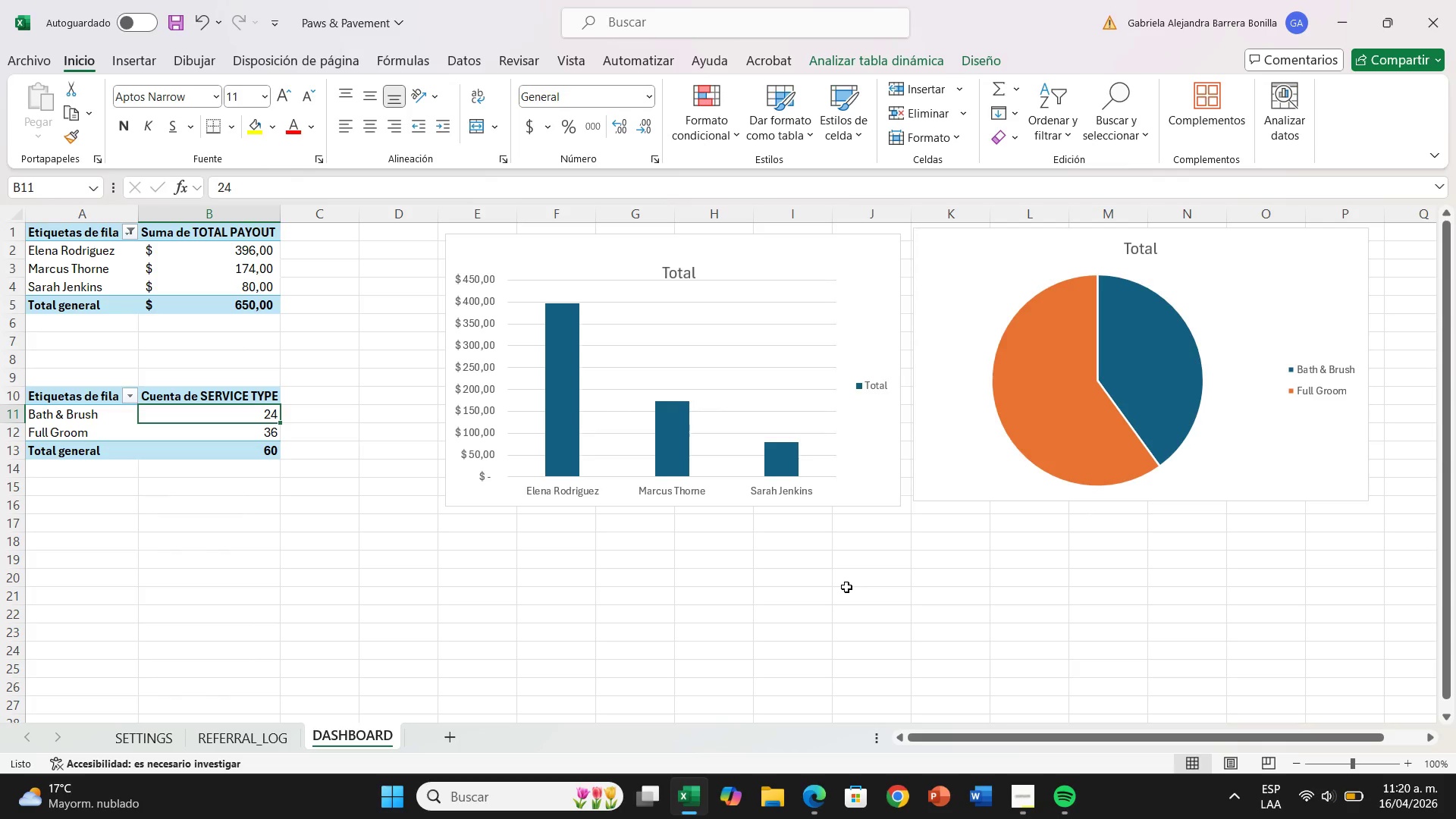 
wait(63.17)
 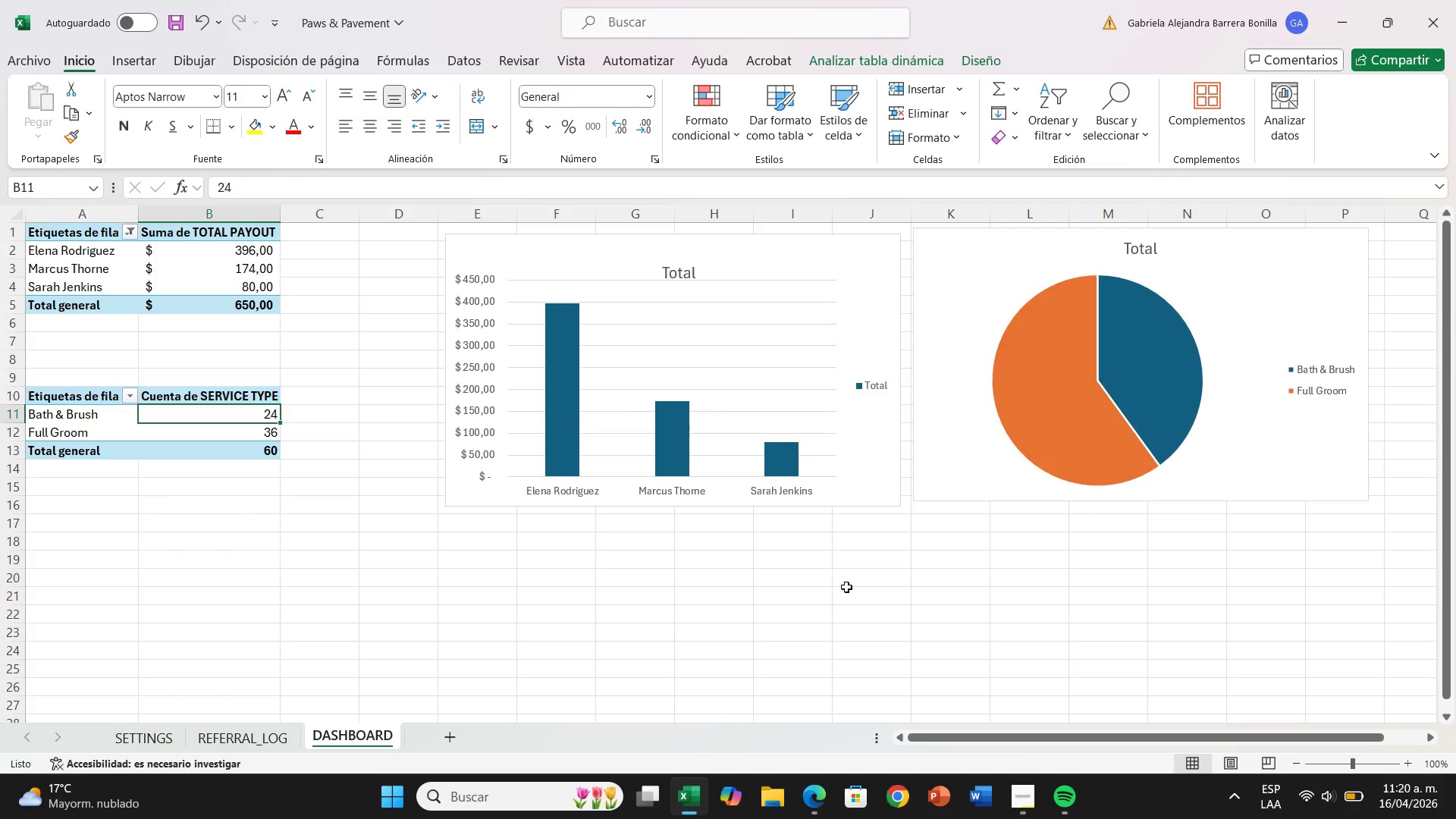 
left_click([788, 271])
 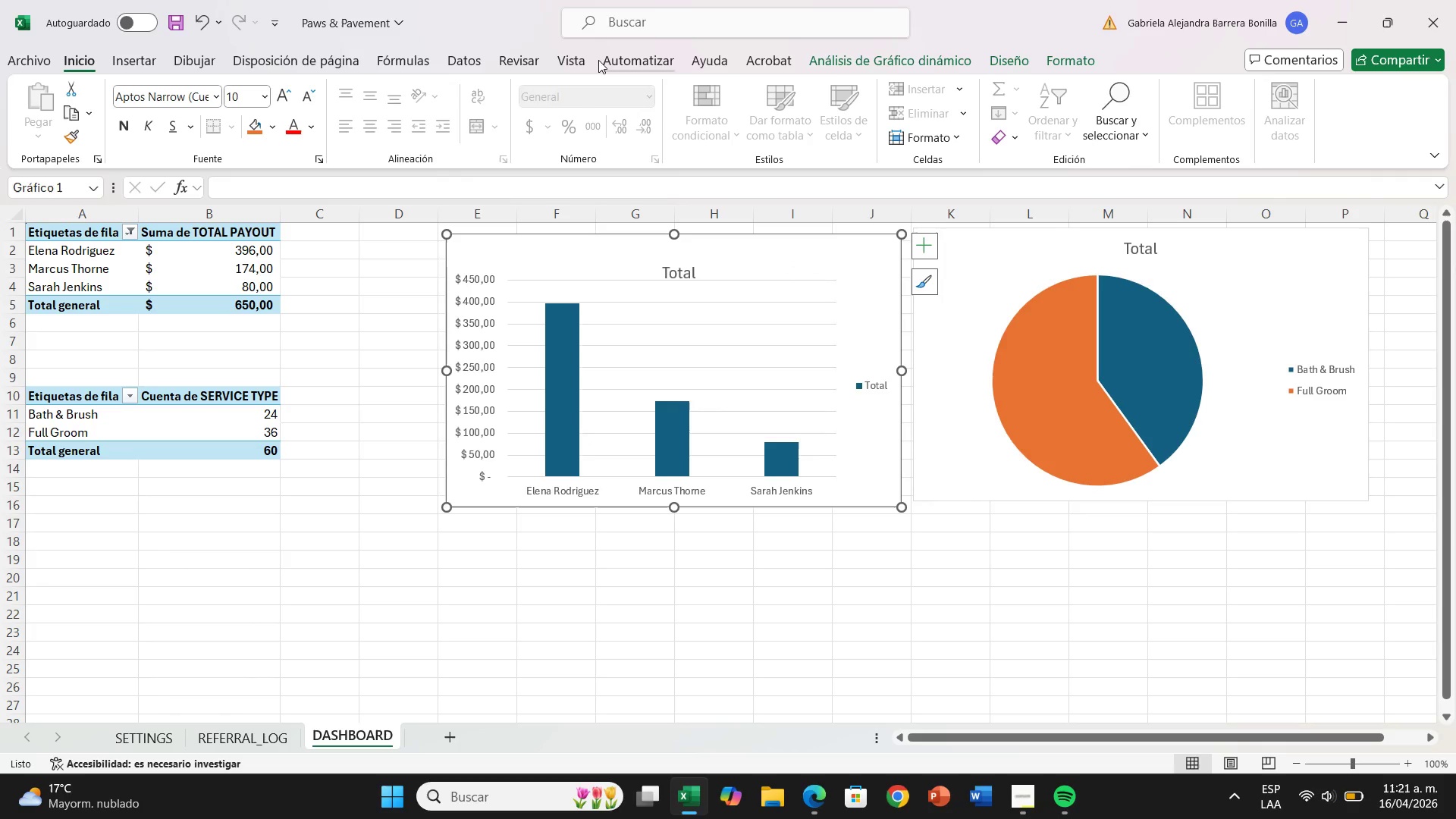 
left_click([873, 53])
 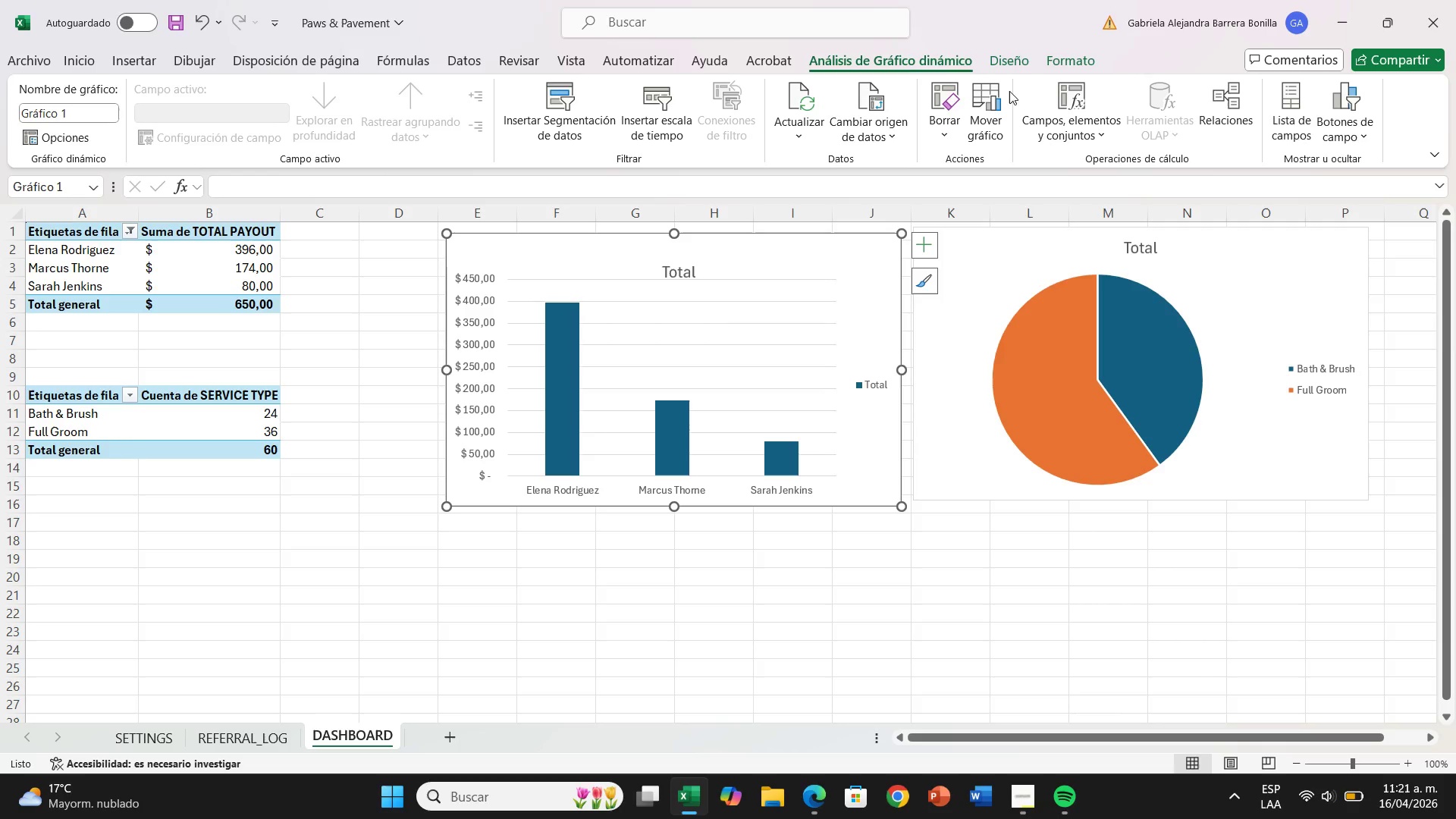 
left_click([1048, 55])
 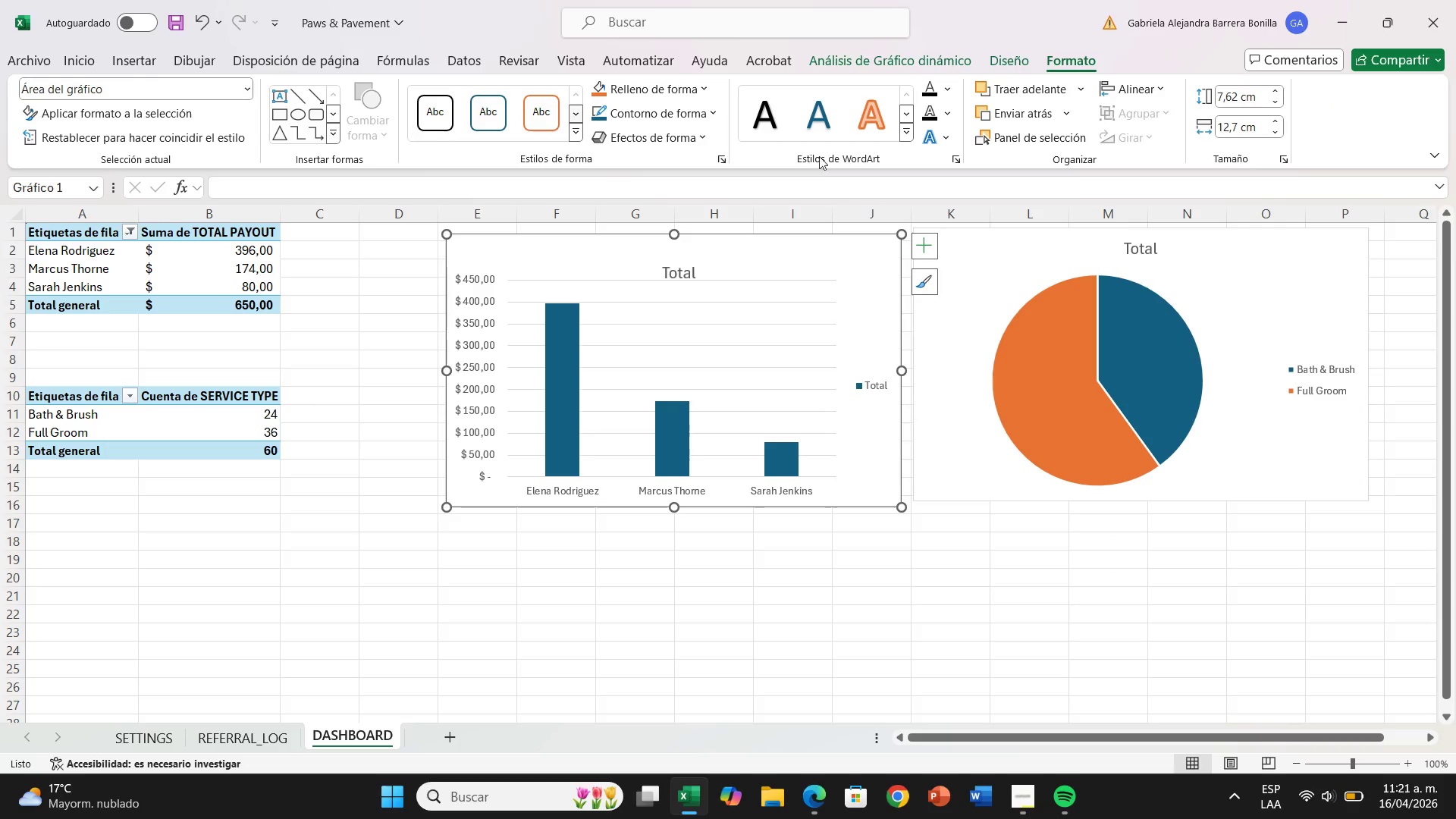 
left_click([675, 132])
 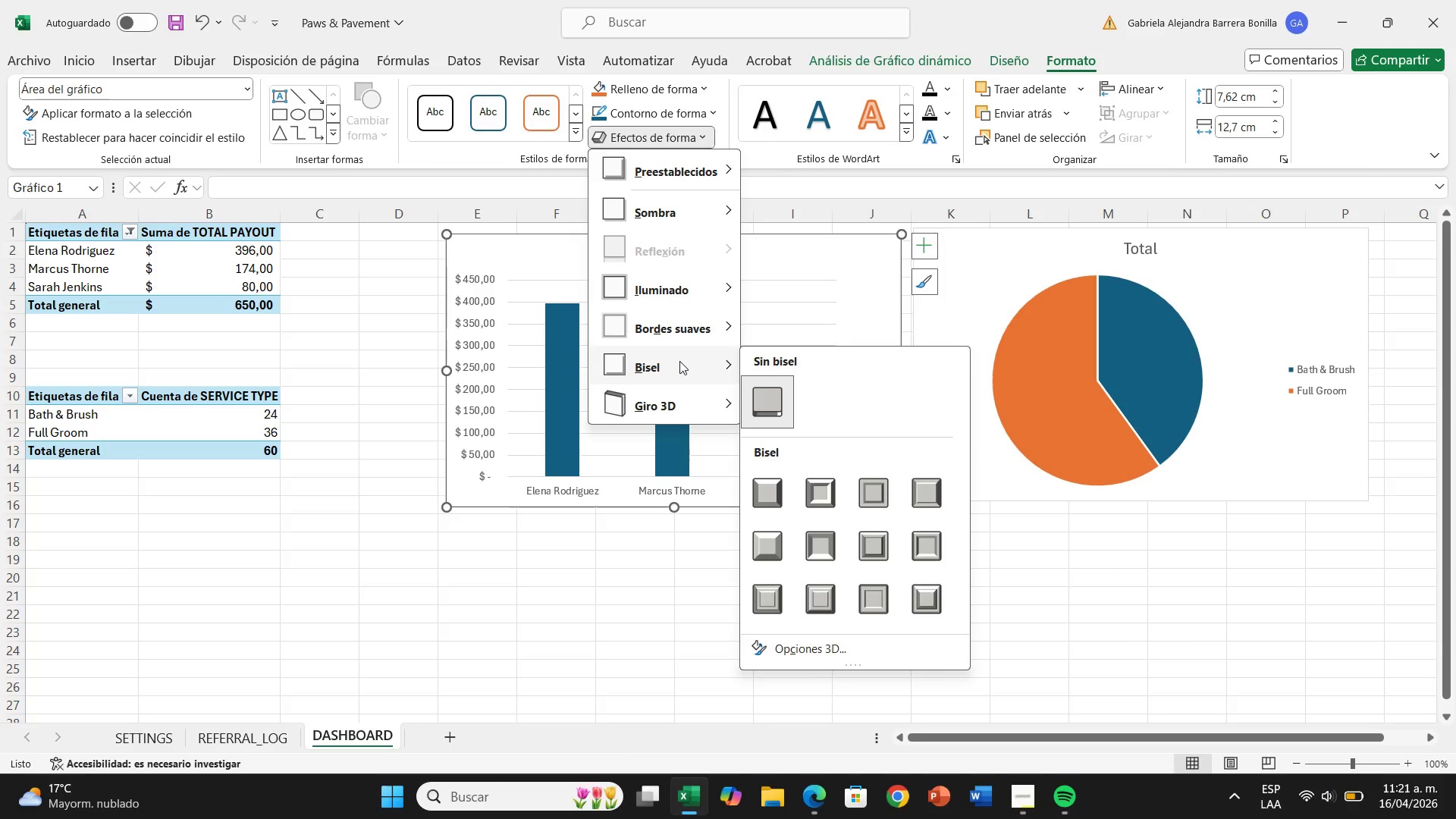 
wait(8.23)
 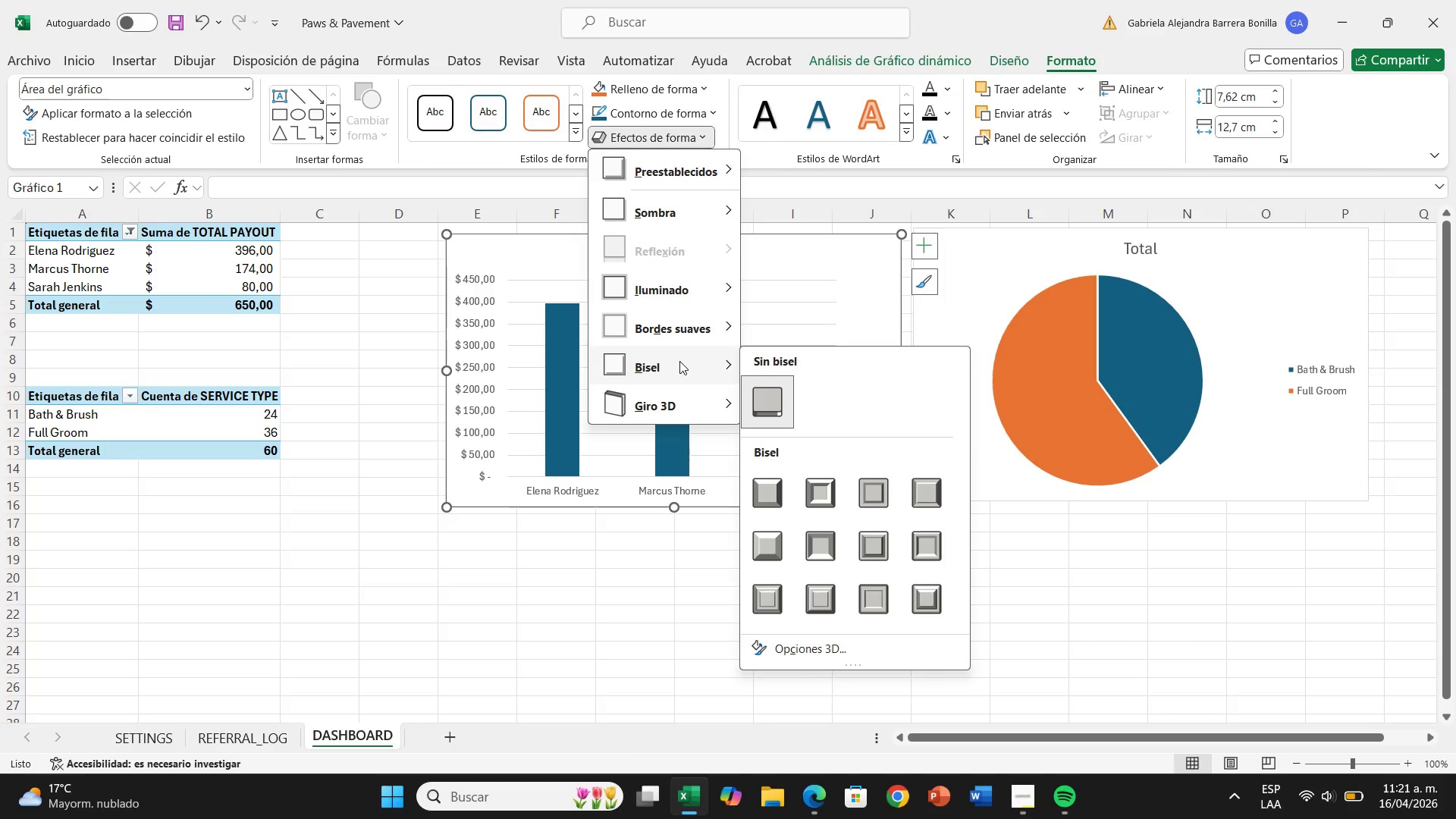 
left_click([704, 215])
 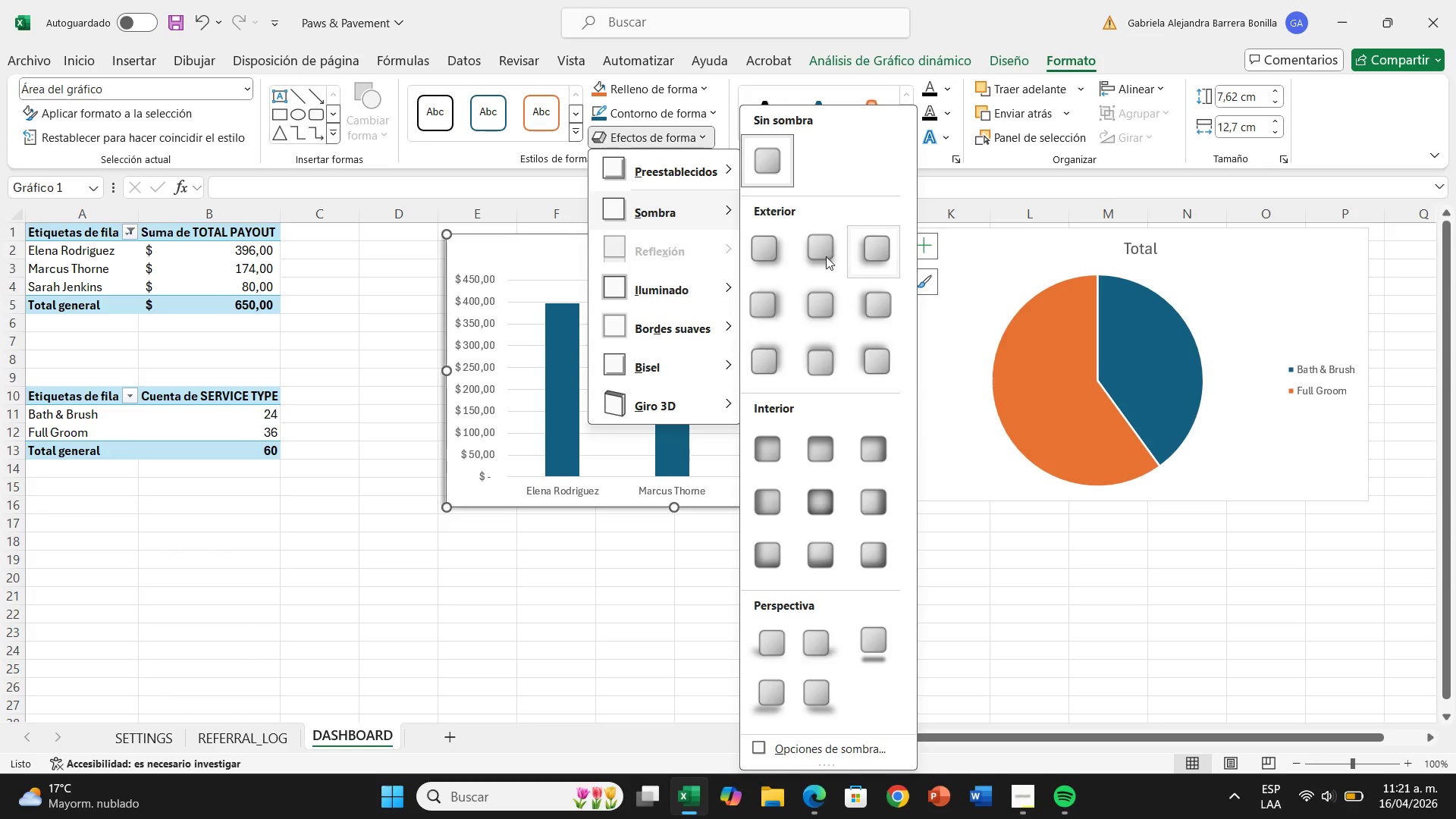 
left_click([826, 256])
 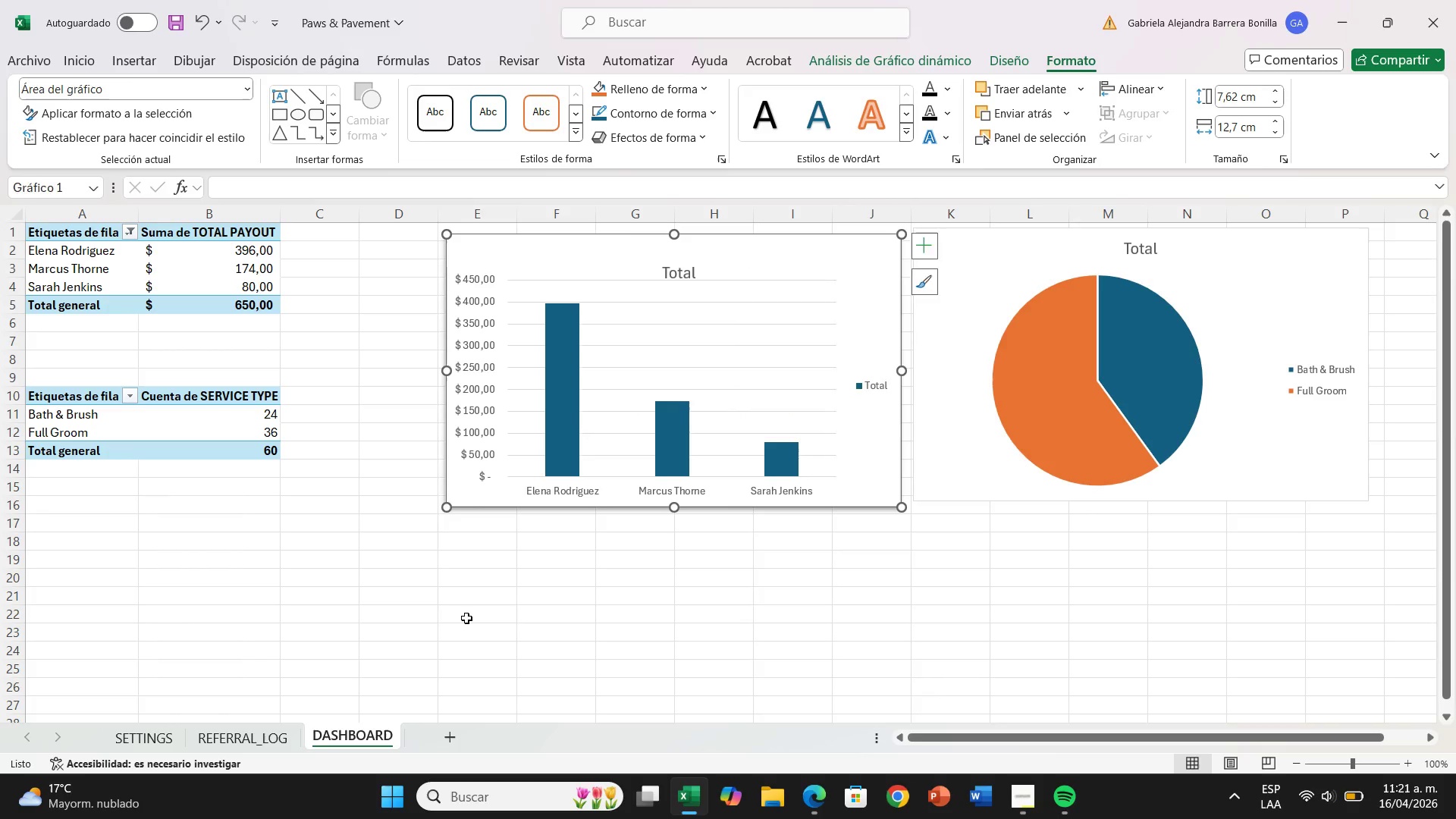 
left_click([466, 618])
 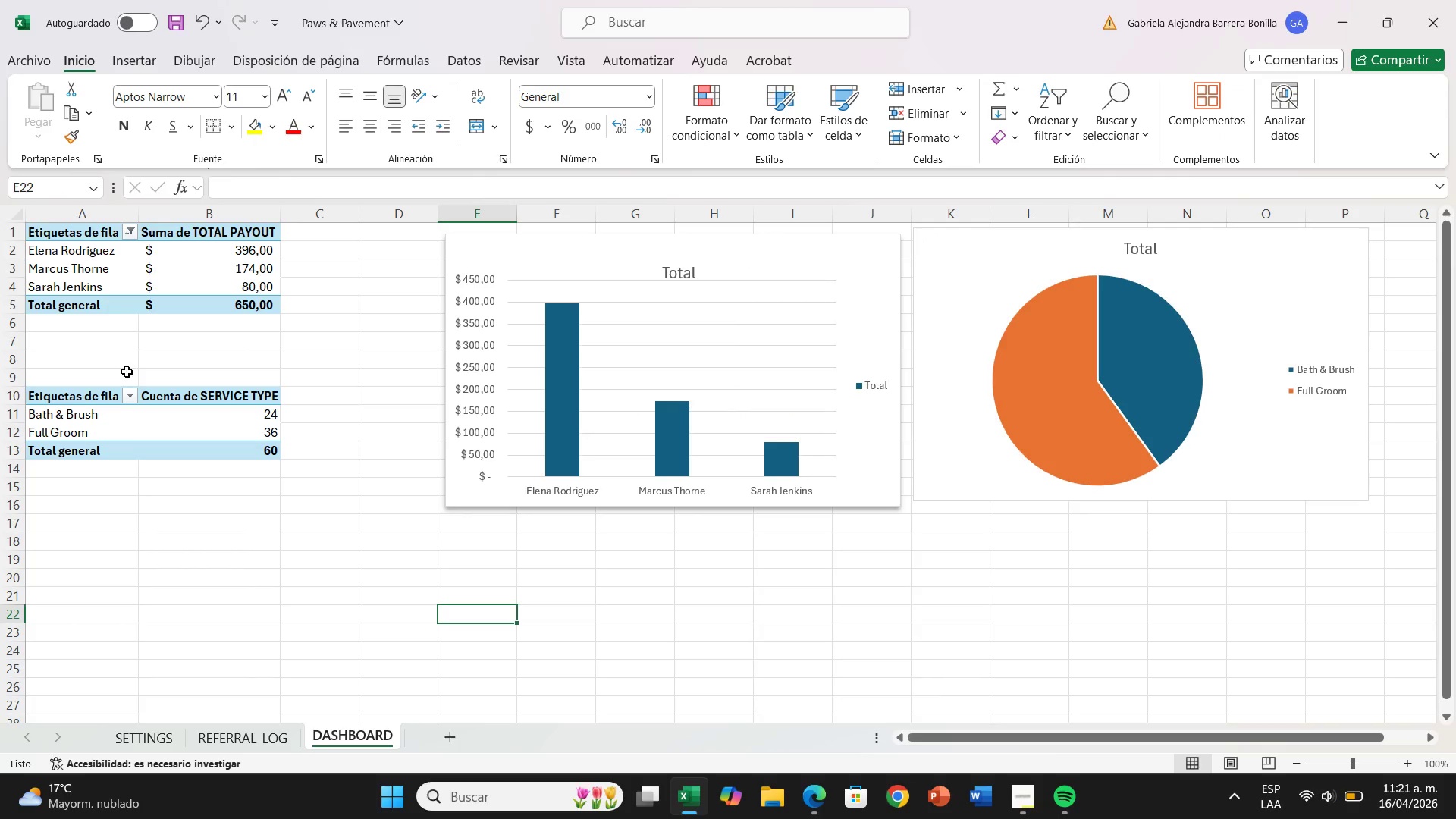 
left_click([51, 489])
 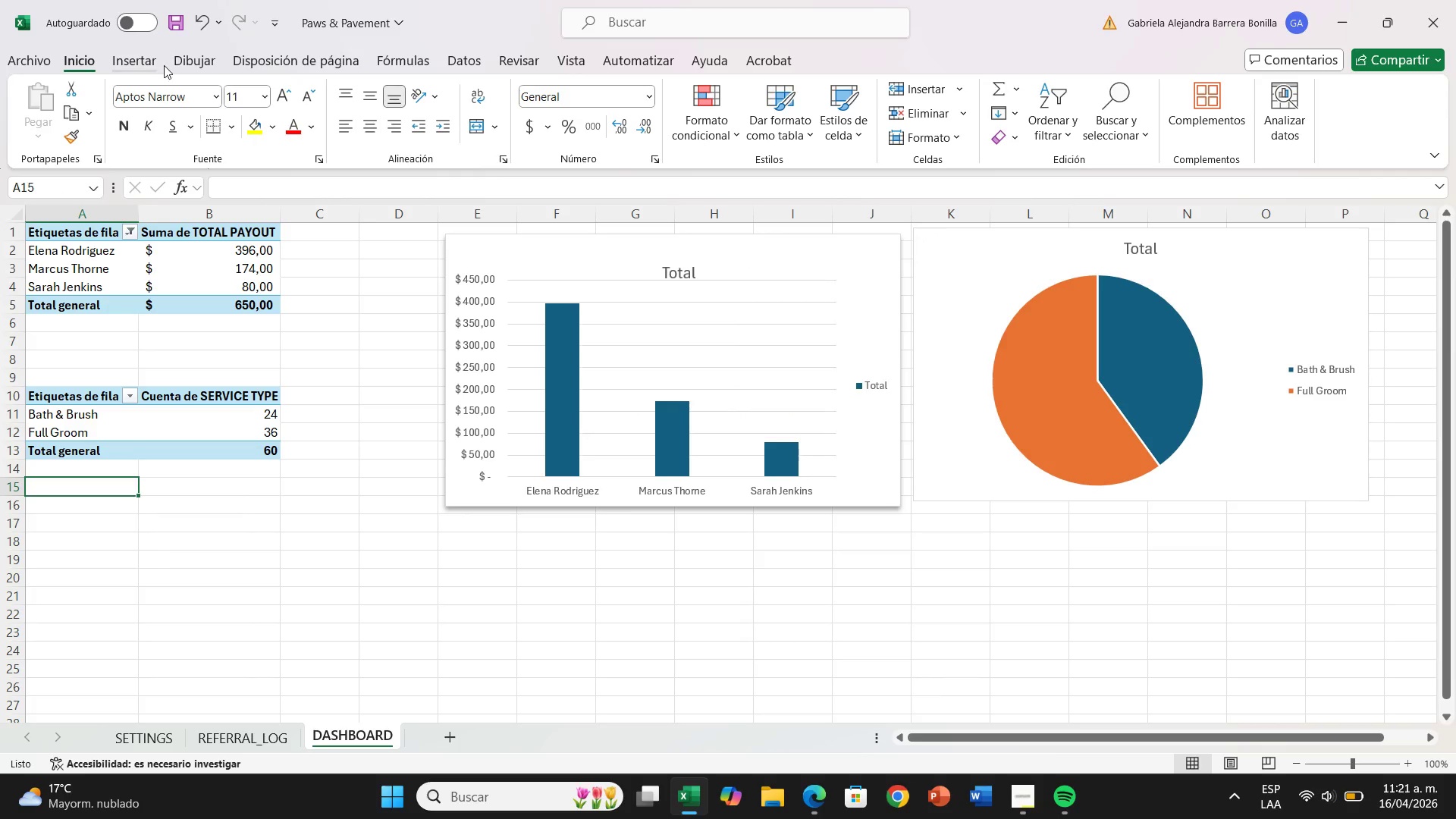 
left_click([161, 67])
 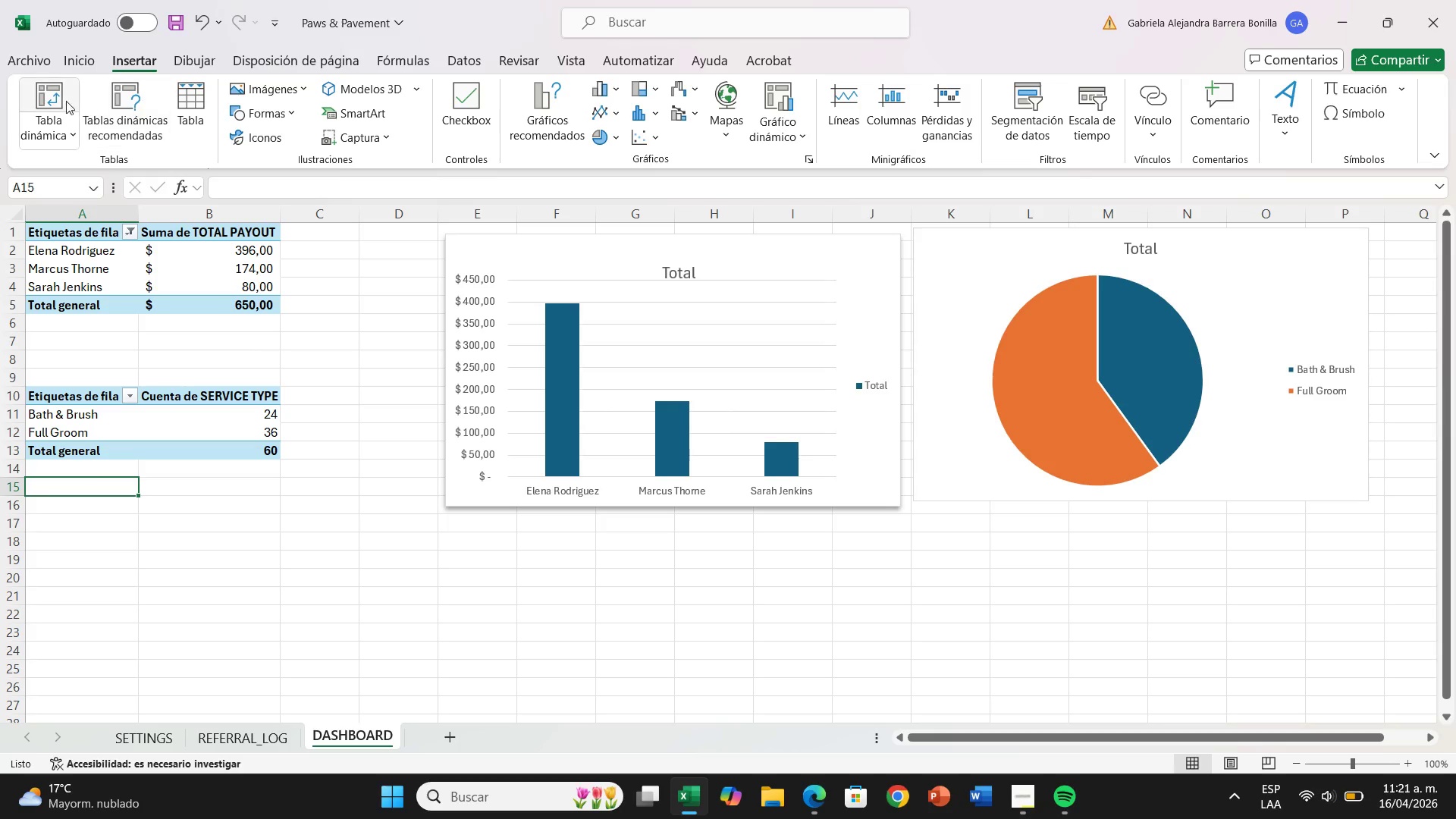 
left_click([64, 99])
 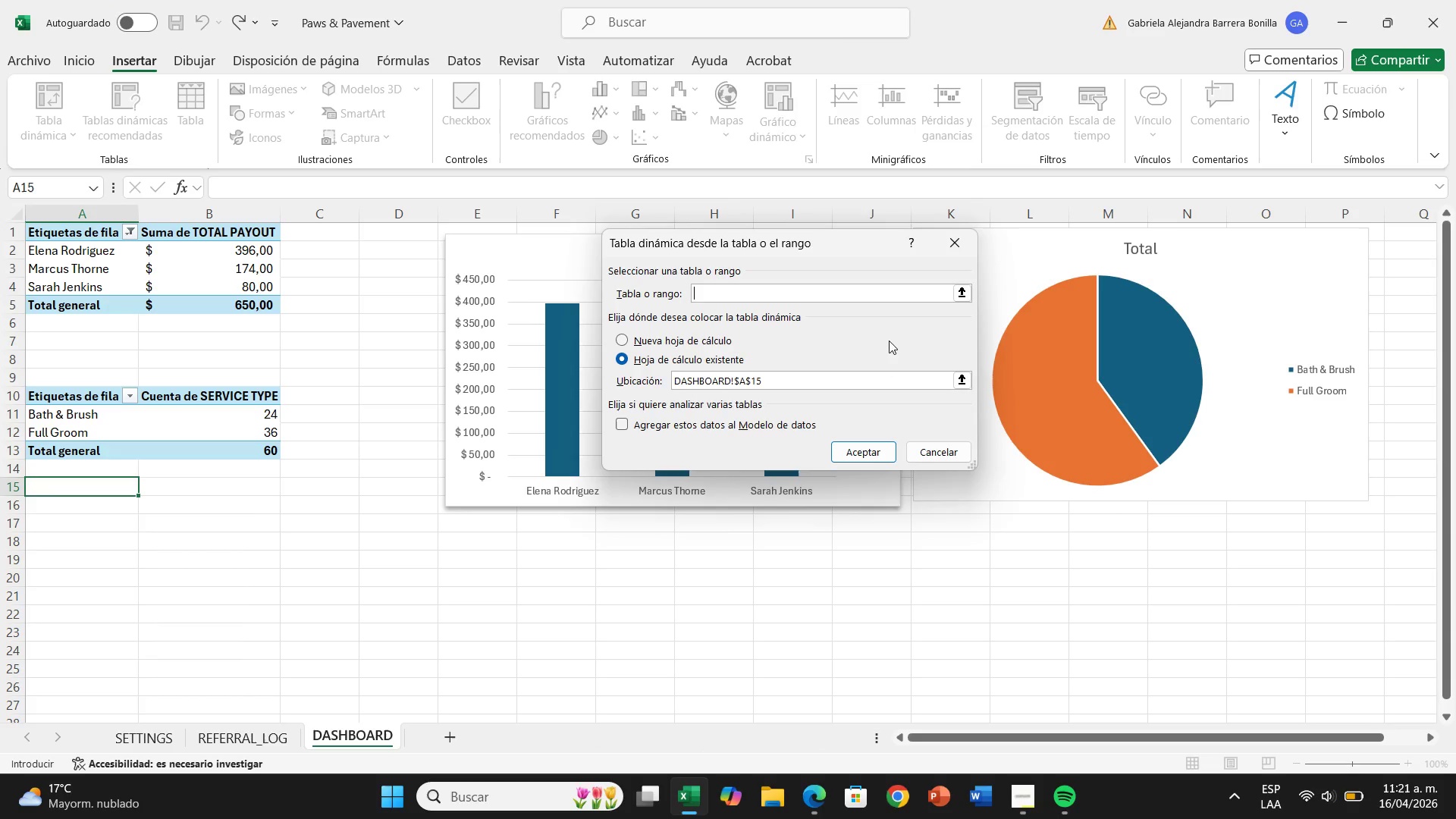 
wait(5.08)
 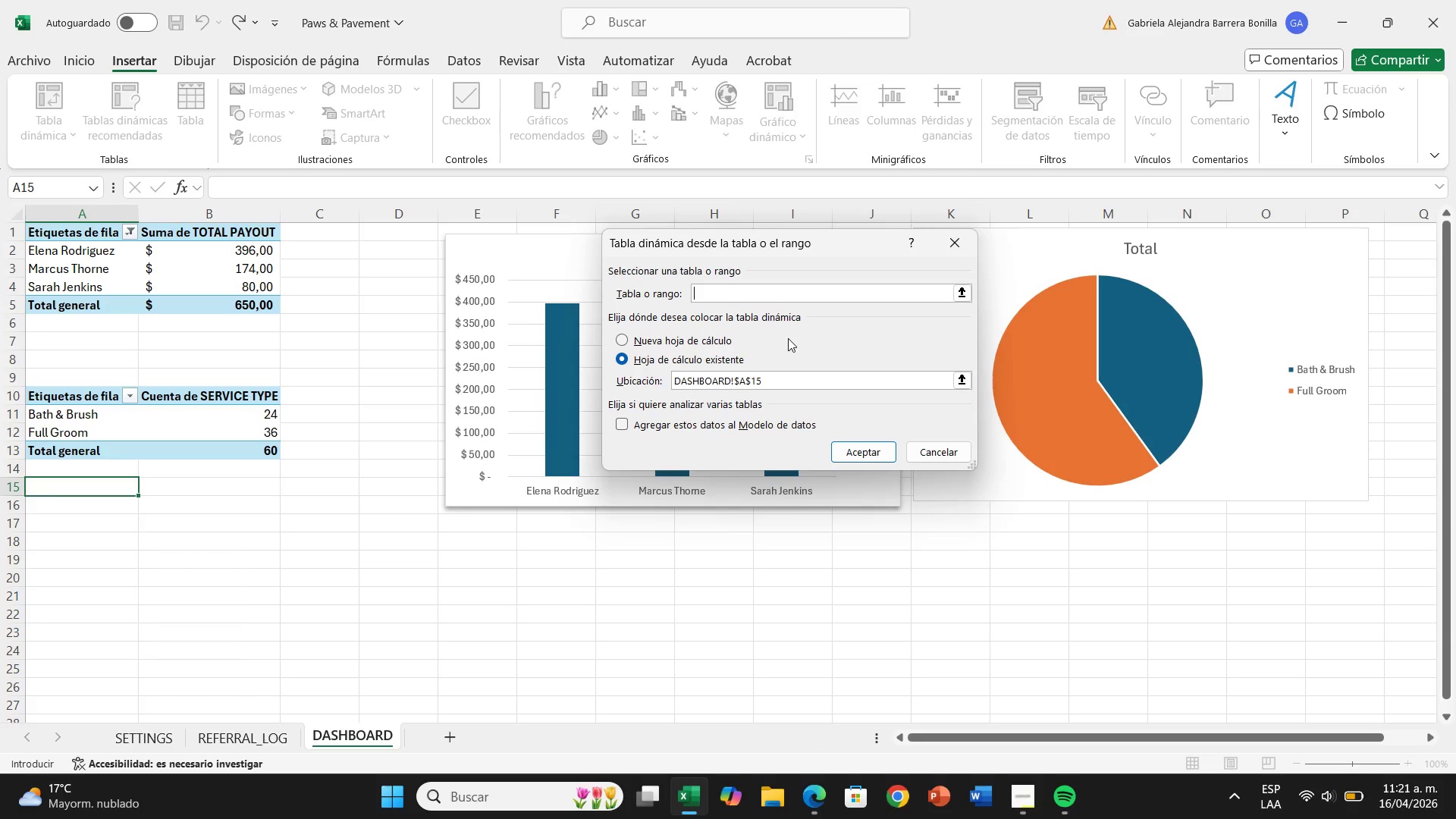 
left_click([814, 293])
 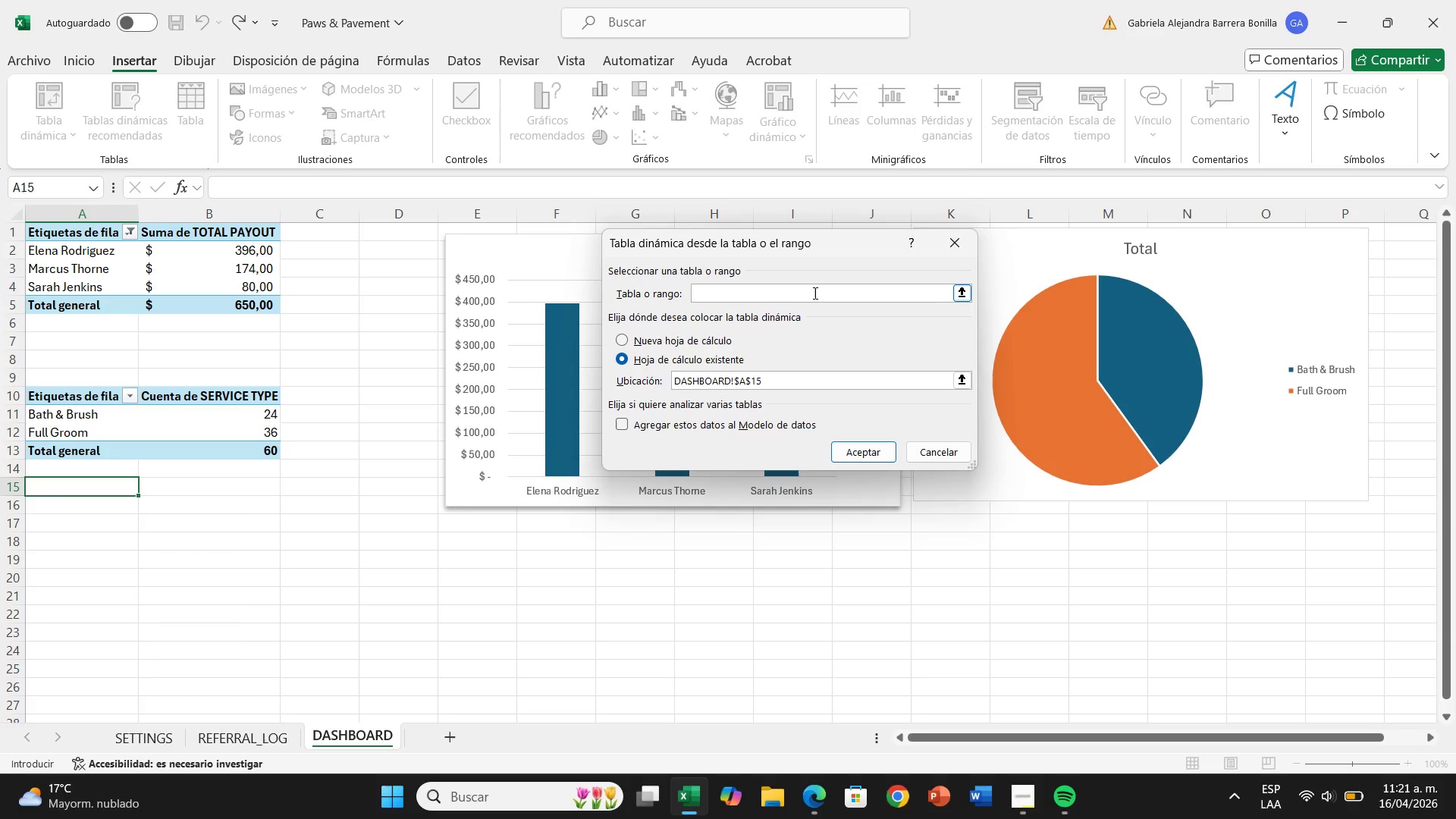 
type(REFFERA)
key(Backspace)
type(R)
key(Backspace)
key(Backspace)
key(Backspace)
key(Backspace)
type(ERRALLOG)
 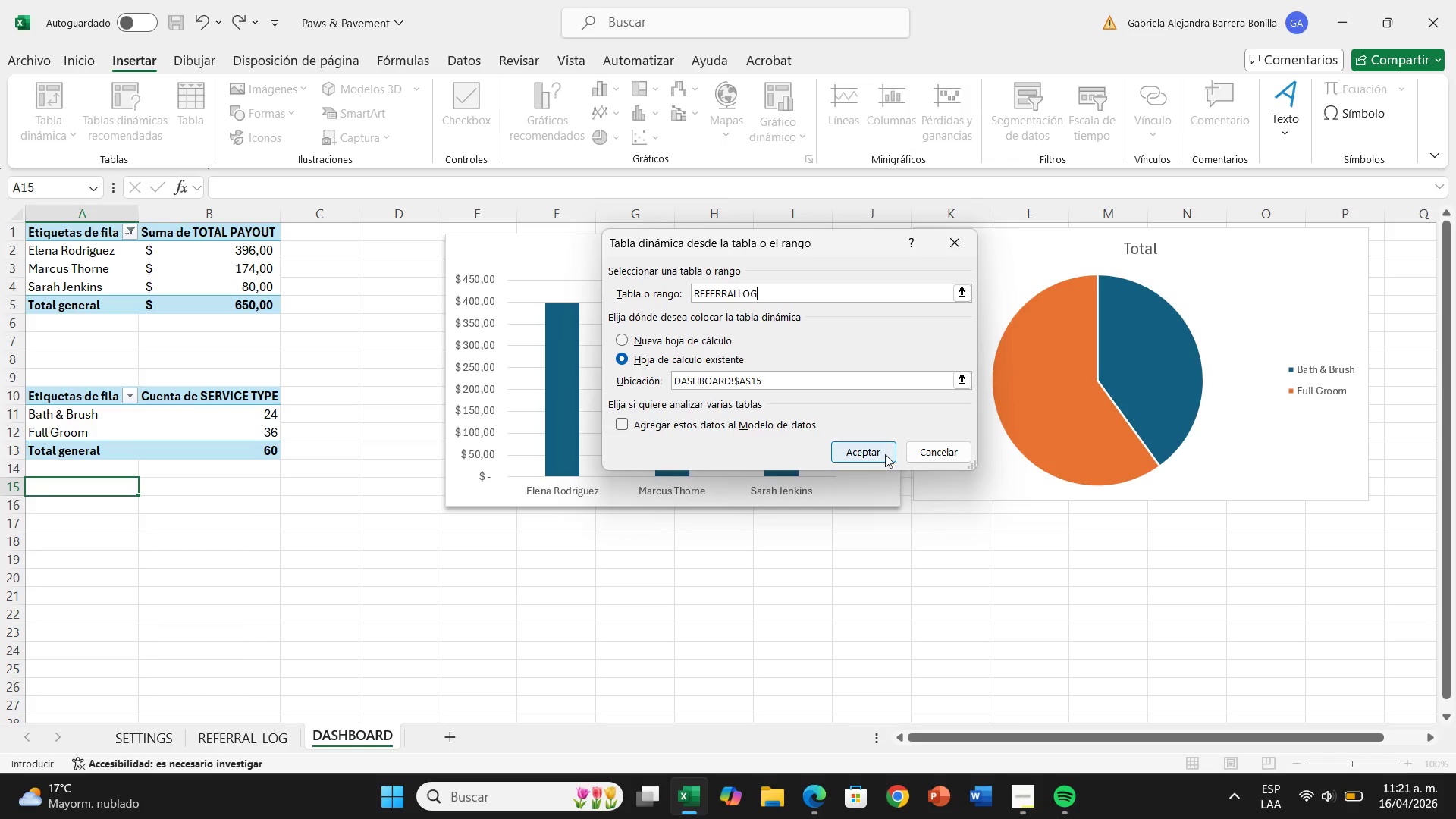 
left_click([877, 452])
 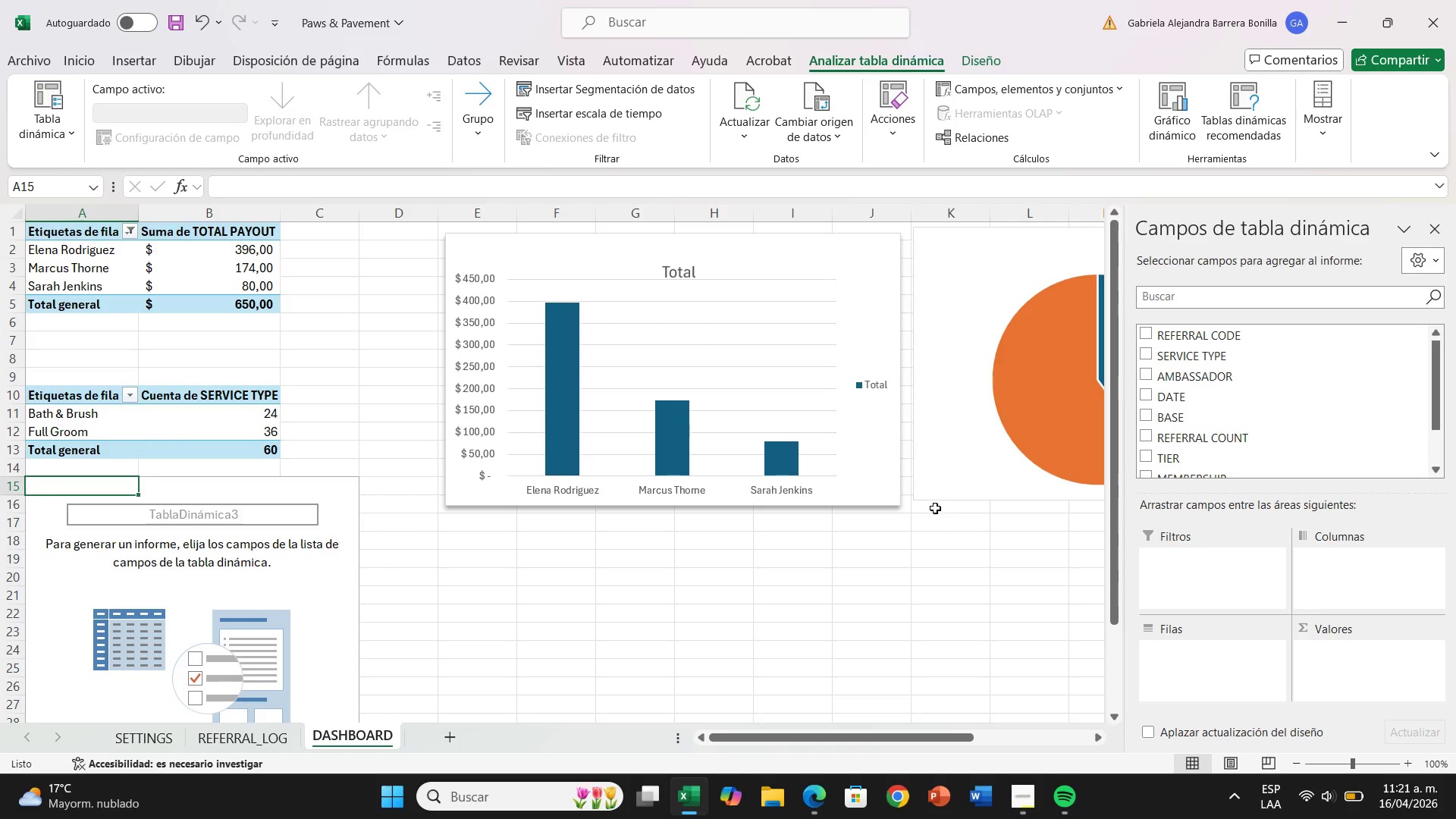 
wait(12.62)
 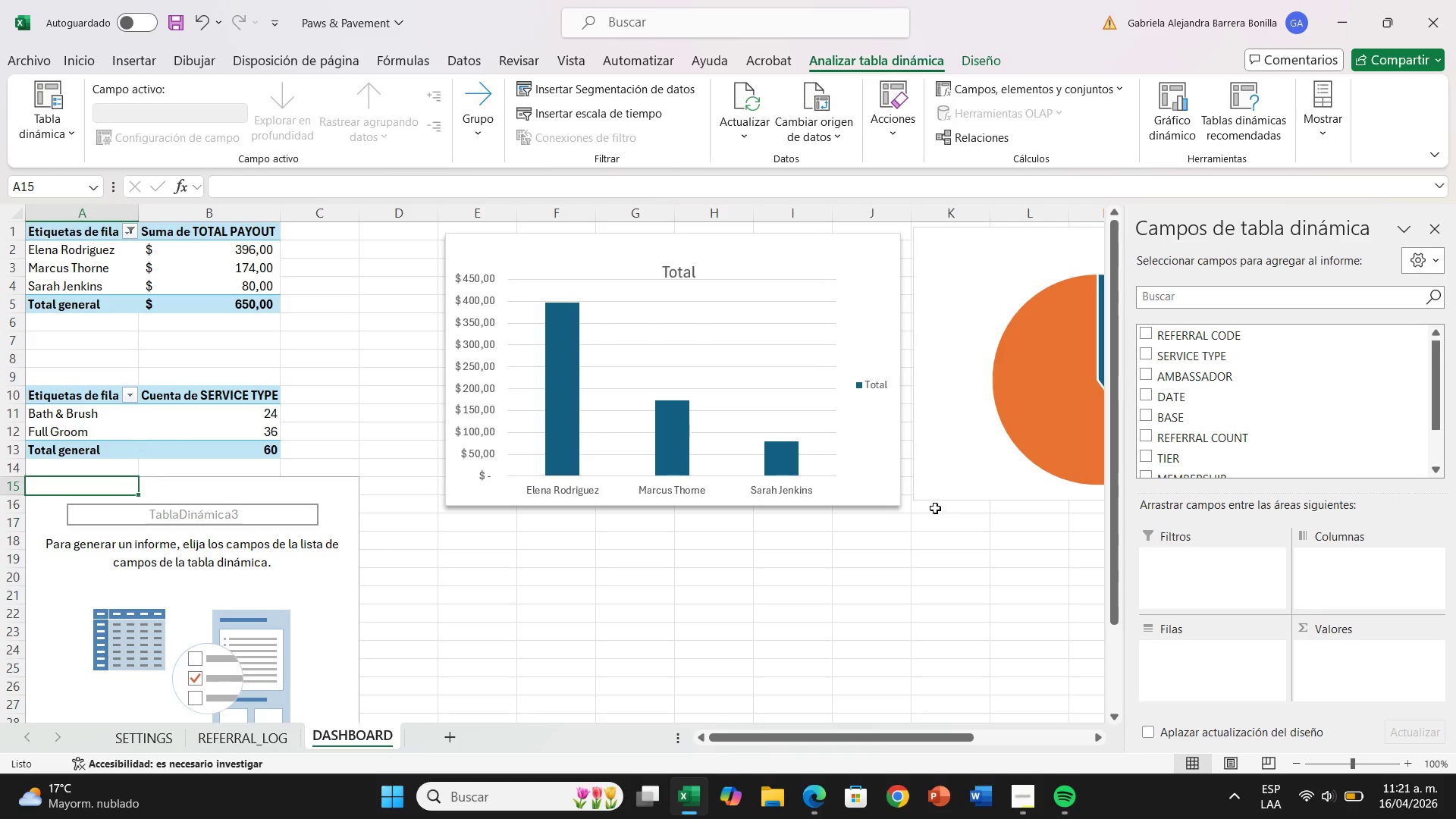 
scroll: coordinate [1204, 440], scroll_direction: down, amount: 3.0
 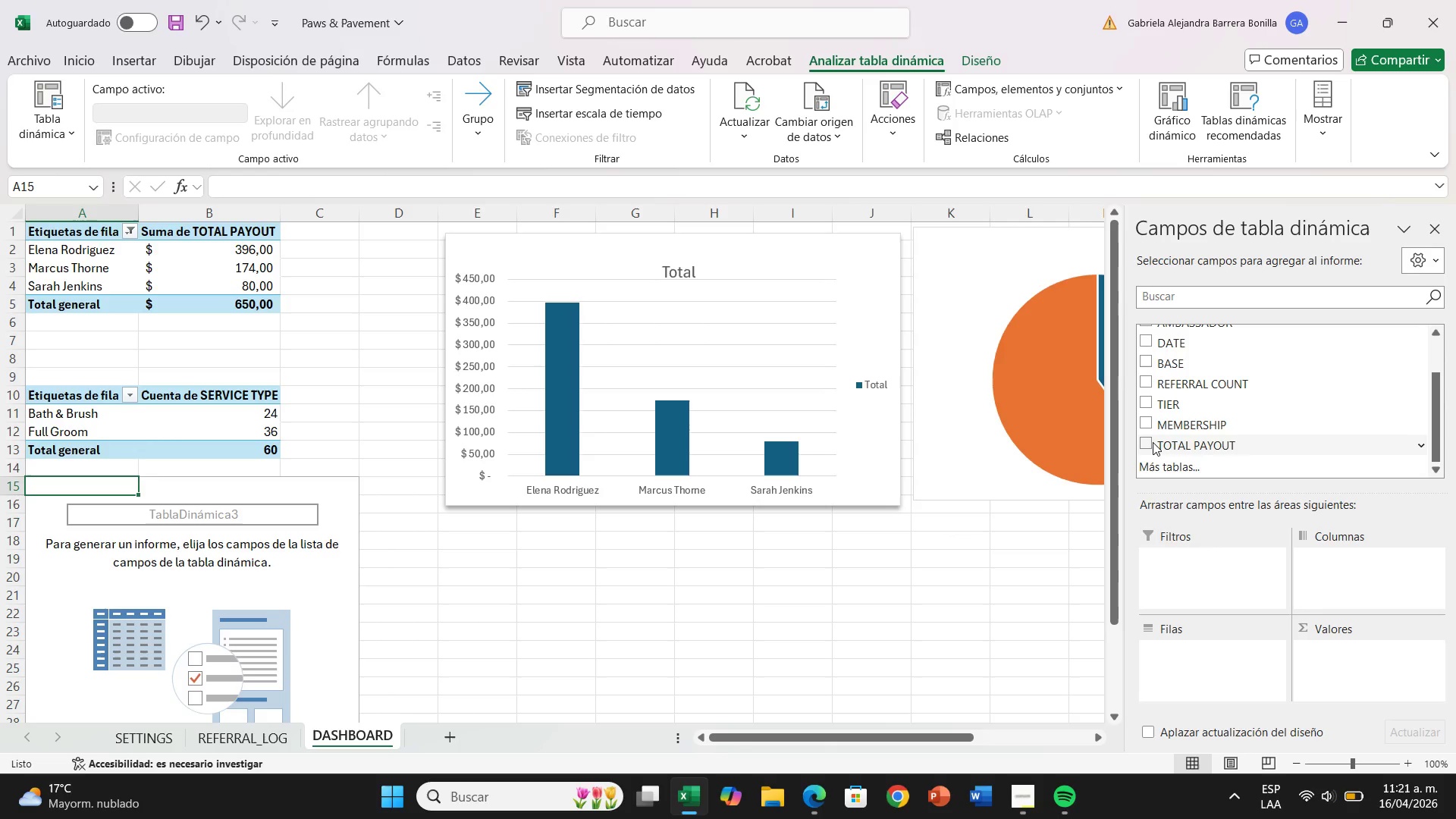 
left_click_drag(start_coordinate=[1153, 442], to_coordinate=[1338, 651])
 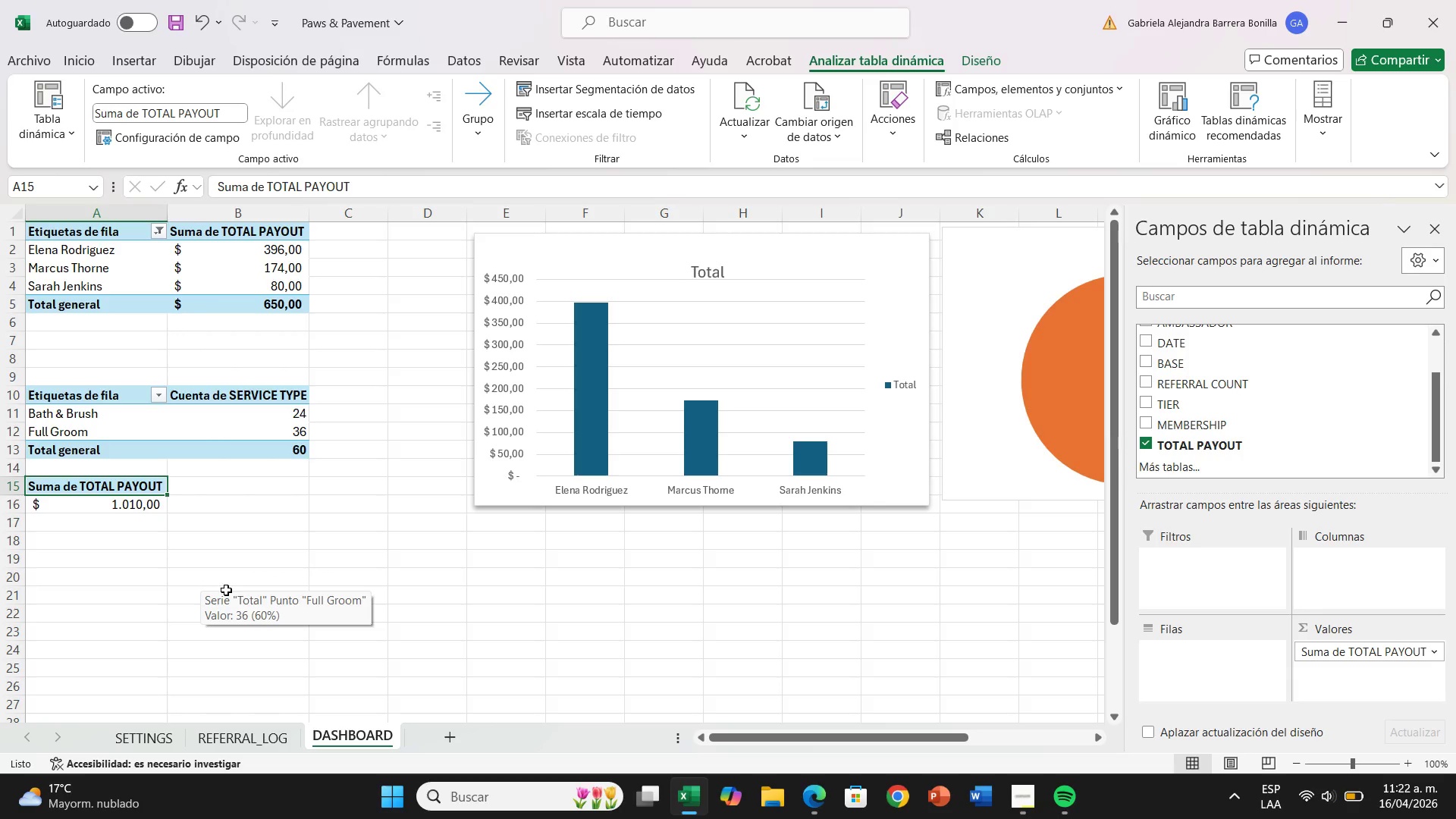 
wait(7.99)
 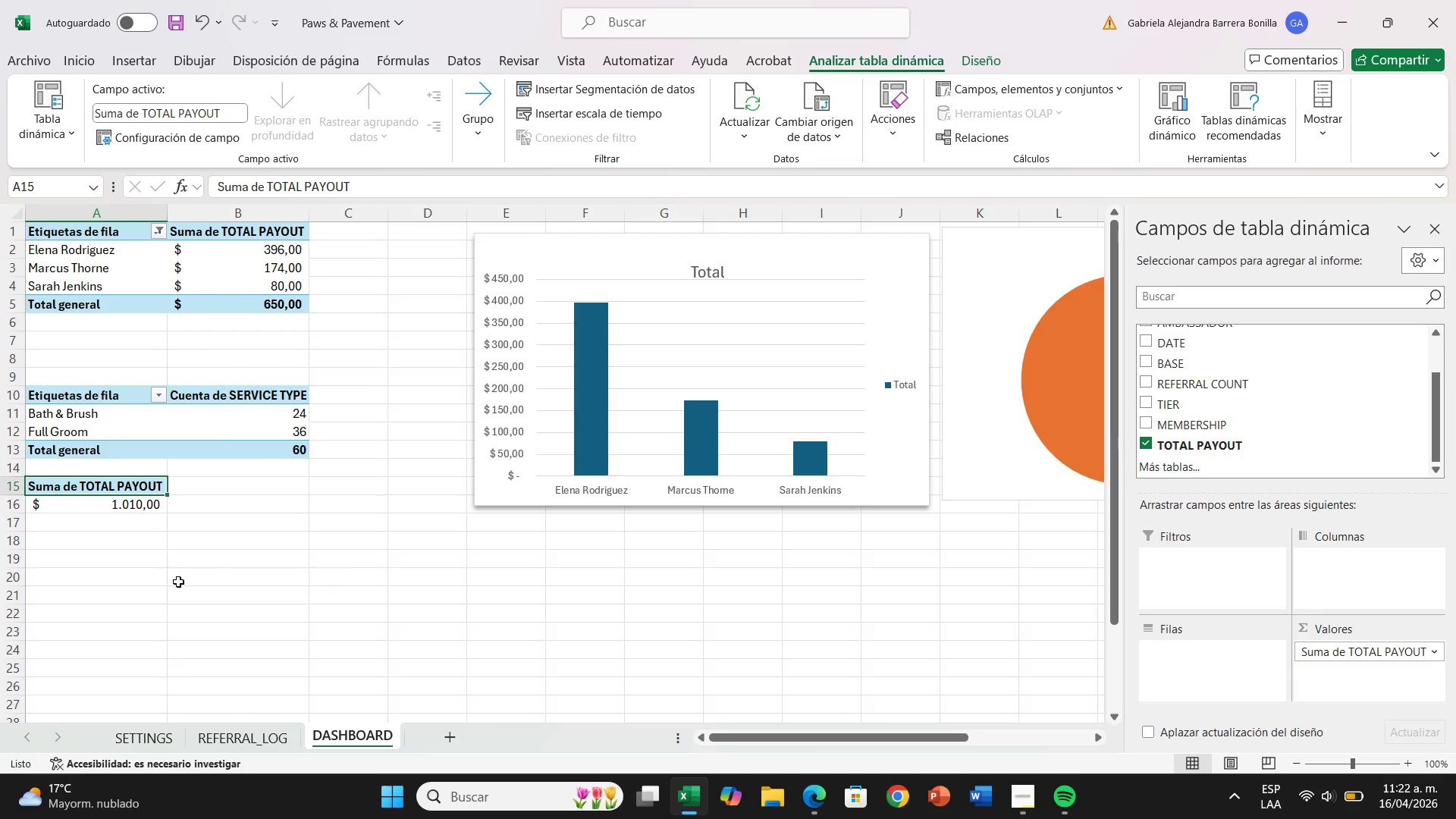 
mouse_move([165, 581])
 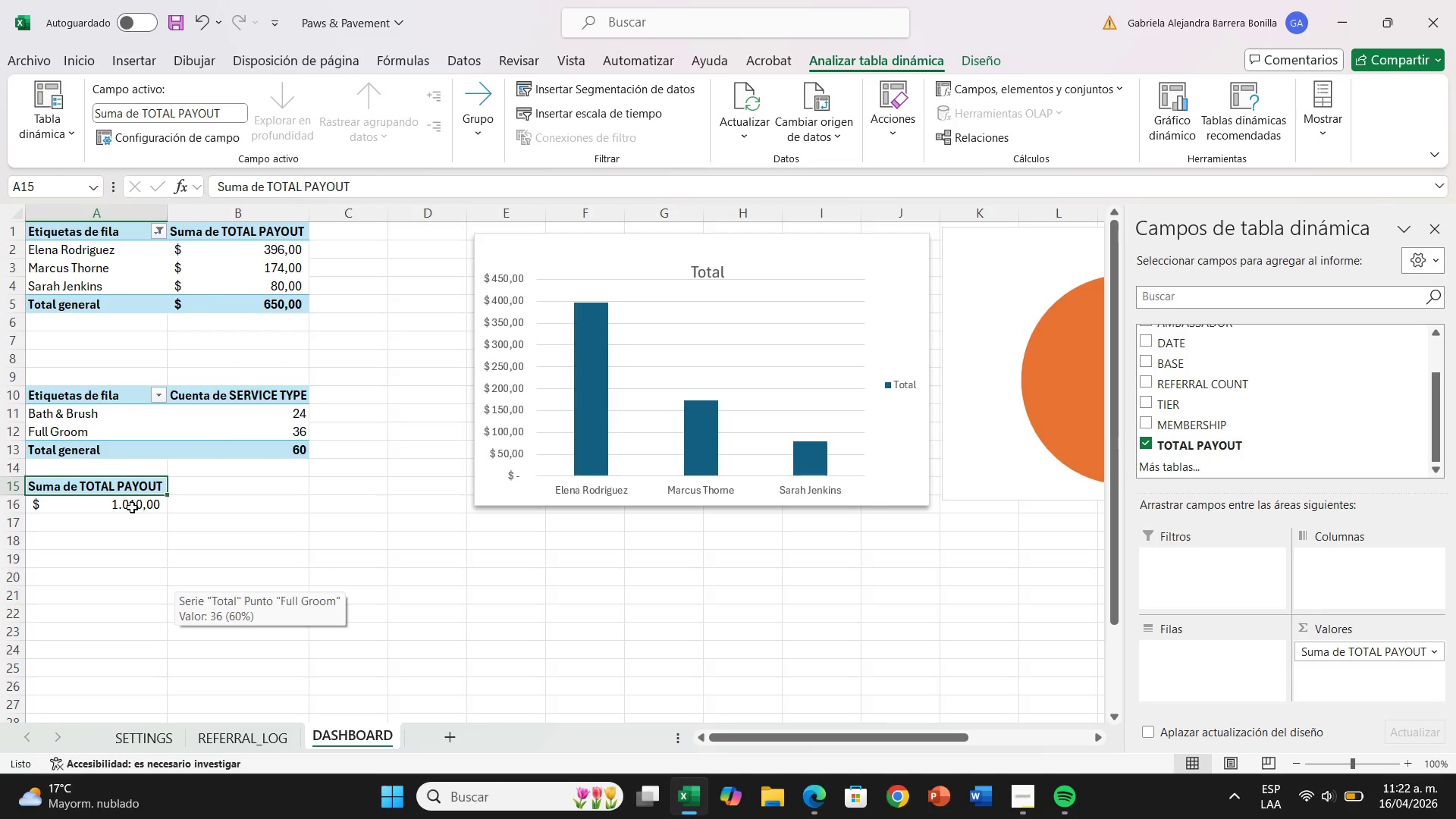 
right_click([132, 507])
 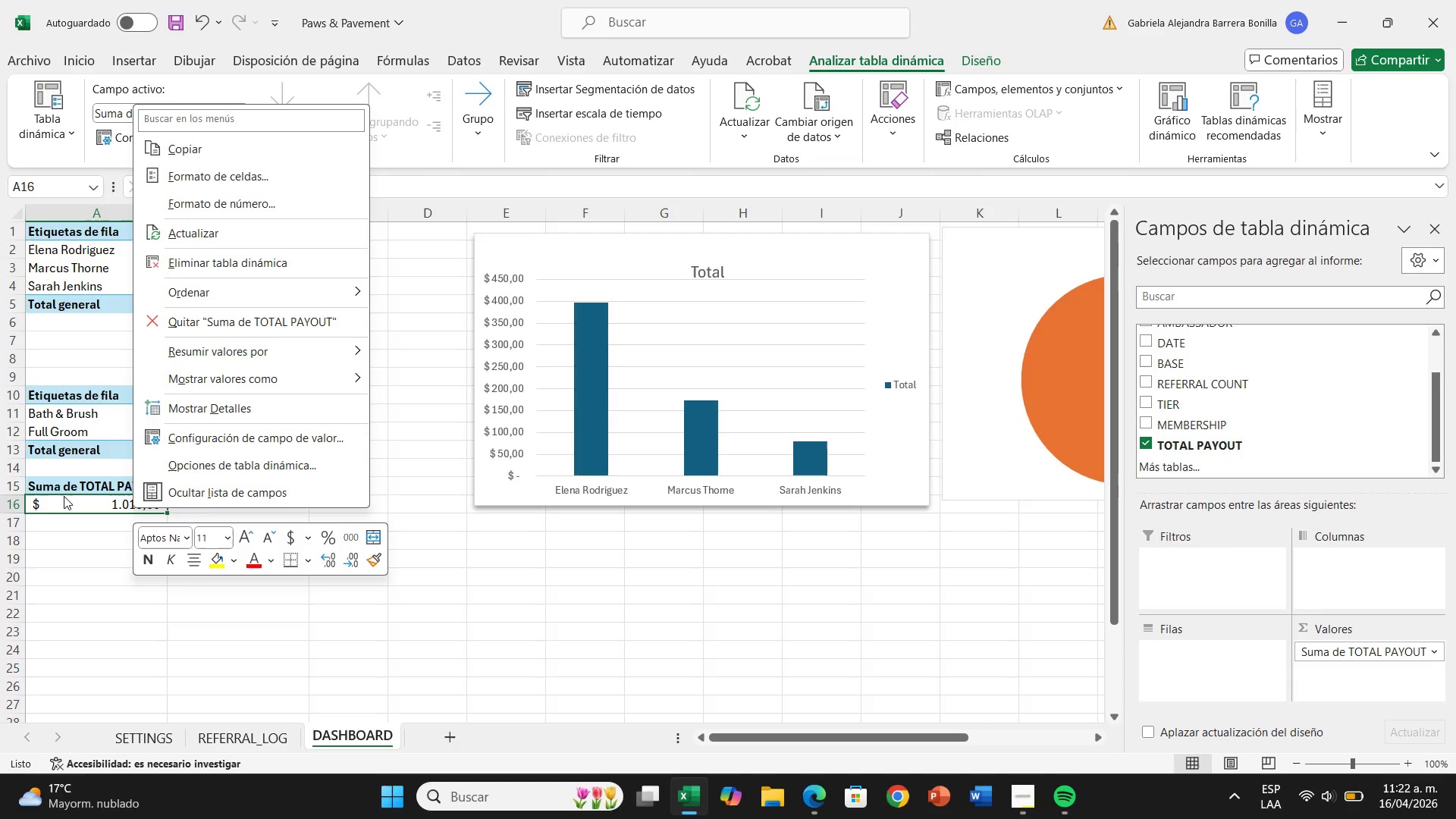 
left_click([64, 496])
 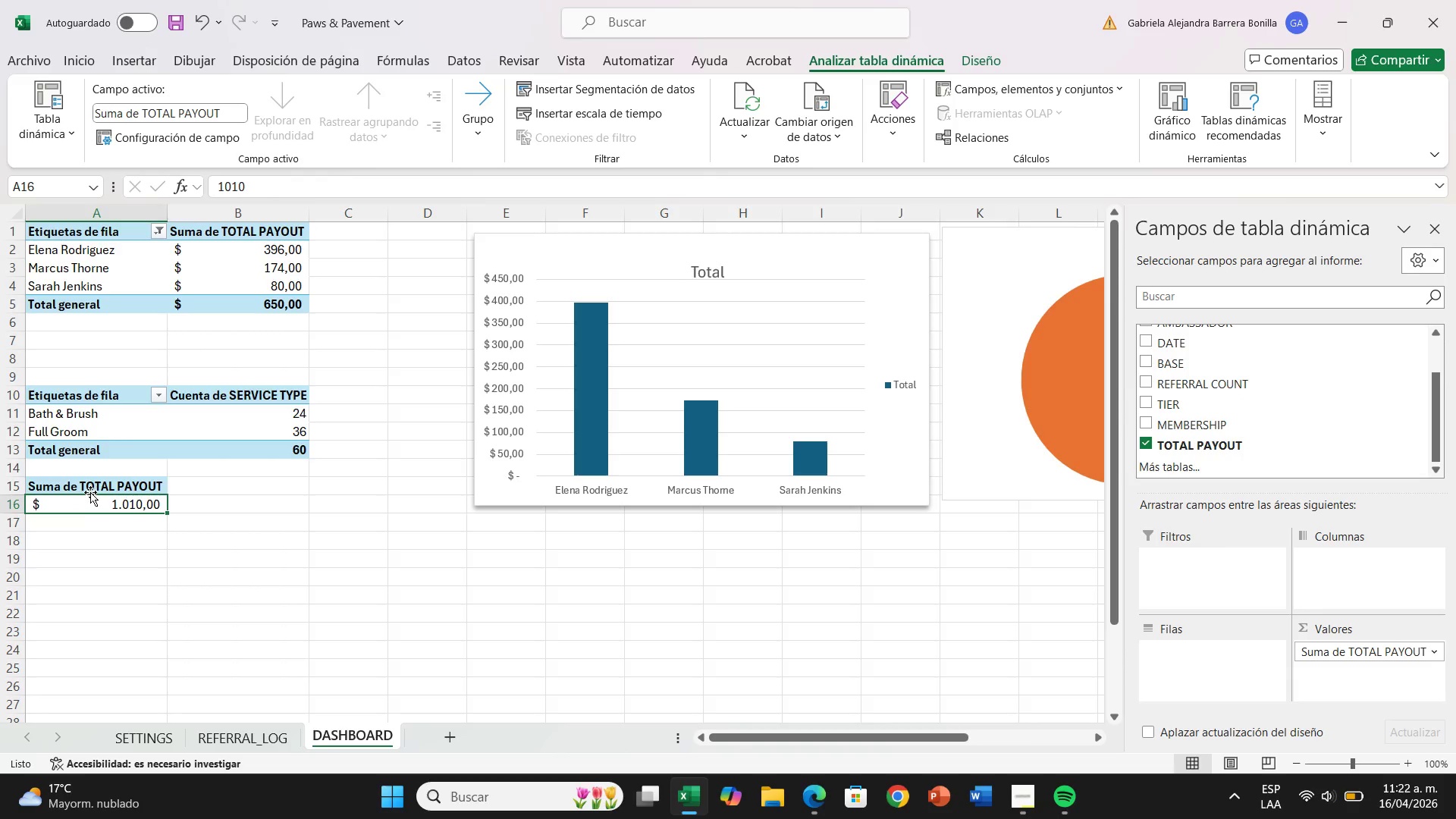 
double_click([91, 484])
 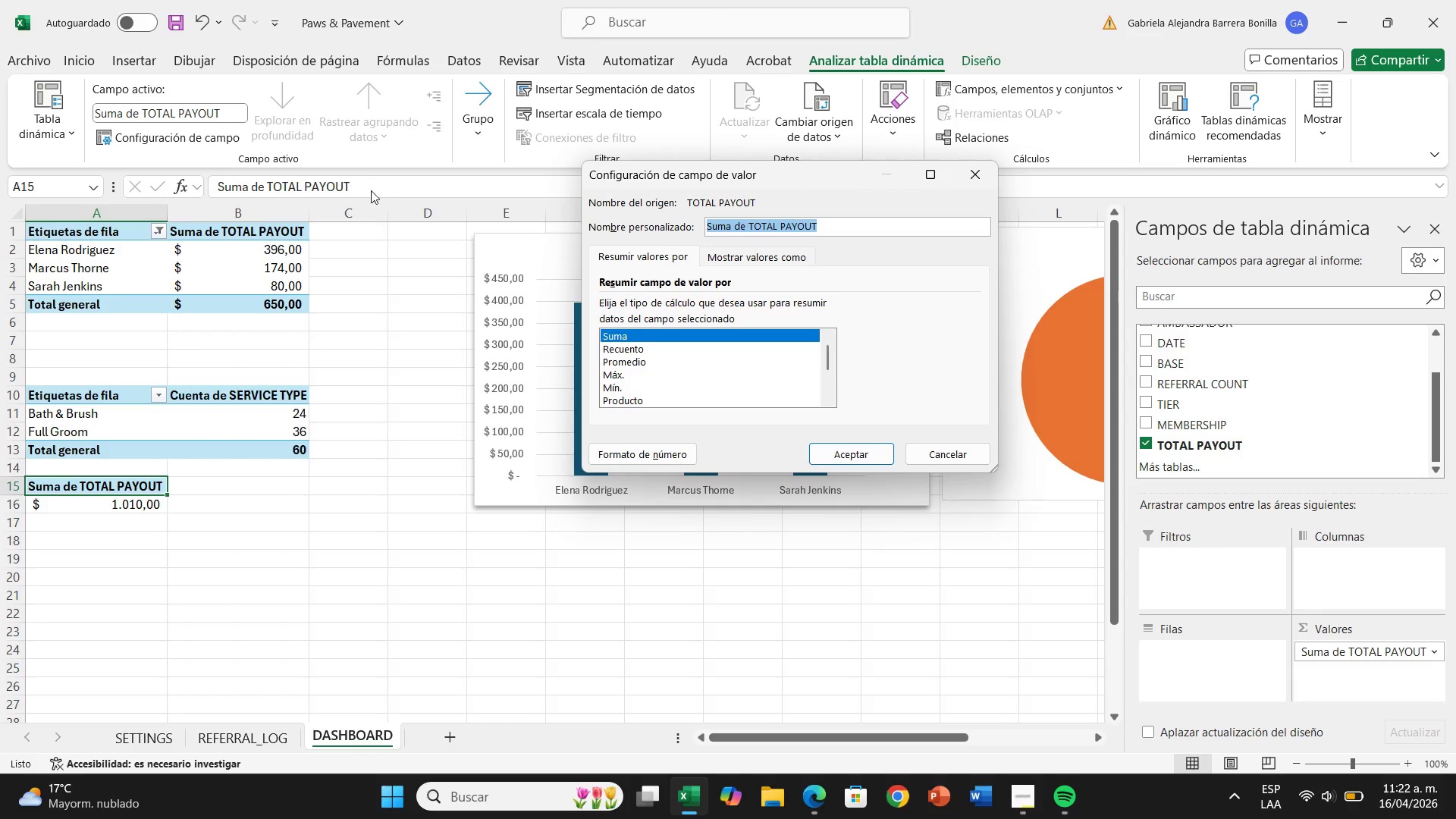 
left_click([374, 178])
 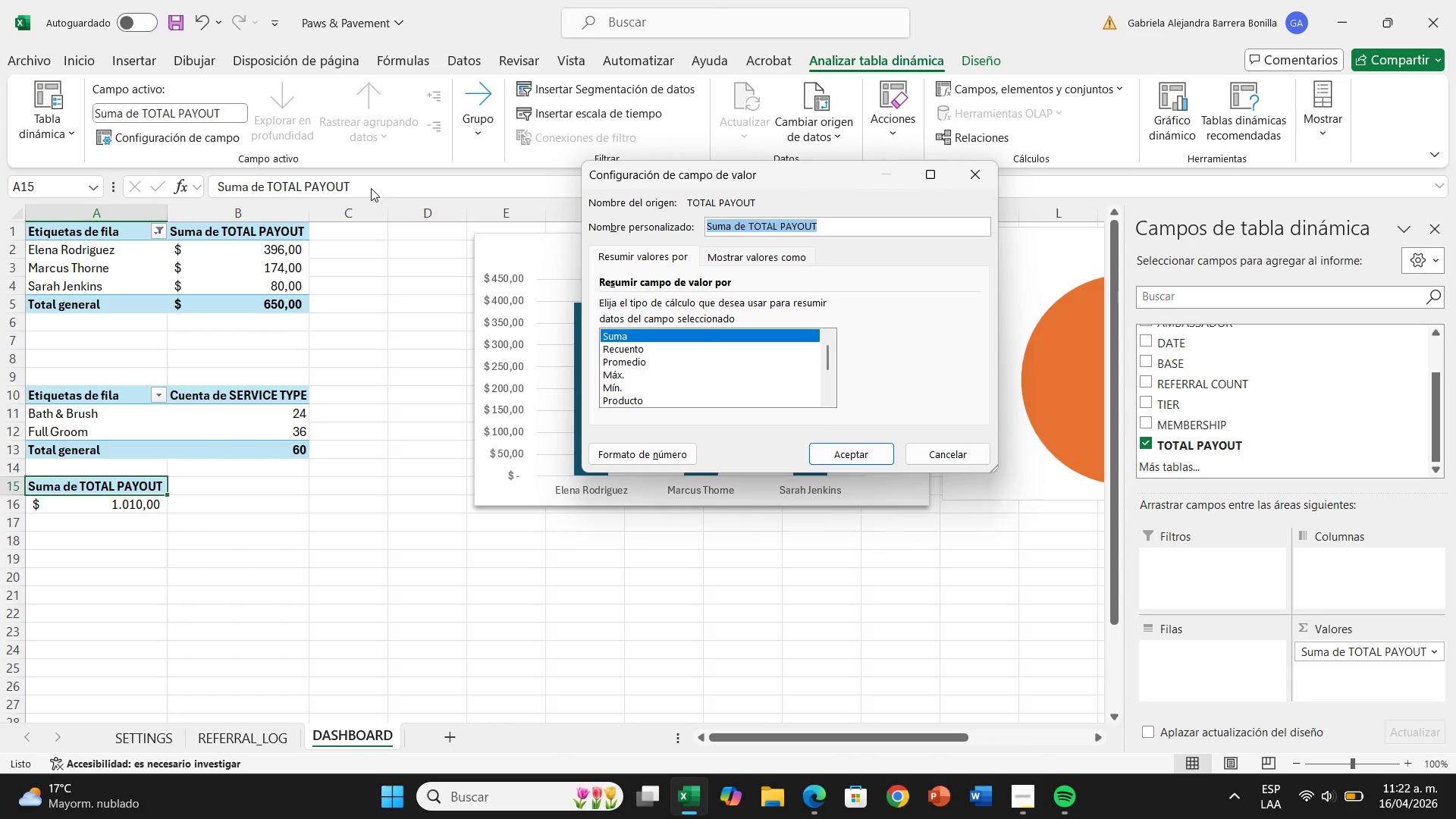 
left_click_drag(start_coordinate=[372, 186], to_coordinate=[376, 189])
 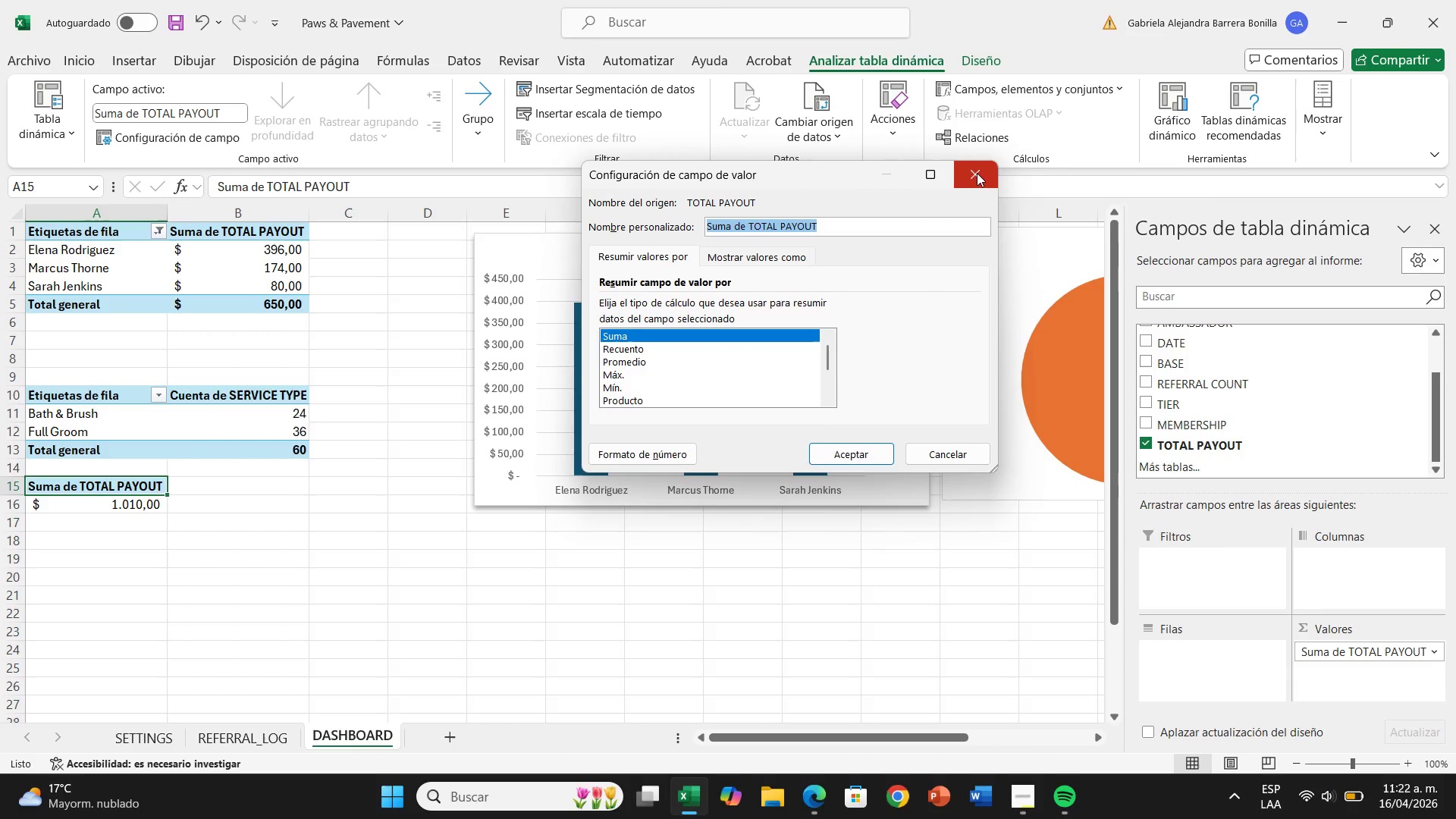 
left_click_drag(start_coordinate=[977, 173], to_coordinate=[965, 174])
 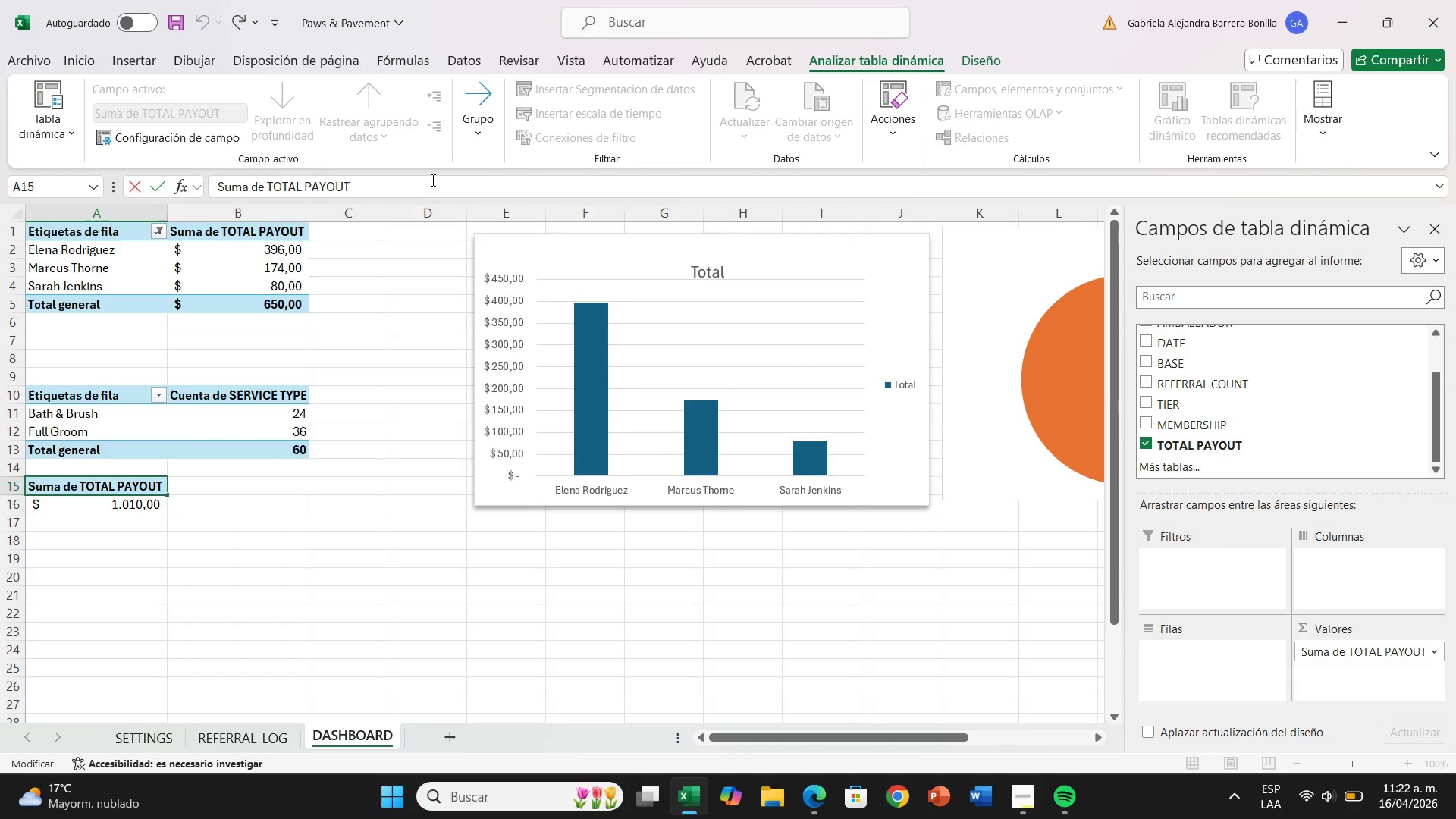 
hold_key(key=Backspace, duration=1.31)
 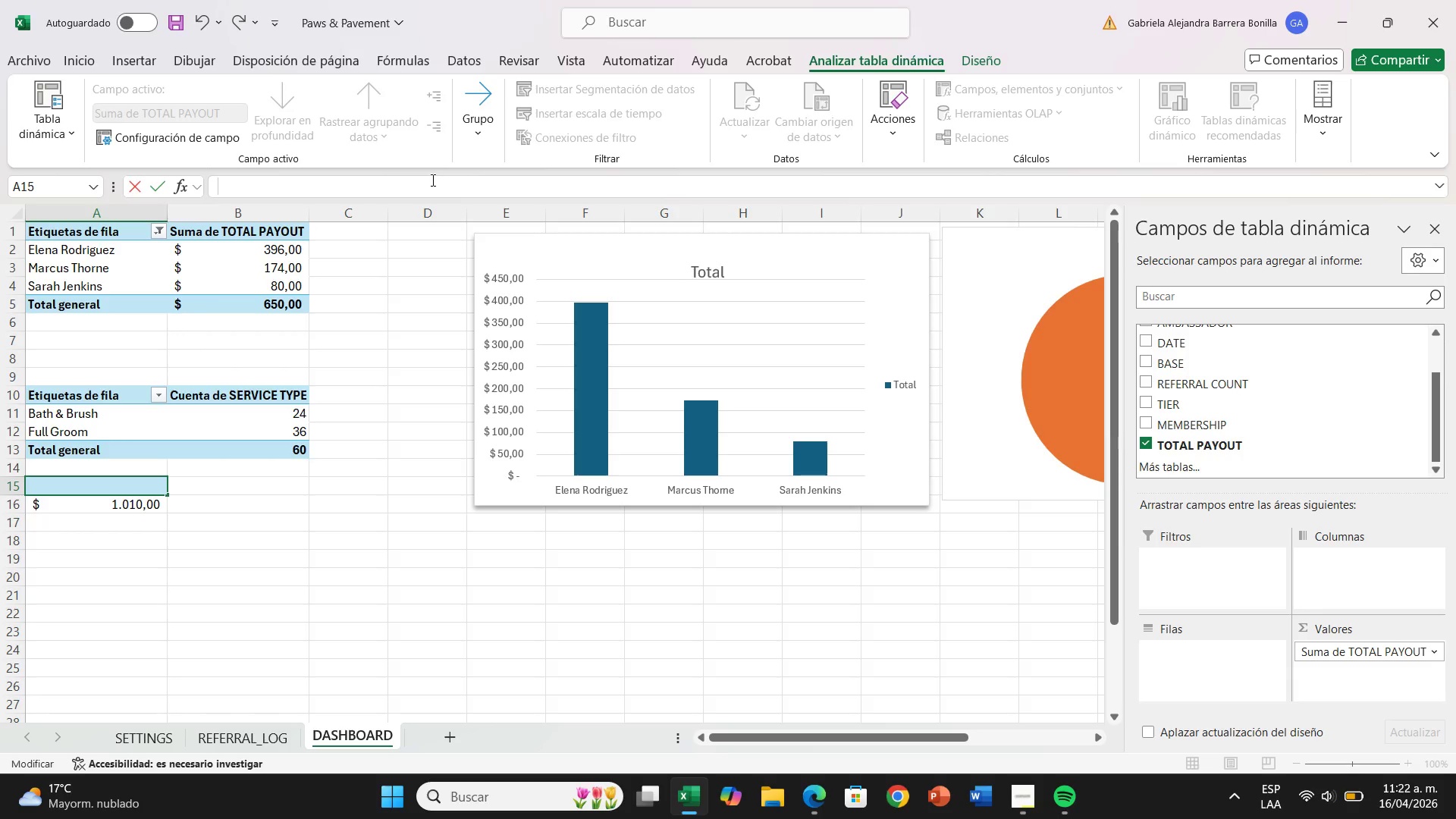 
type(TOTAL PROGRAM SPEND)
 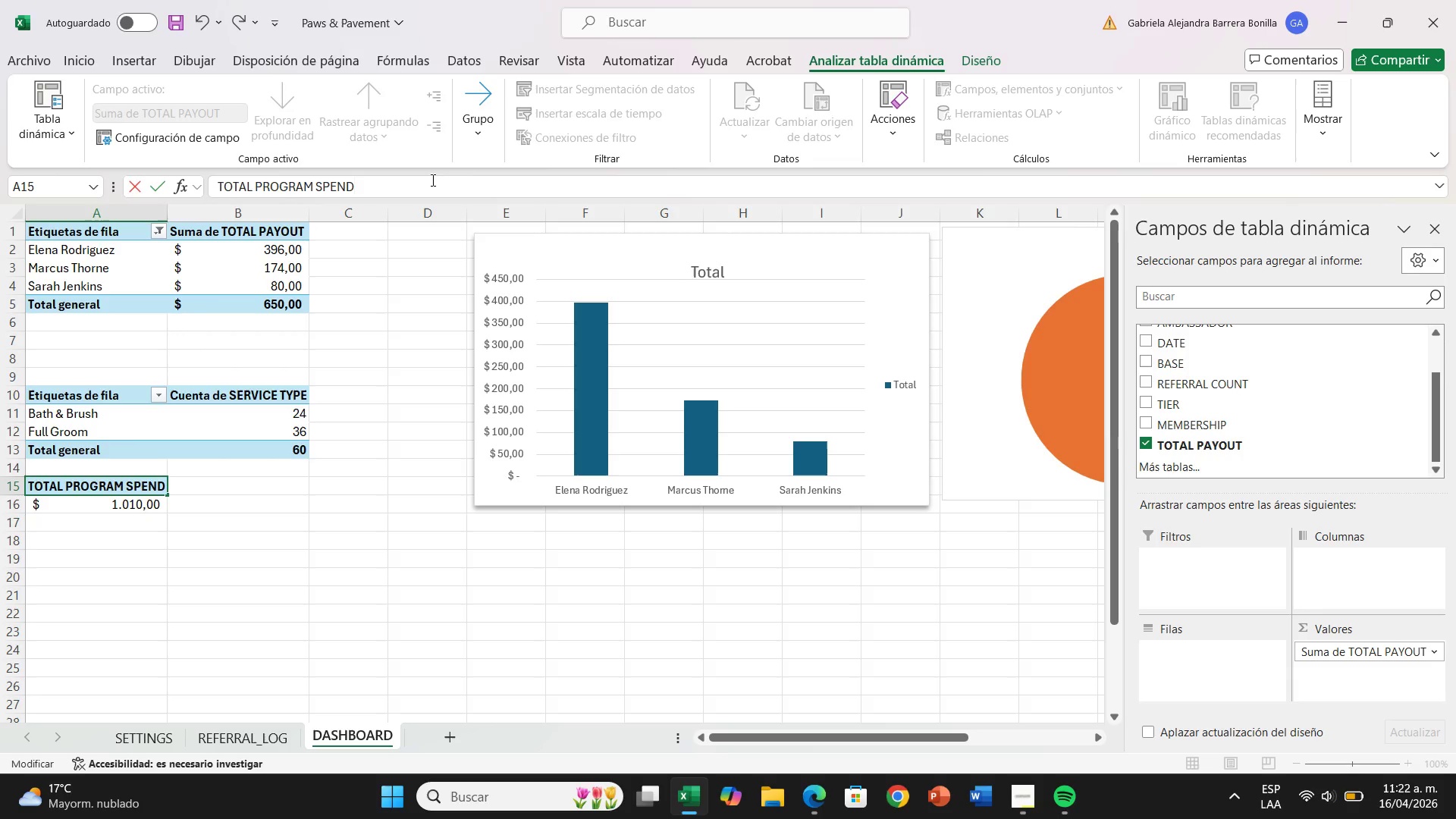 
key(Enter)
 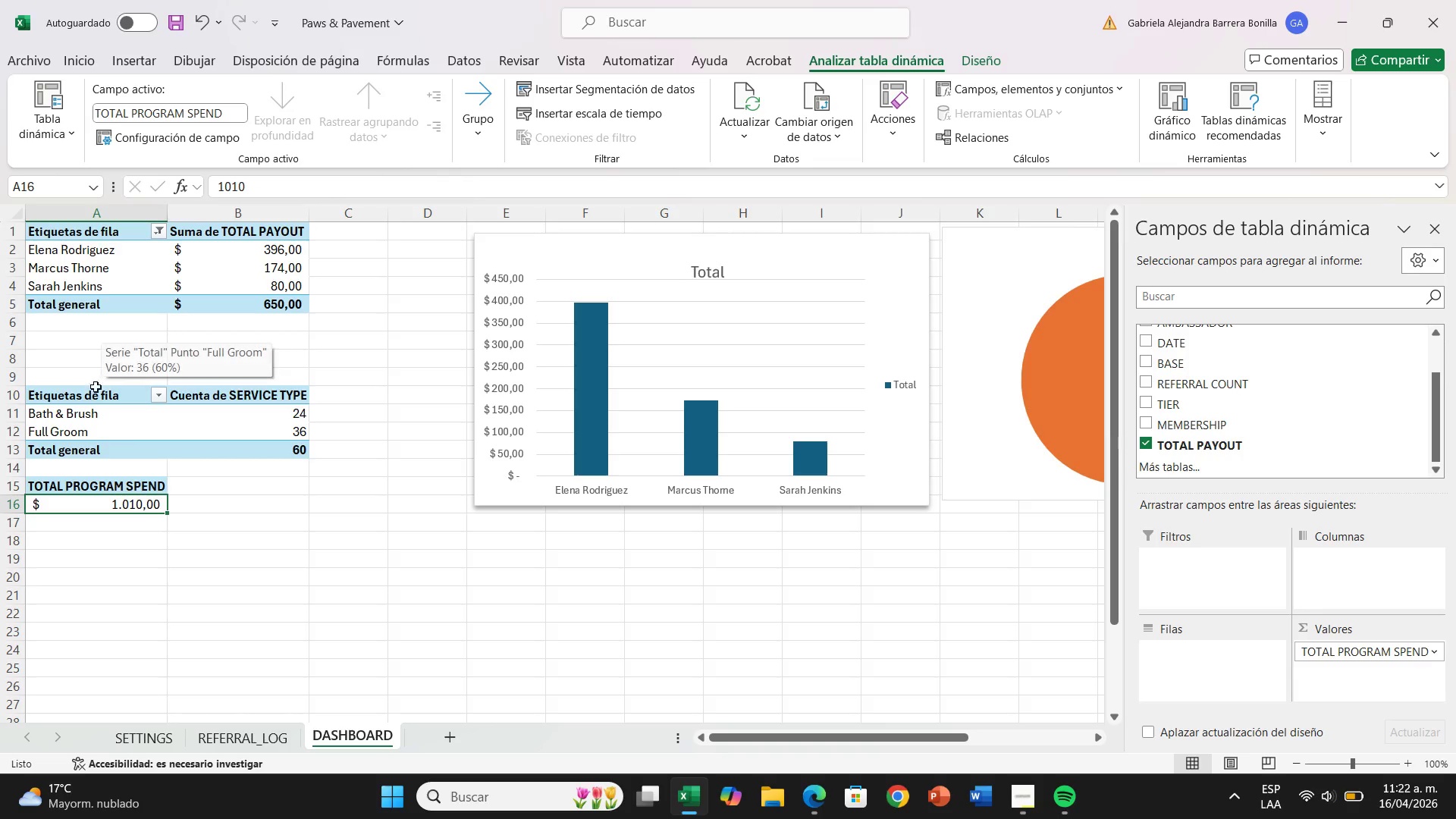 
left_click([99, 394])
 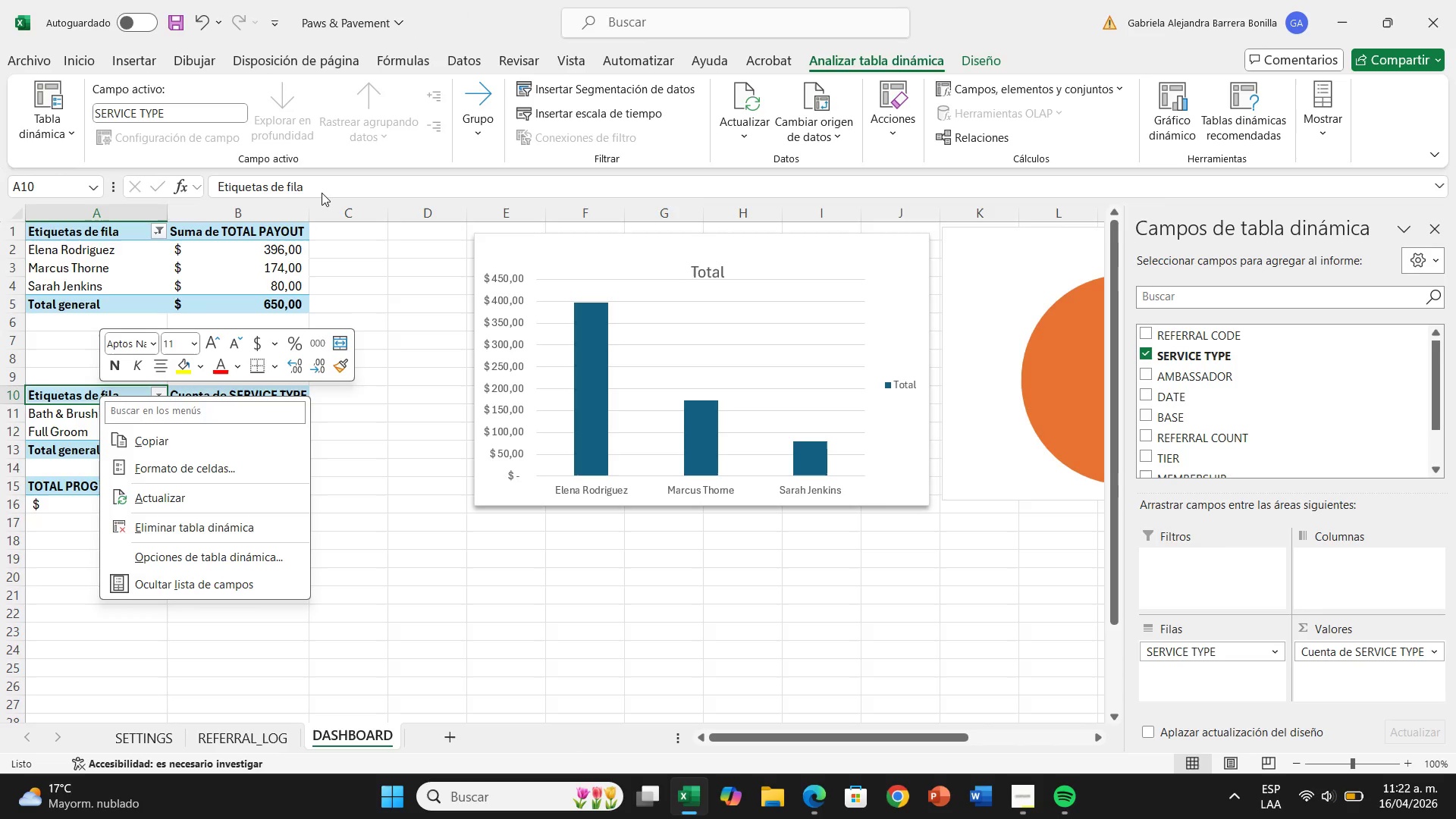 
double_click([325, 189])
 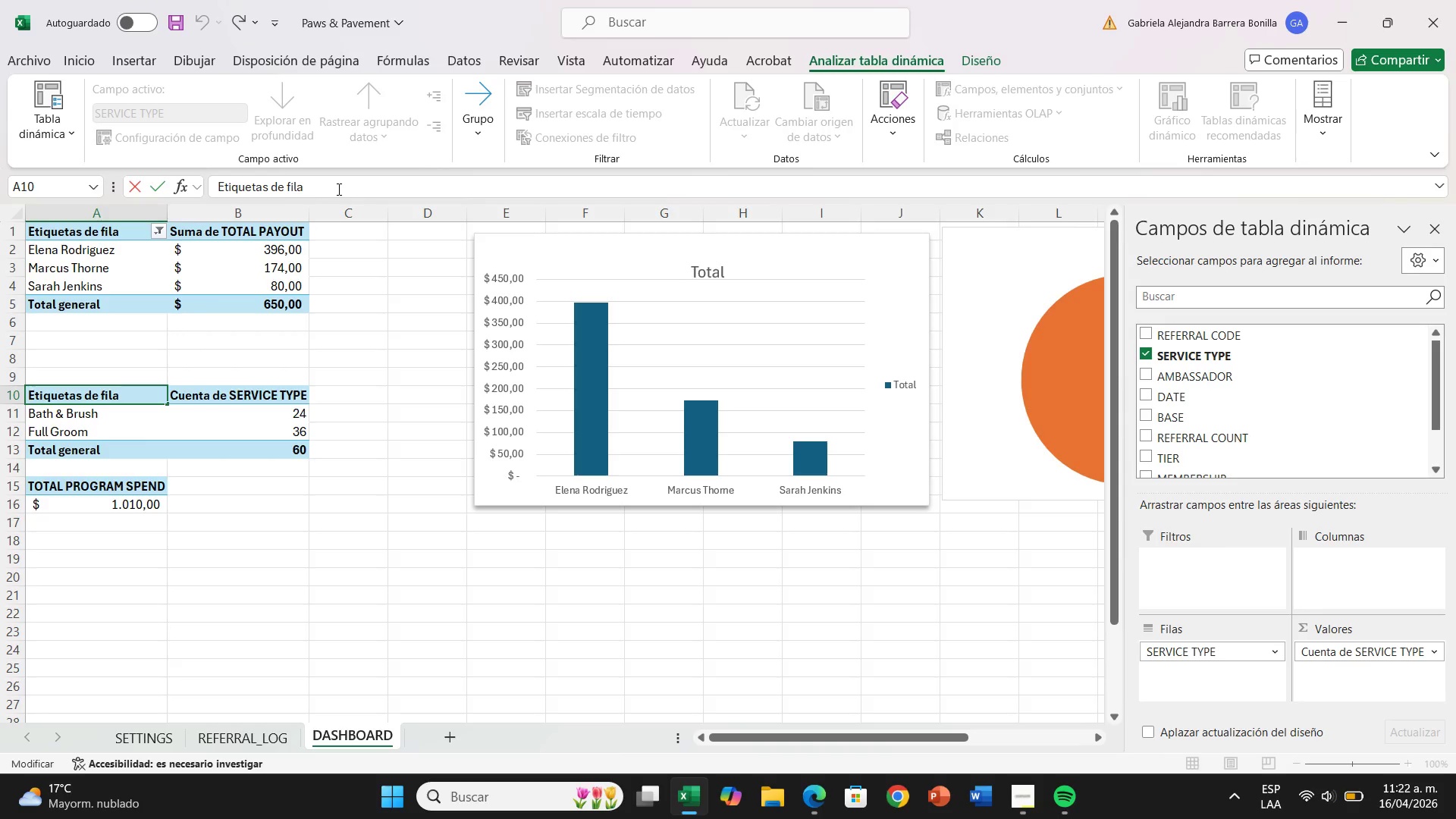 
hold_key(key=Backspace, duration=1.0)
 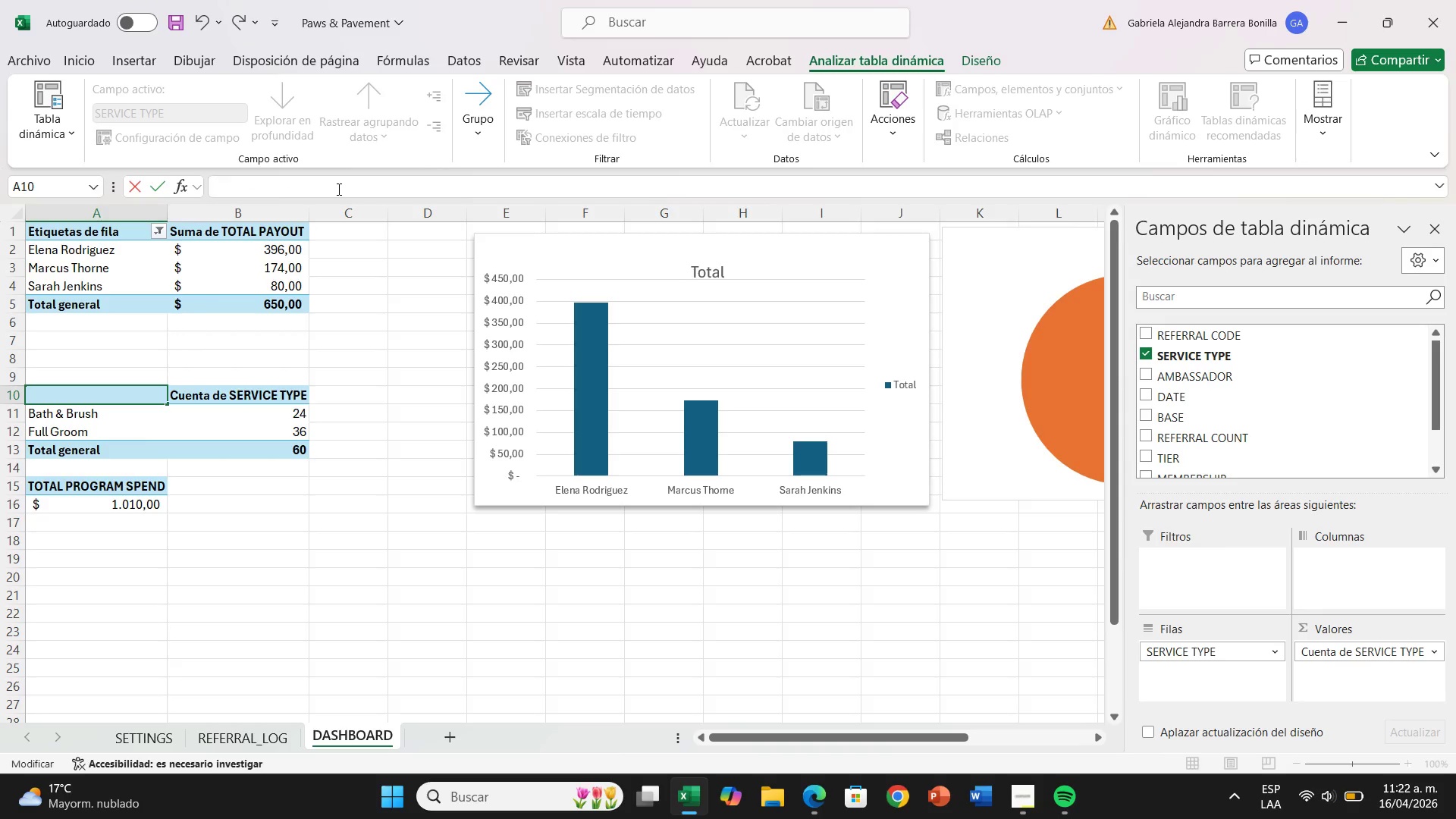 
type(SERVICE TYPE)
 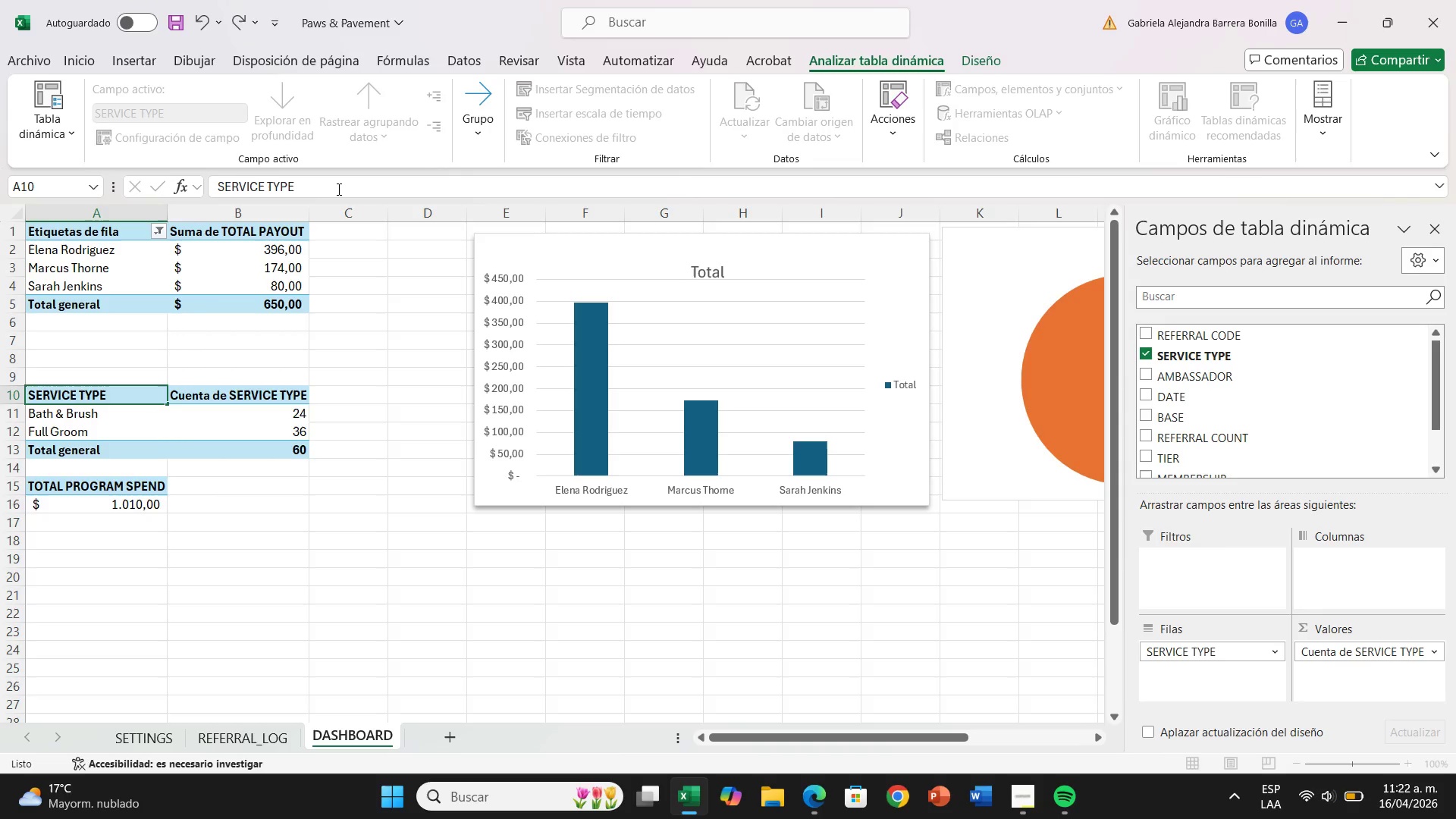 
key(Enter)
 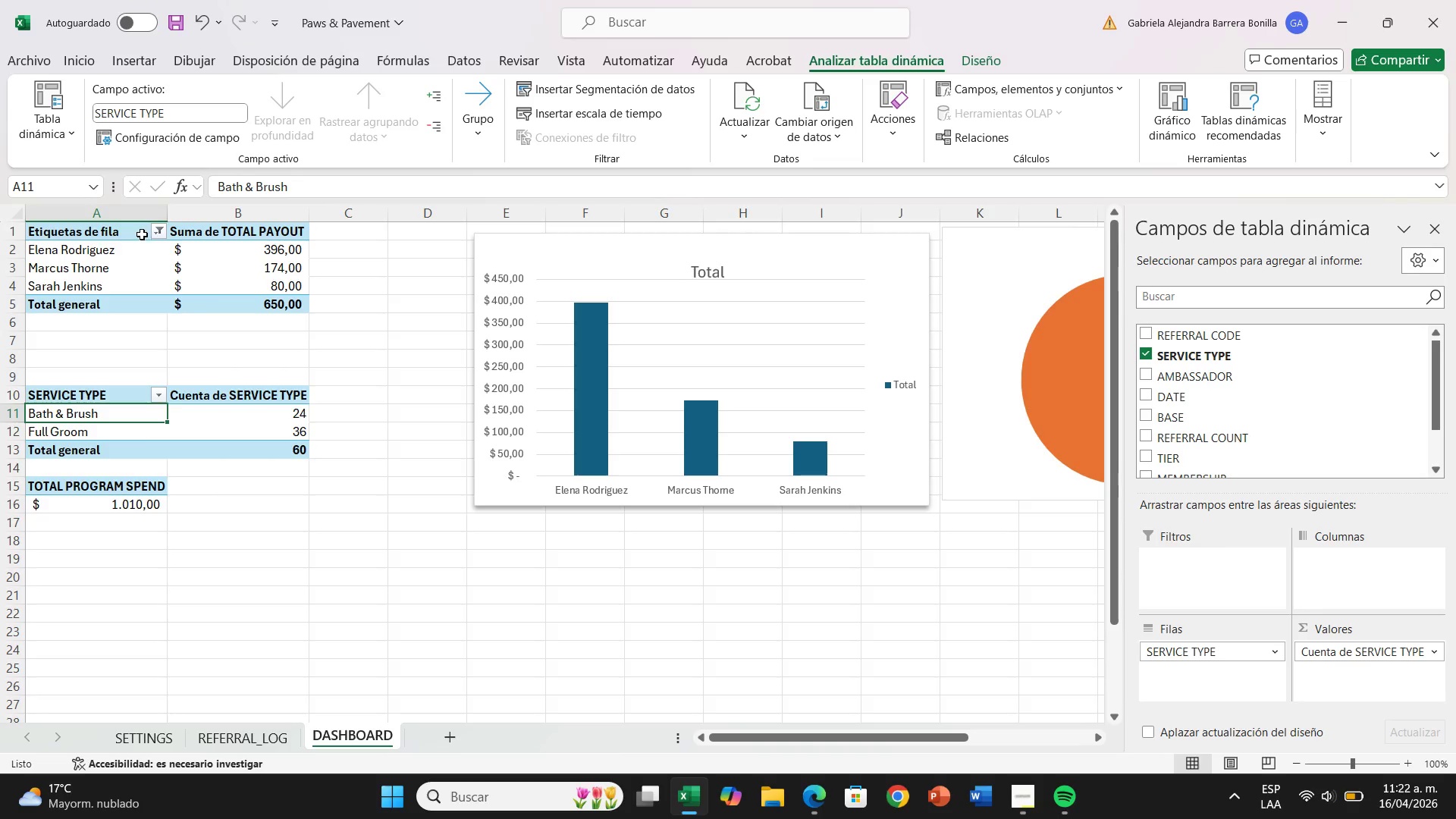 
double_click([142, 235])
 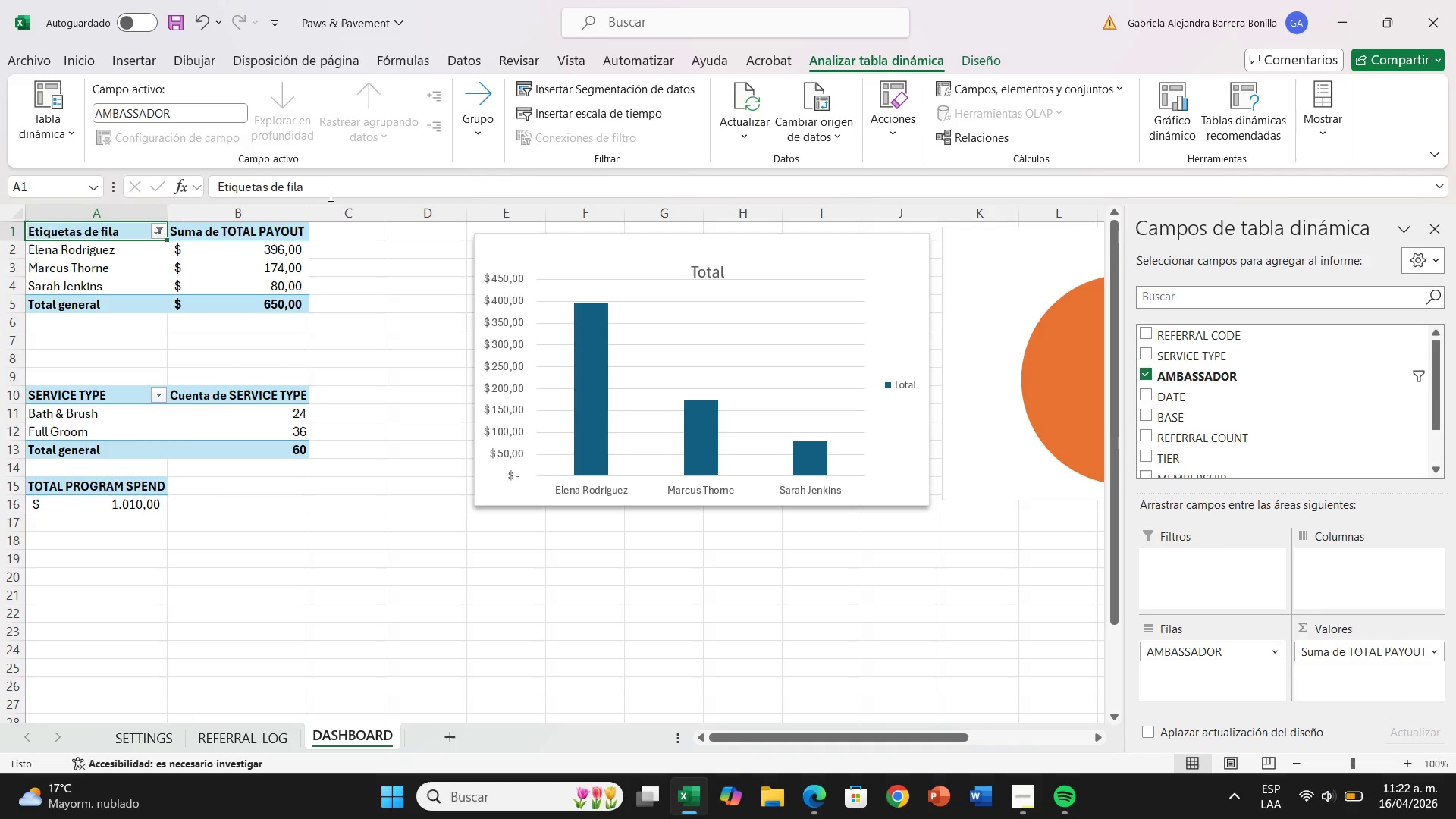 
left_click([333, 189])
 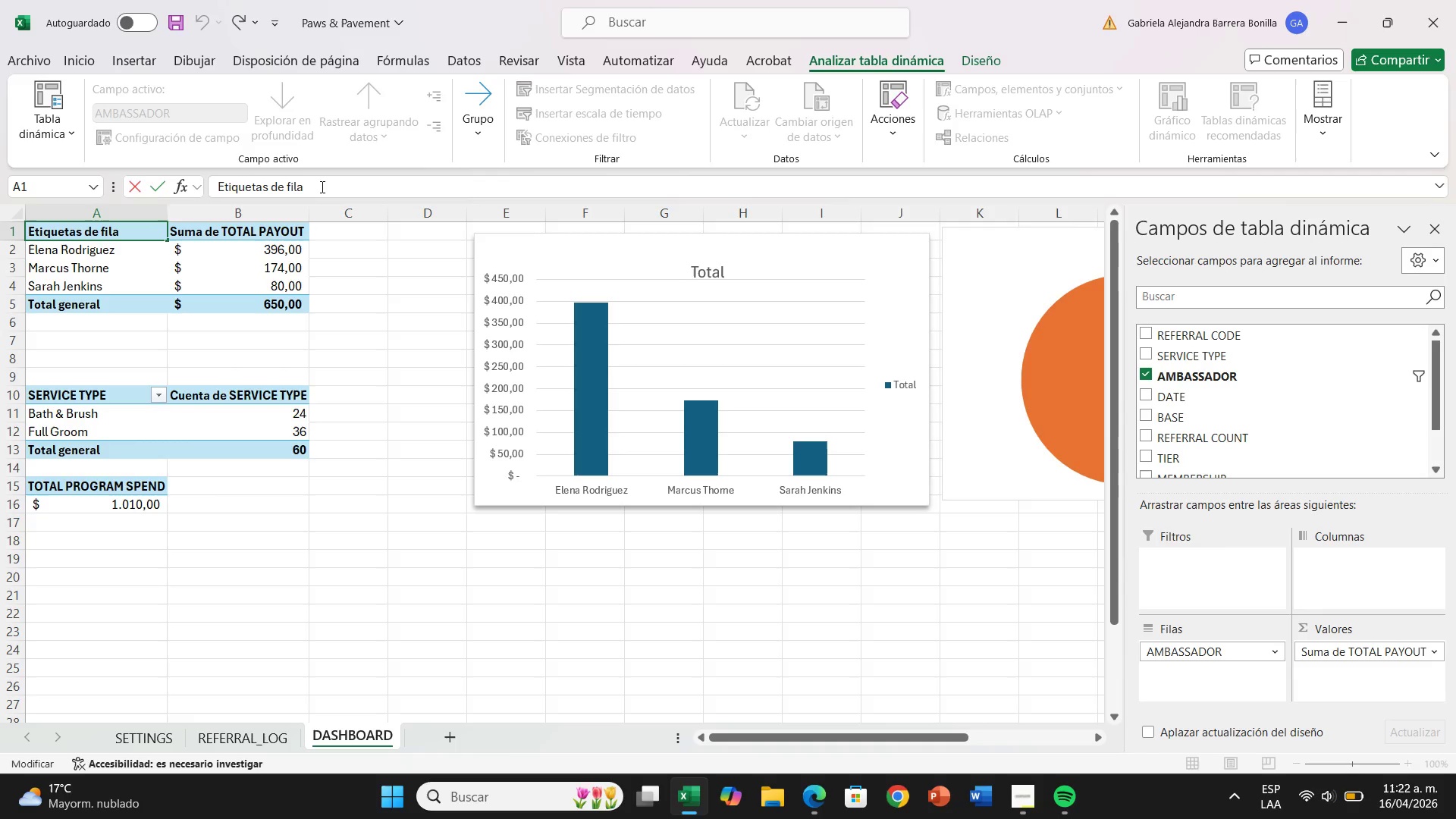 
hold_key(key=Backspace, duration=1.19)
 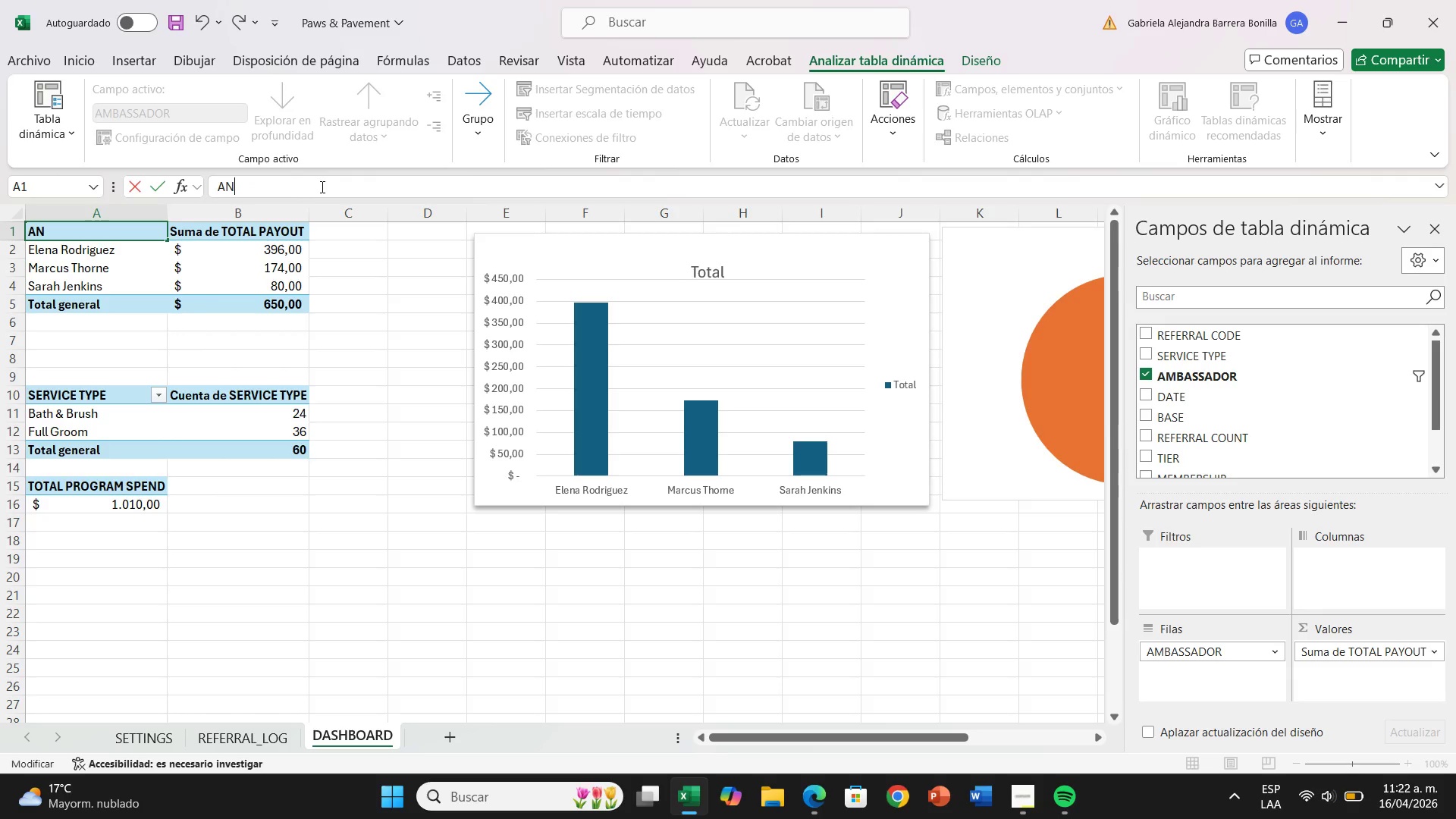 
hold_key(key=Backspace, duration=1.36)
 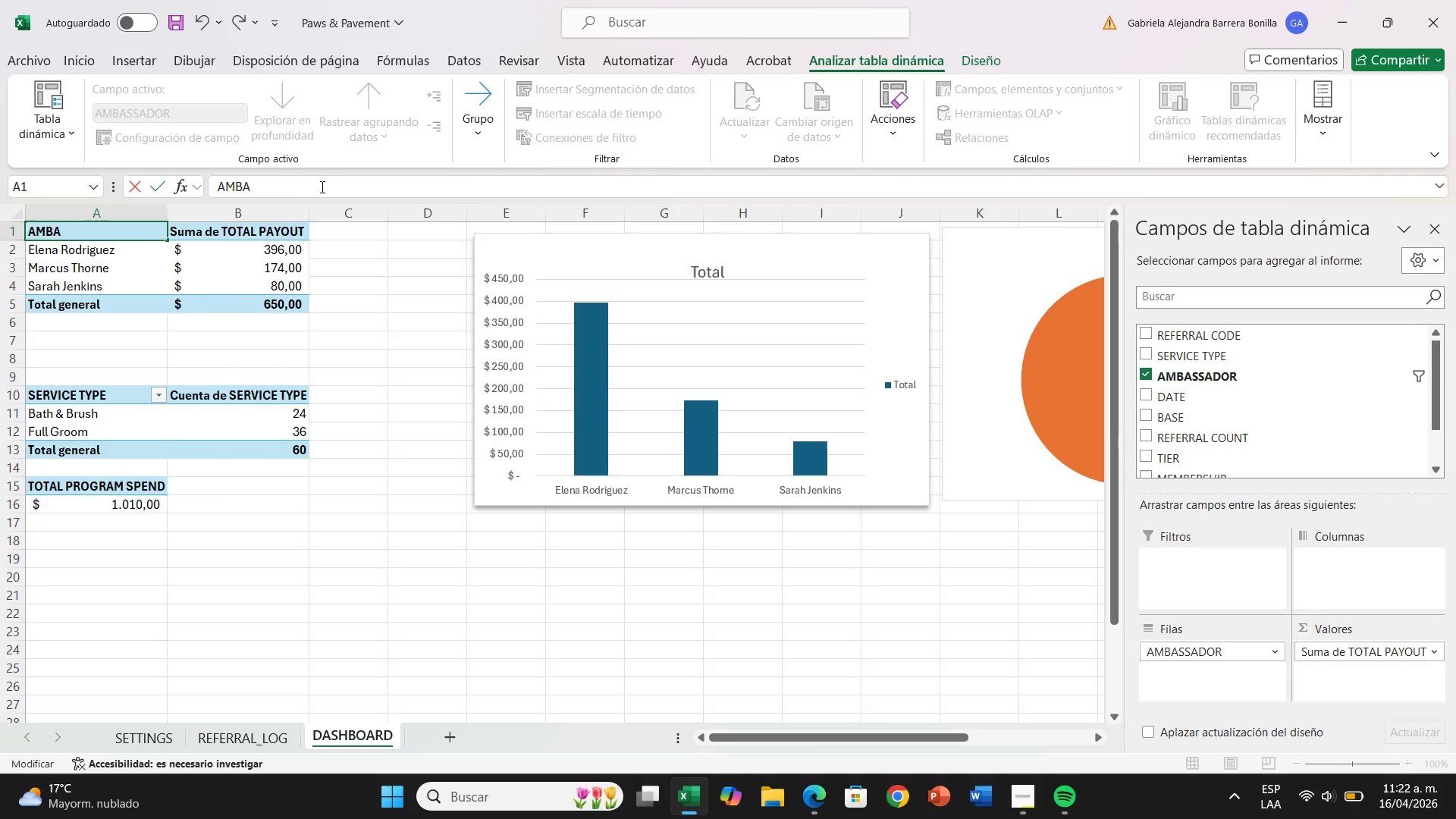 
type(ANMBASSADOR)
 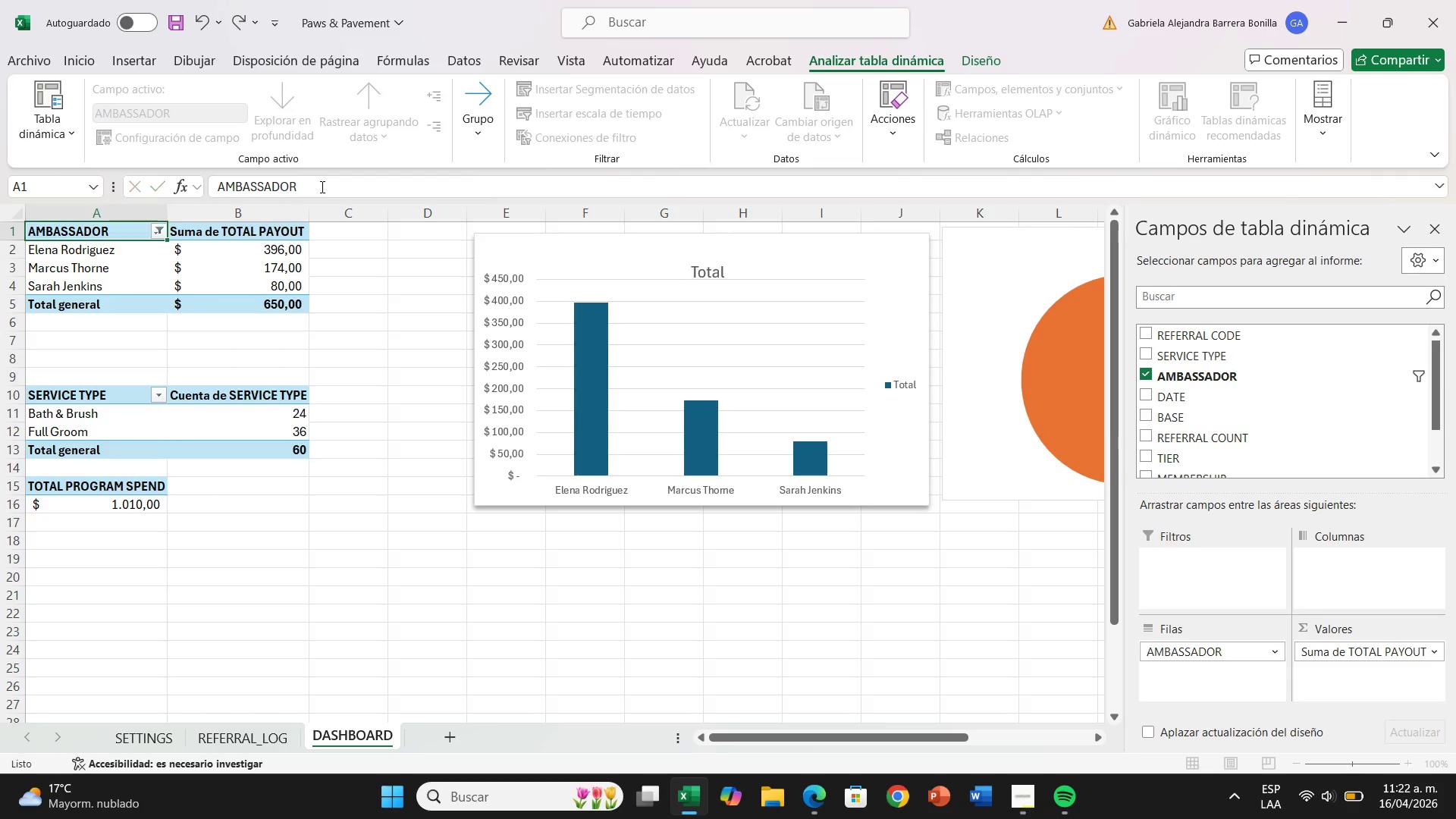 
key(Enter)
 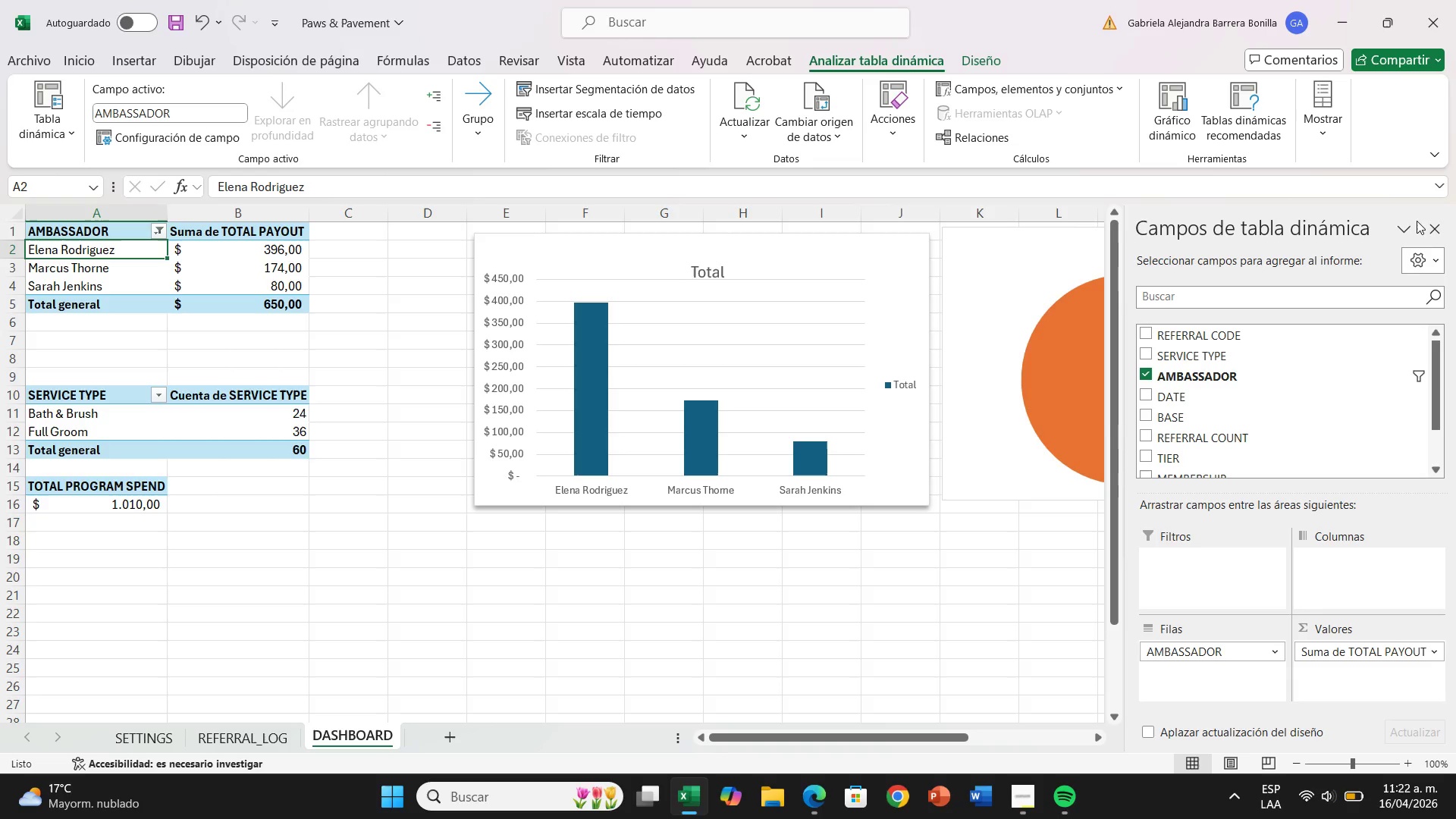 
left_click([1426, 229])
 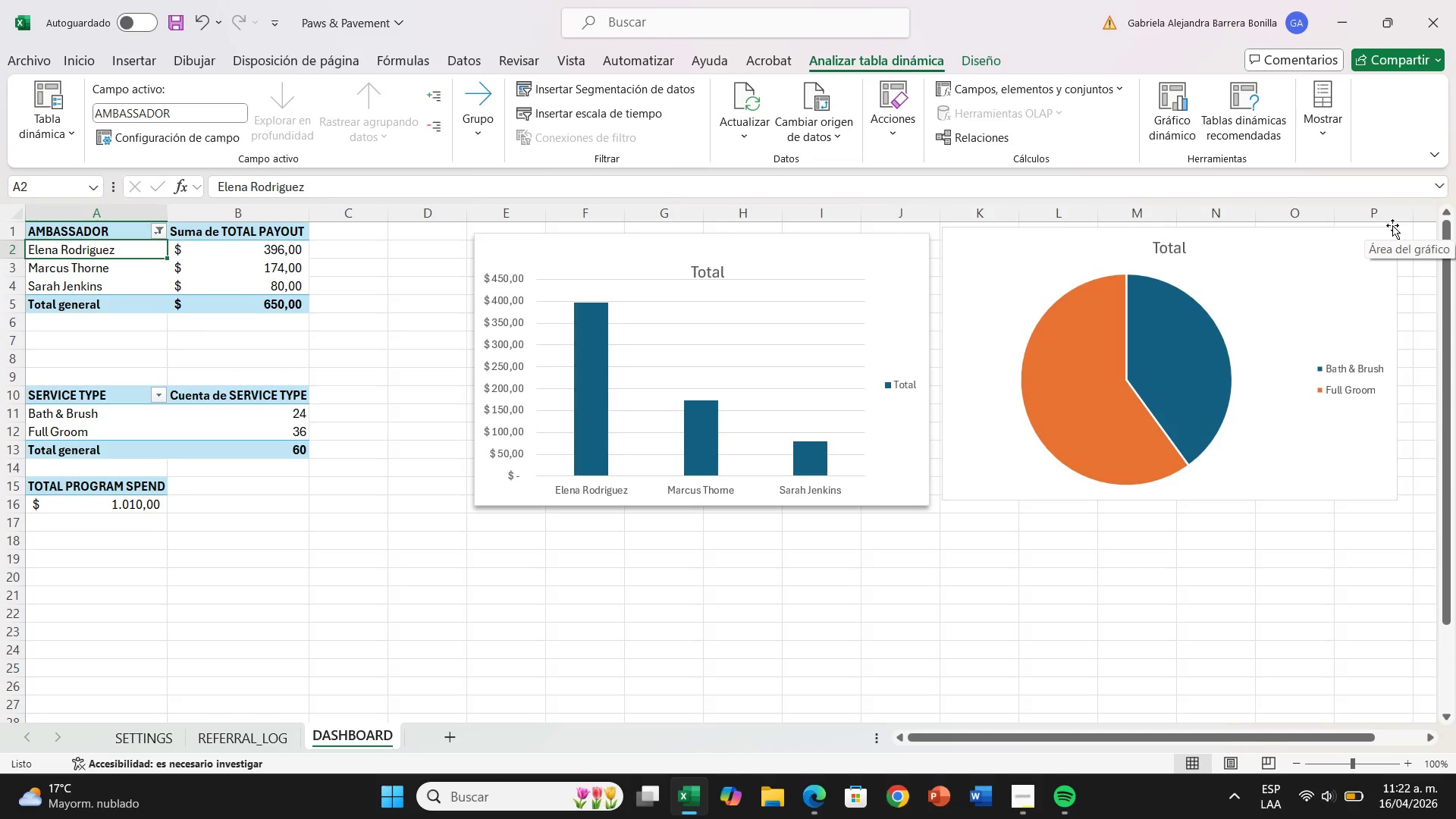 
wait(8.47)
 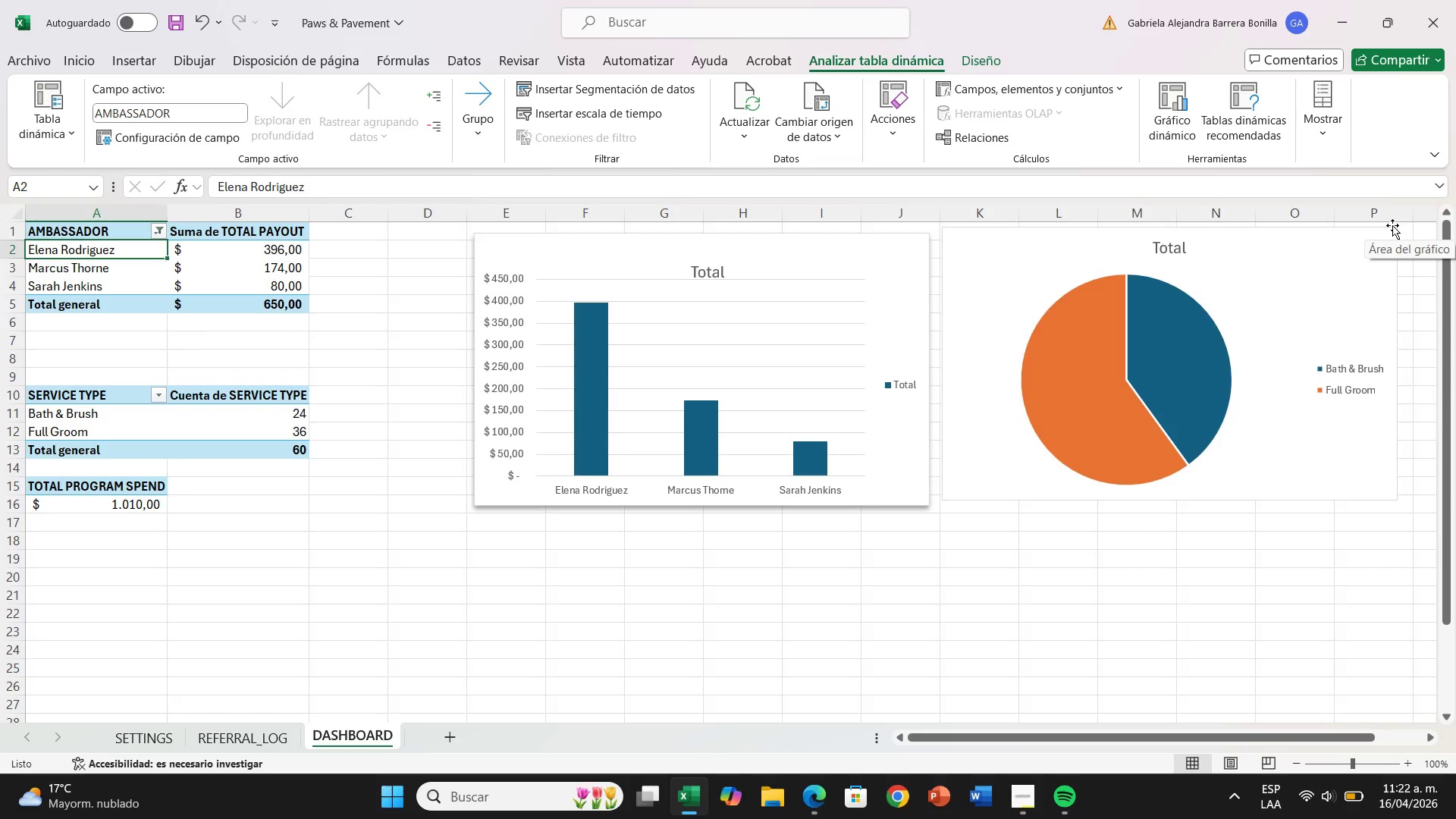 
double_click([707, 269])
 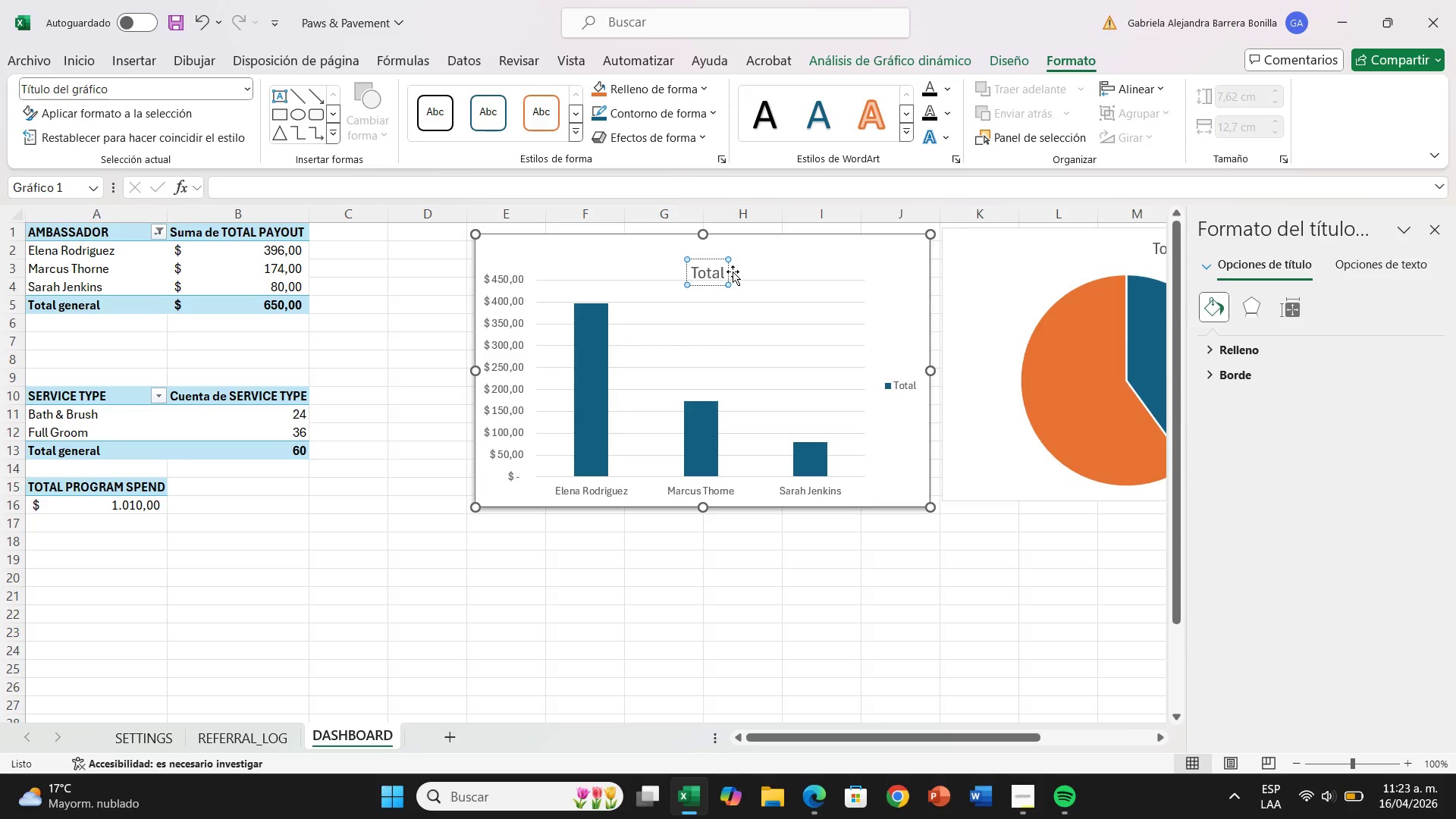 
left_click([723, 271])
 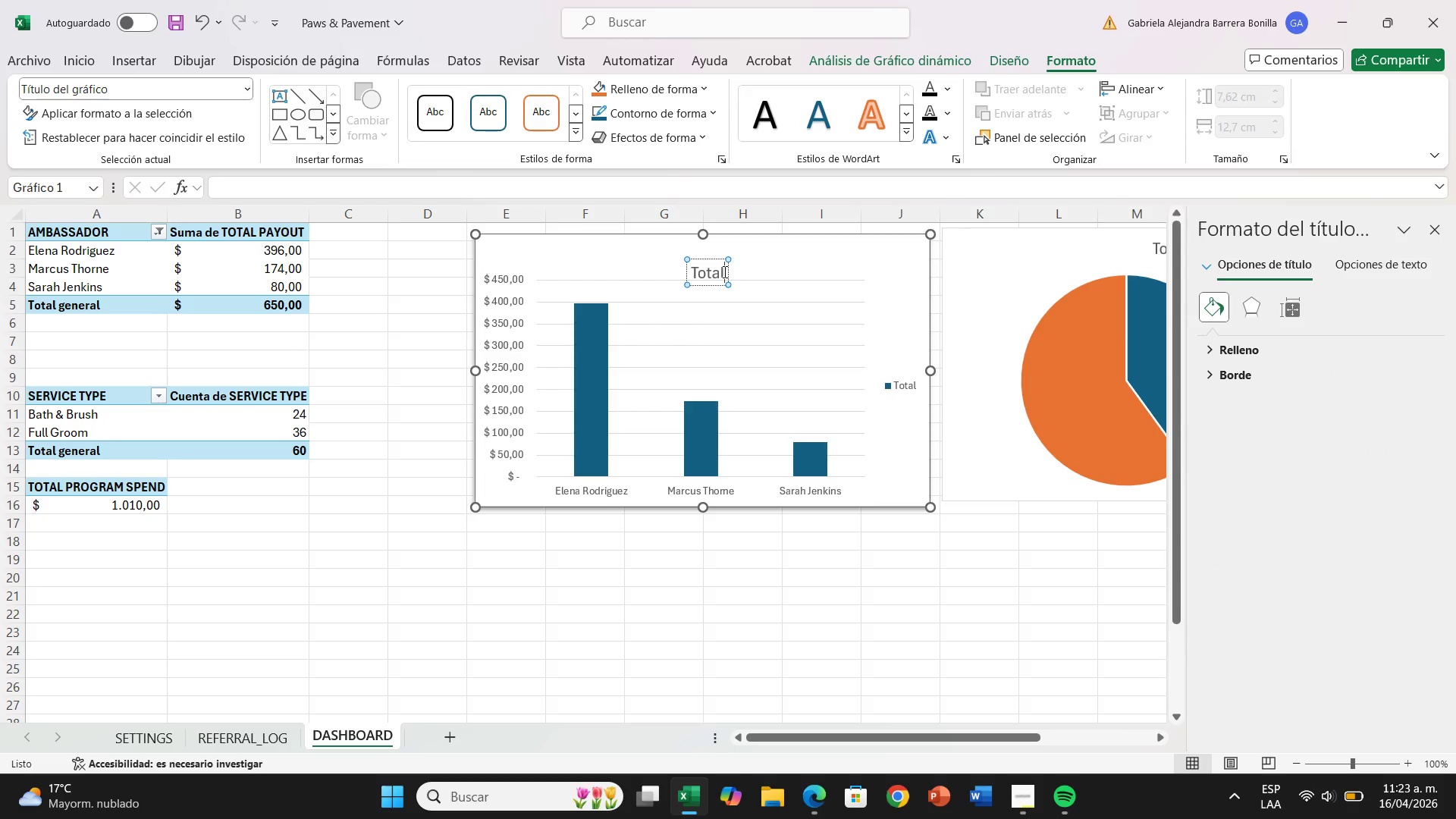 
key(Backspace)
key(Backspace)
key(Backspace)
key(Backspace)
key(Backspace)
type(TOP 3 AMBASSADOR)
 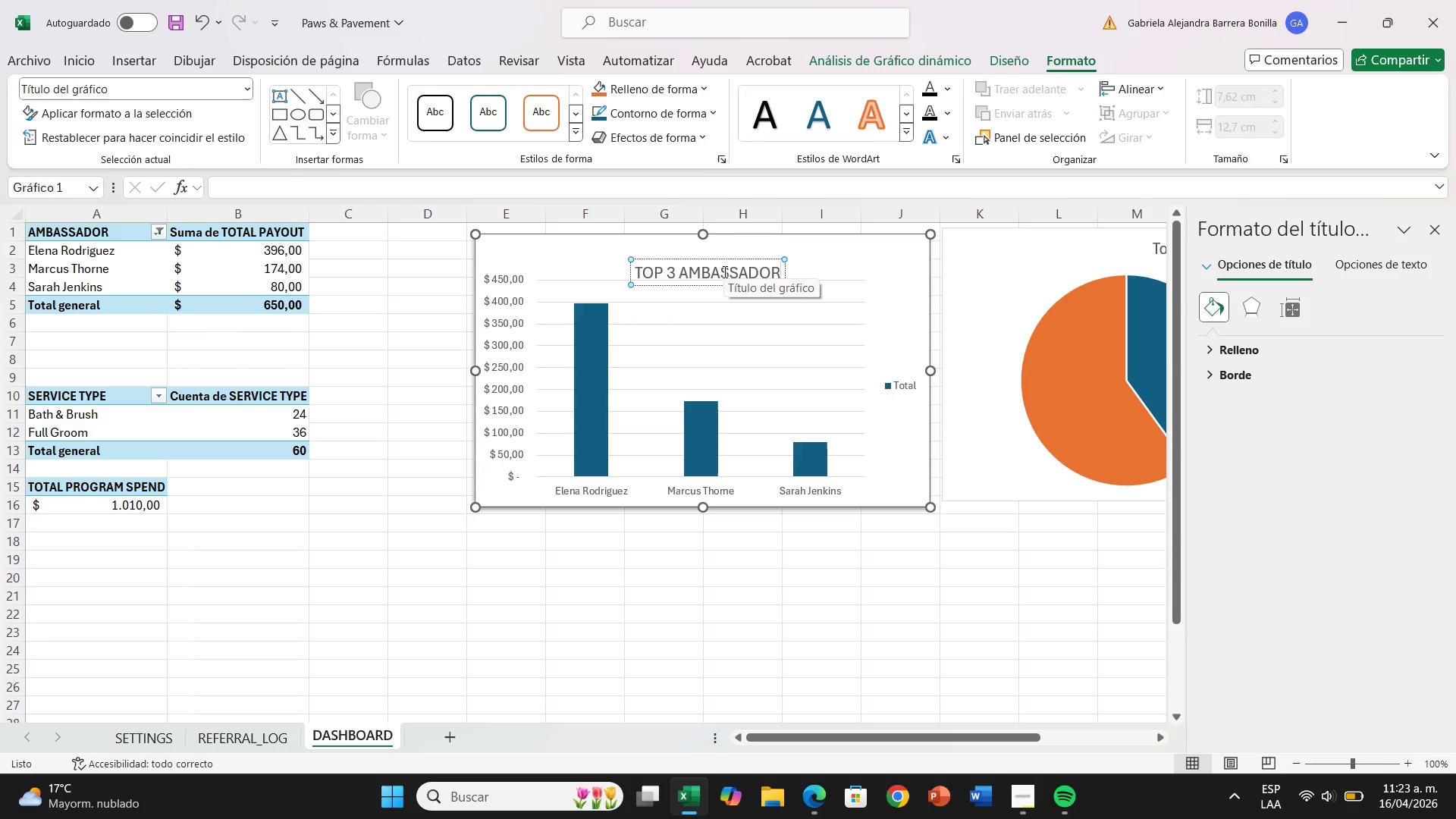 
type(S BY PAYOUT)
 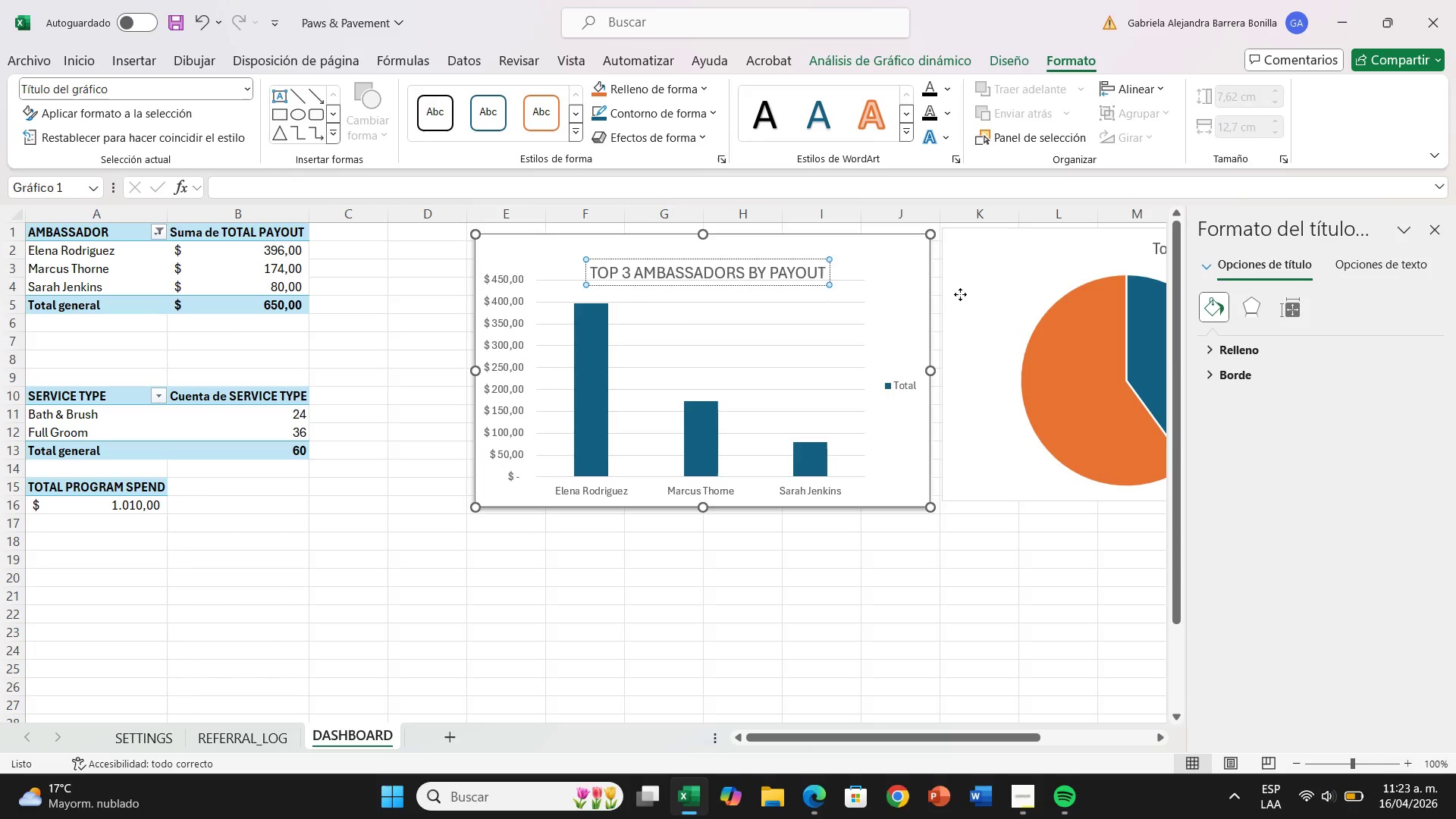 
left_click_drag(start_coordinate=[837, 263], to_coordinate=[742, 256])
 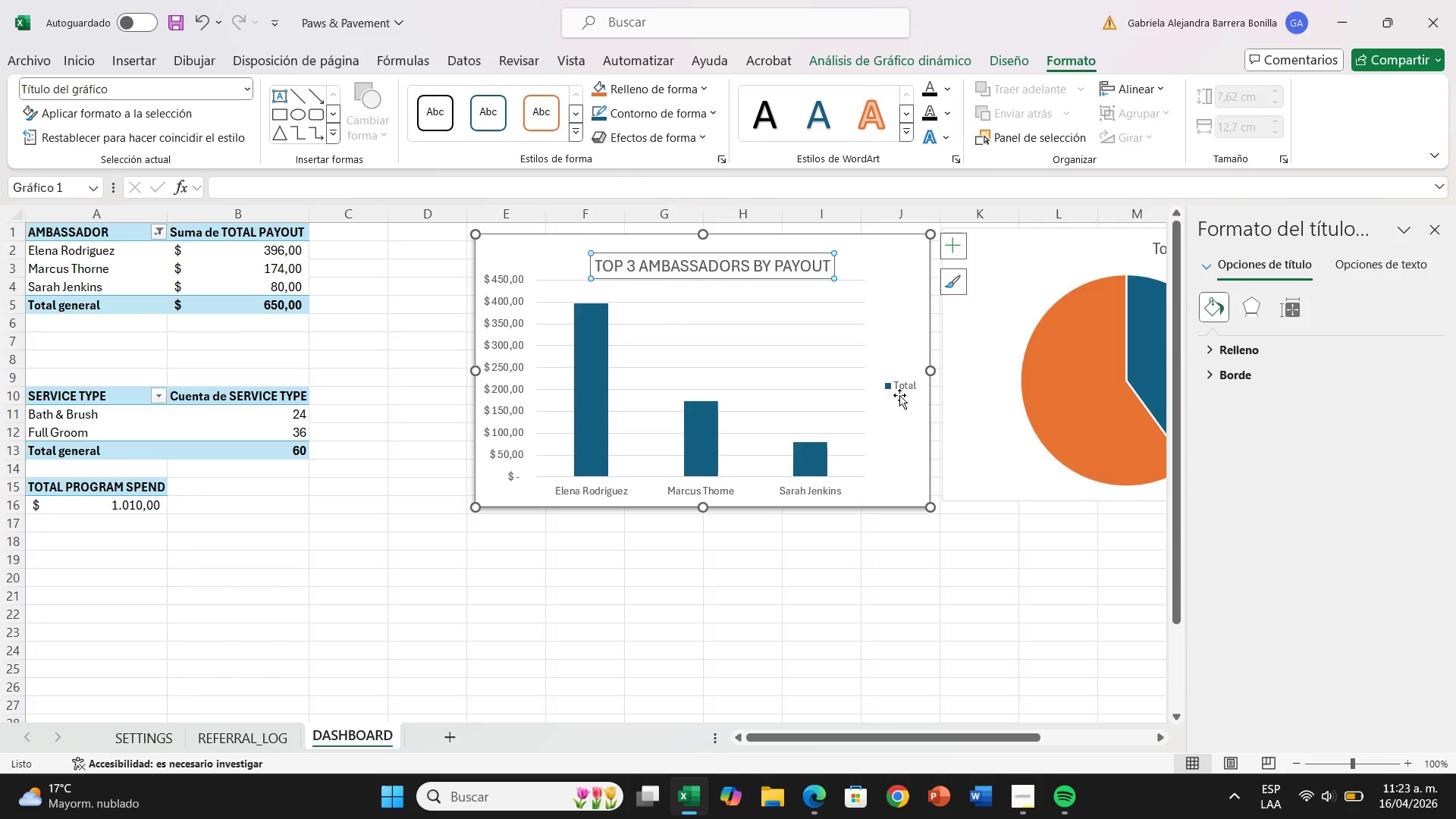 
left_click([901, 384])
 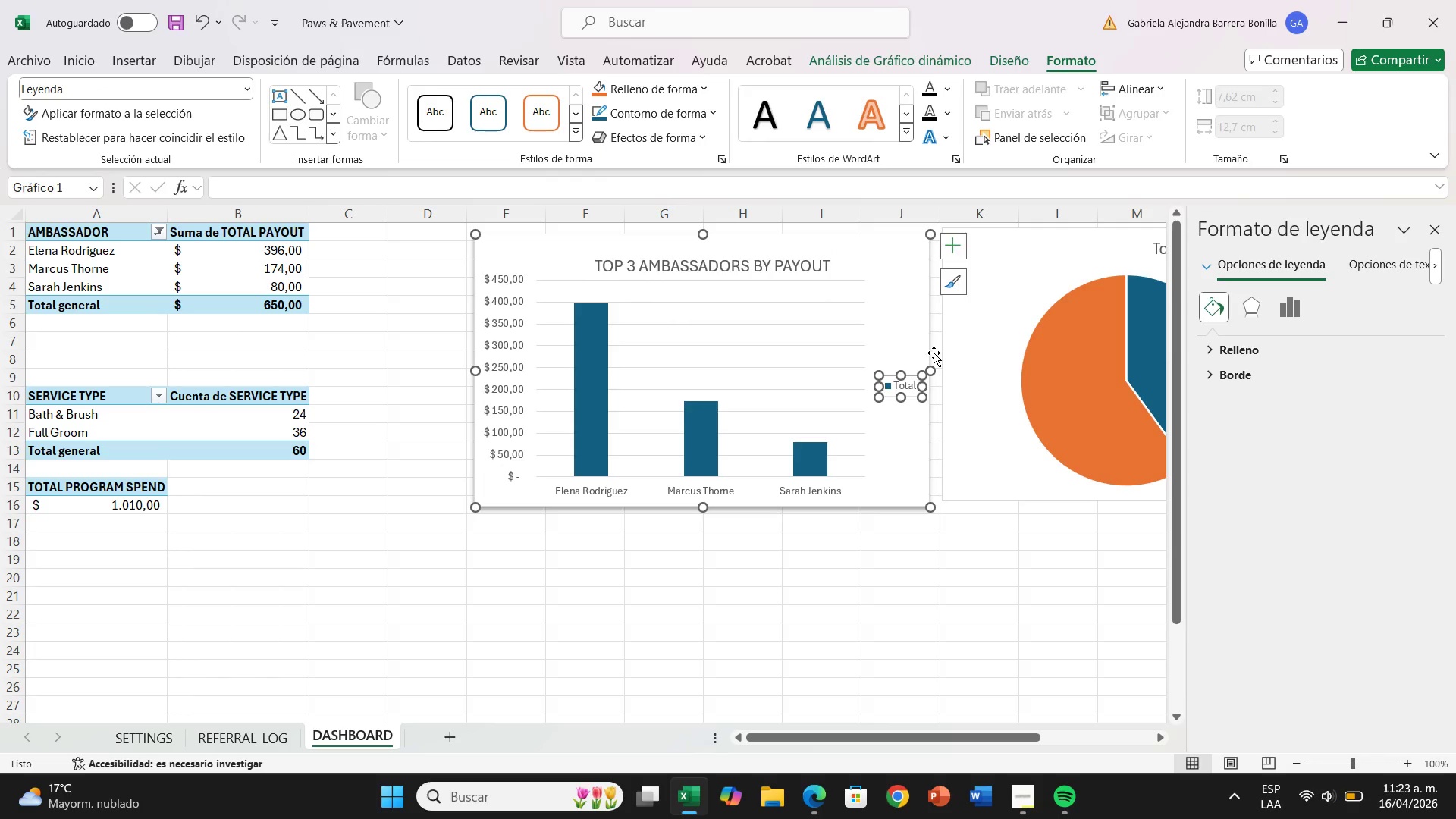 
key(Backspace)
 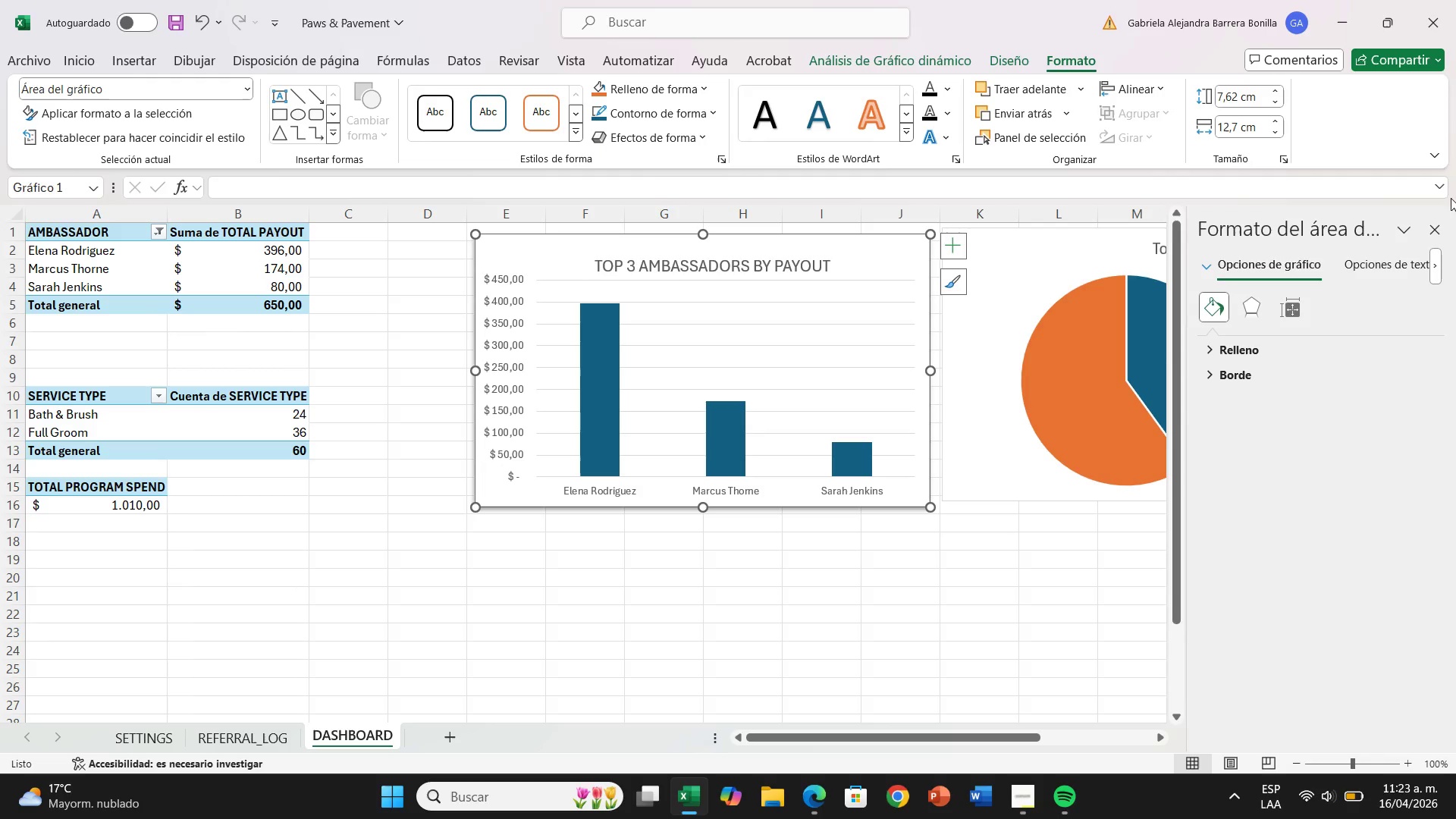 
left_click([1431, 224])
 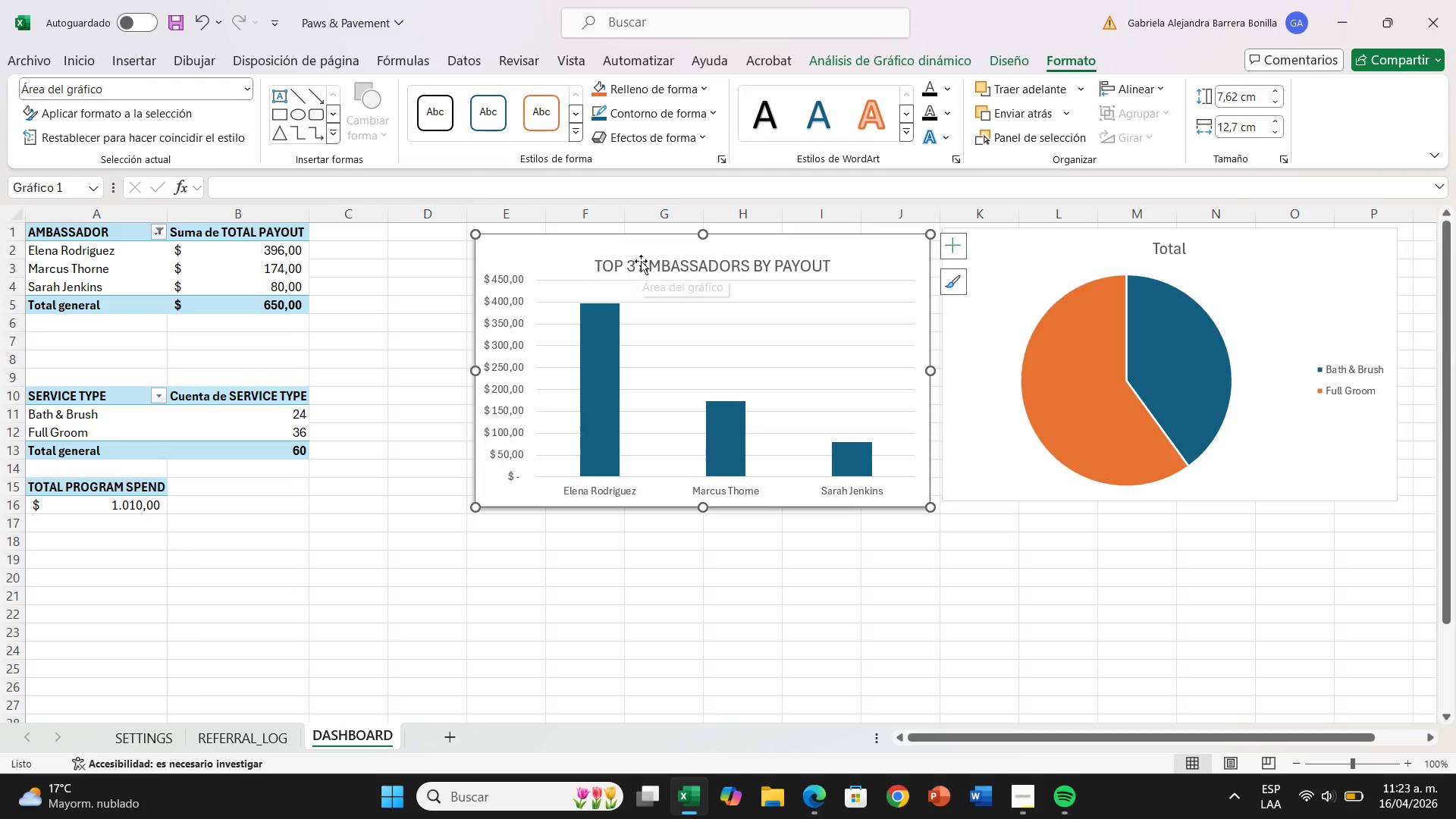 
left_click_drag(start_coordinate=[641, 261], to_coordinate=[640, 250])
 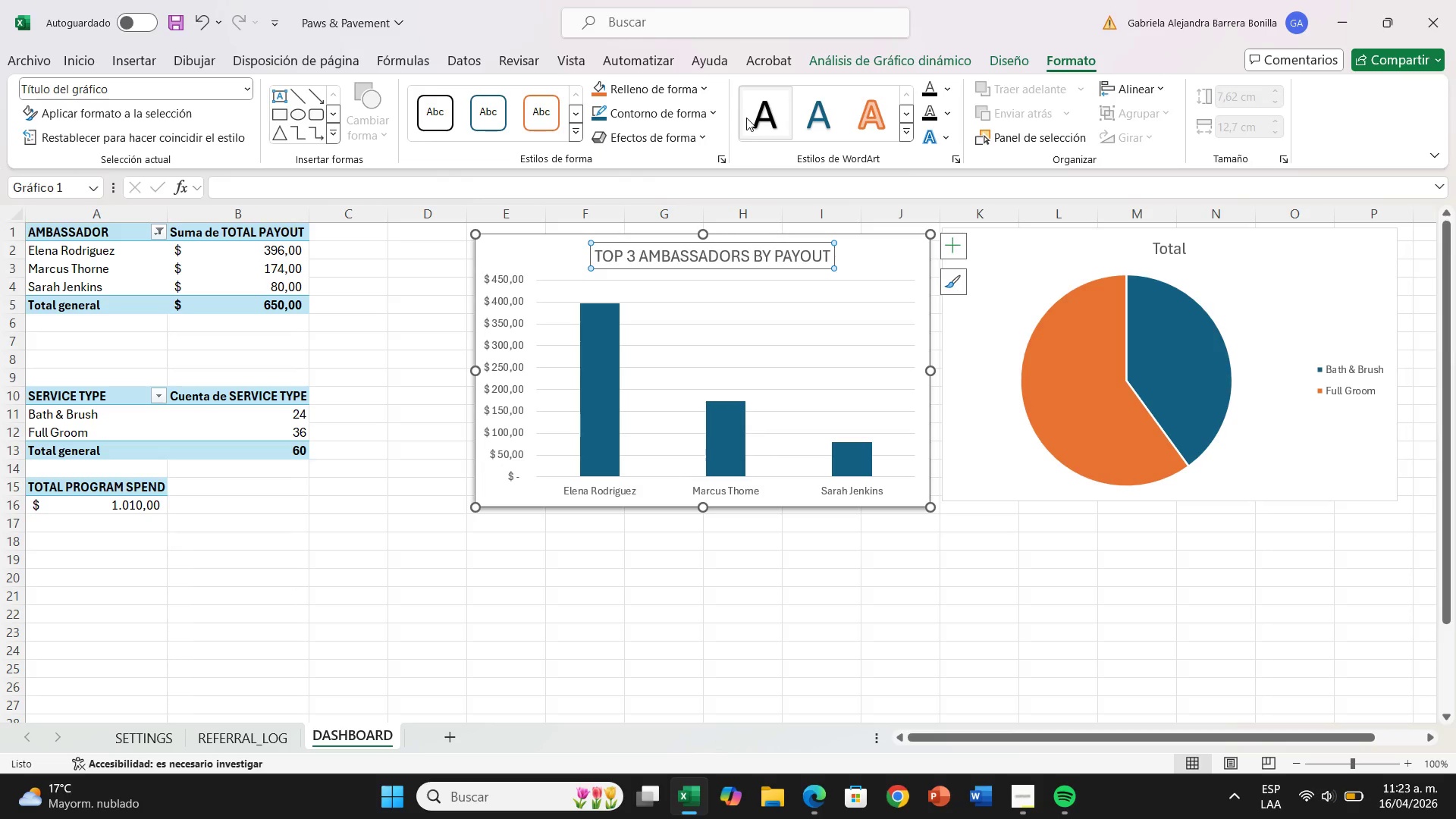 
left_click([756, 118])
 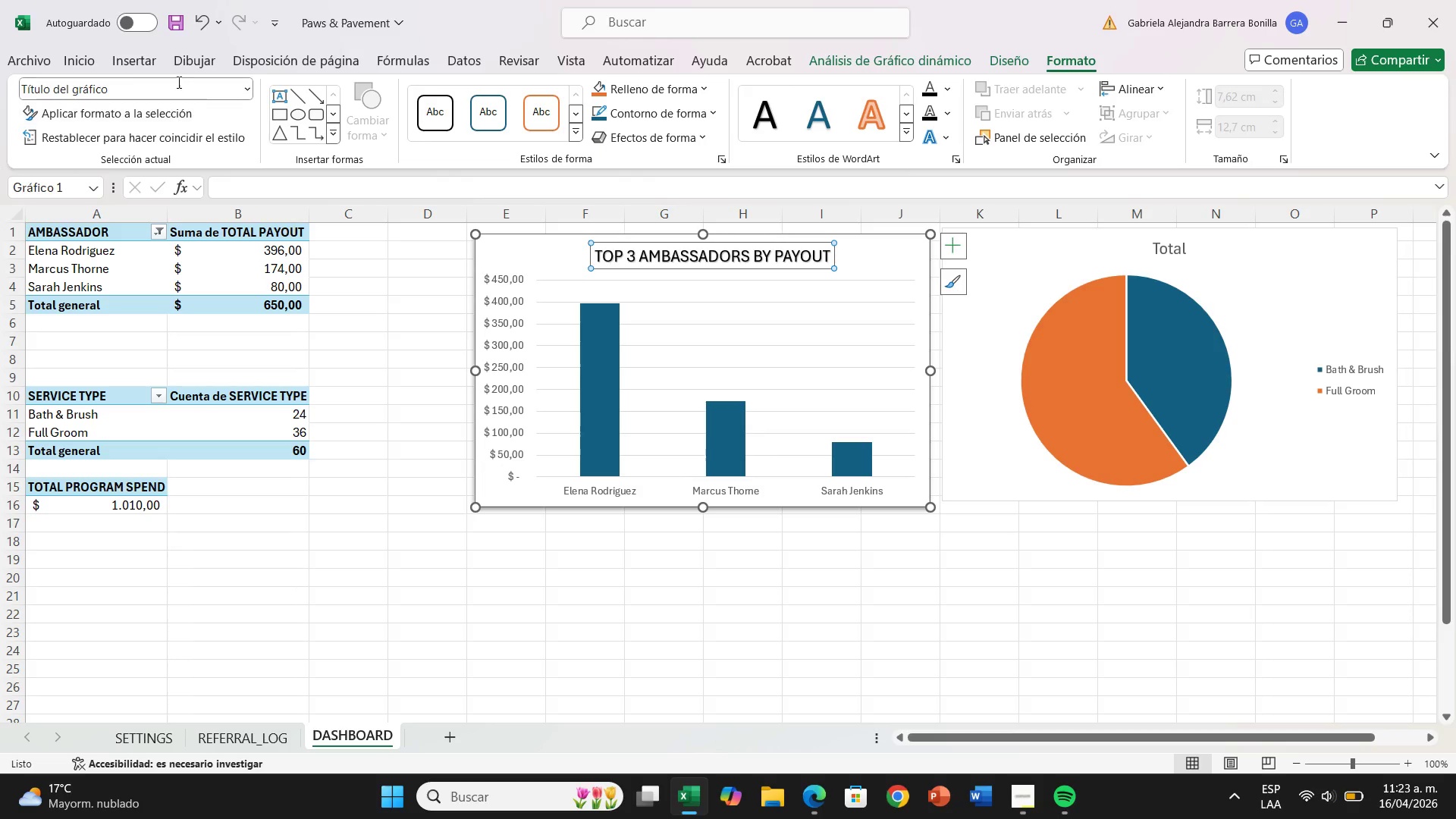 
left_click([96, 64])
 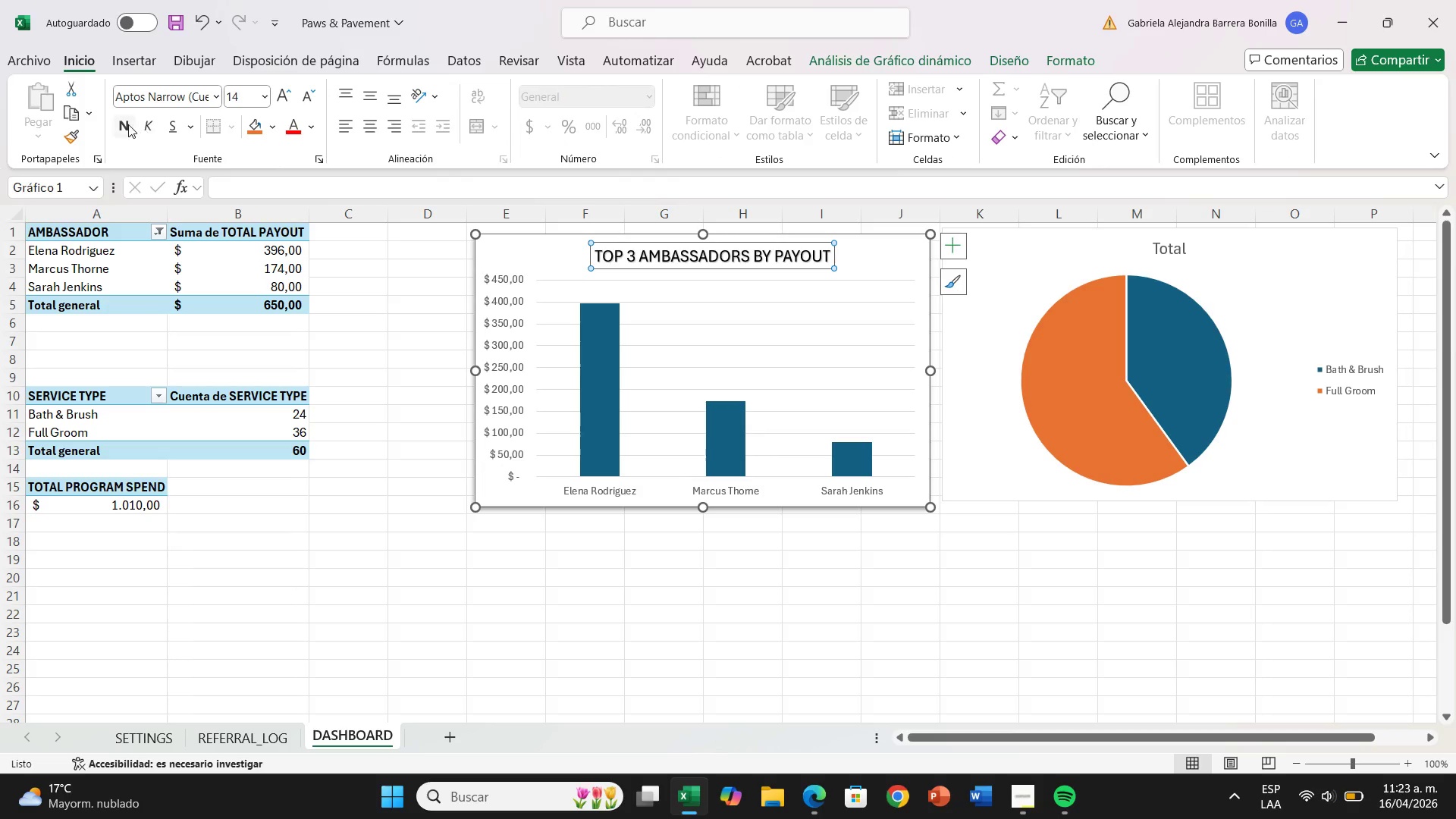 
left_click([127, 124])
 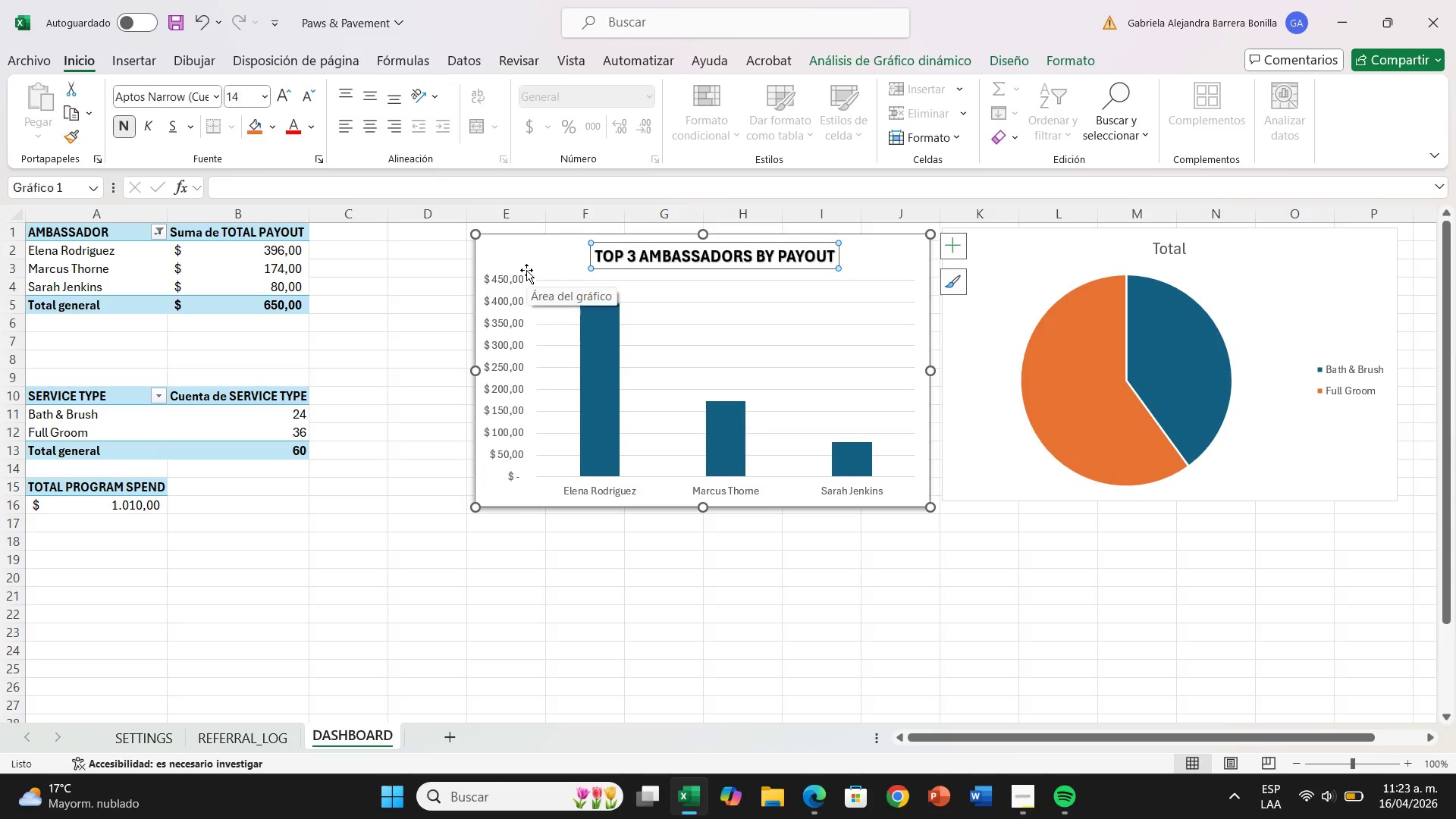 
left_click([525, 262])
 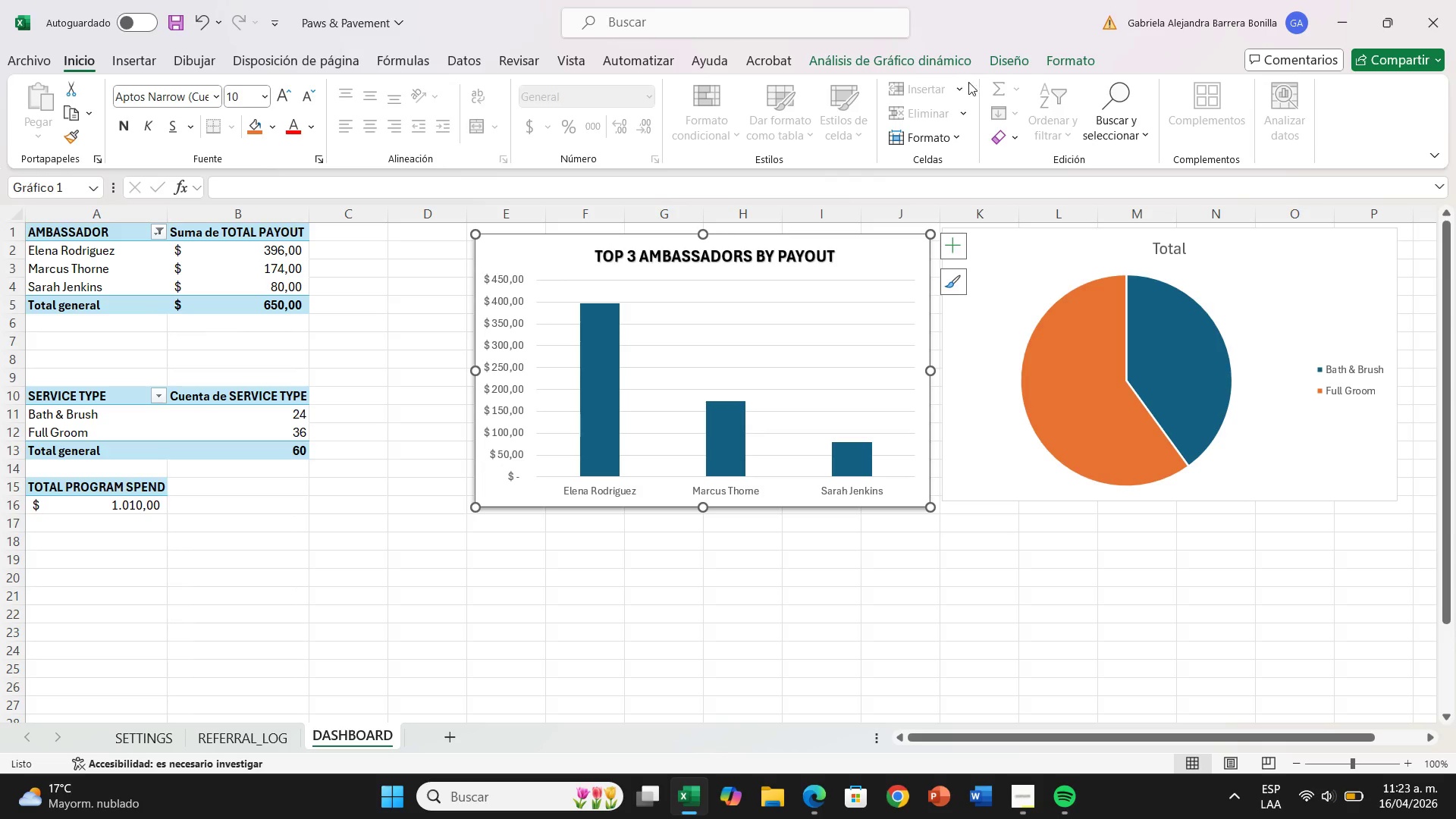 
left_click([1021, 54])
 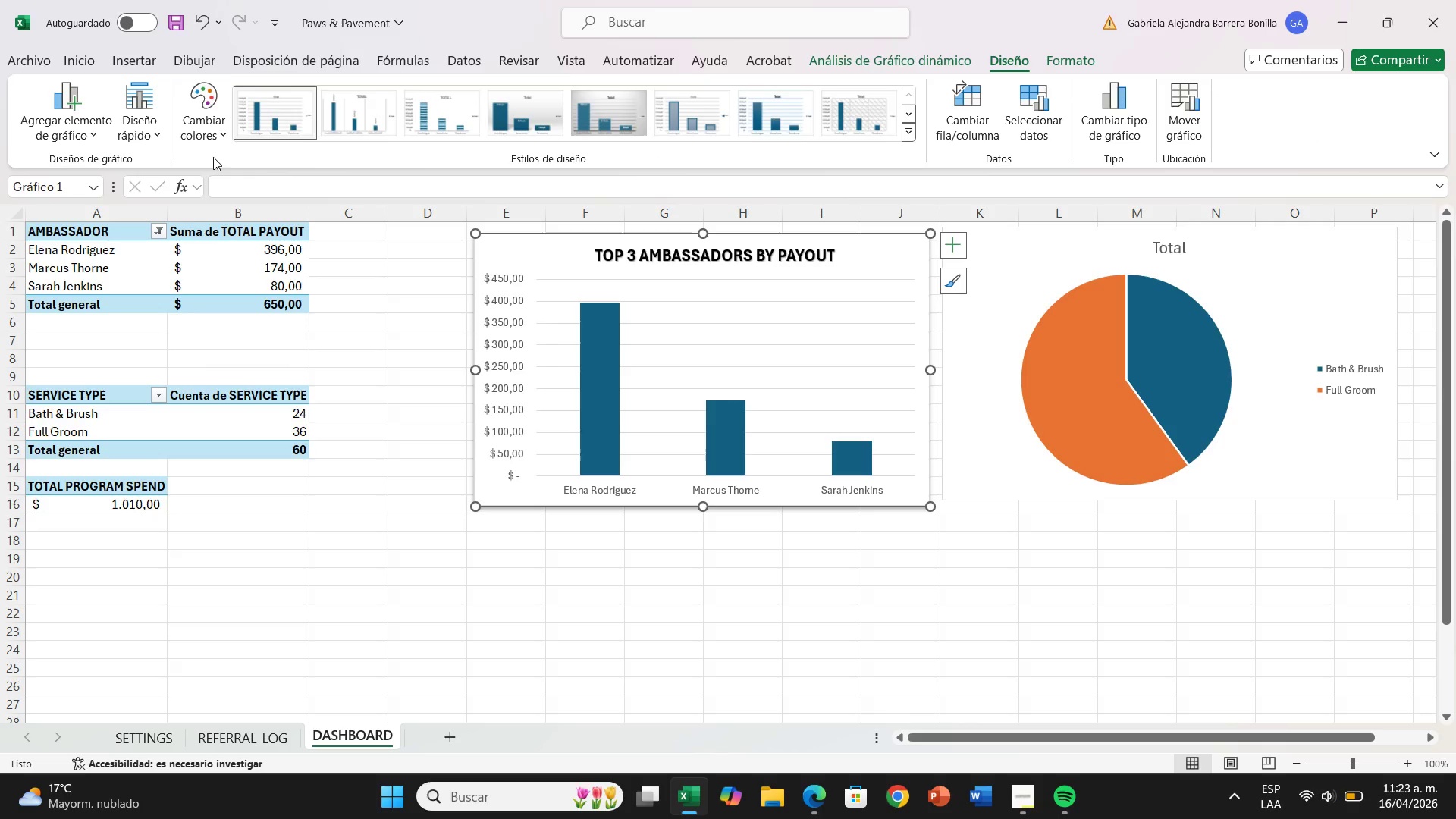 
left_click([205, 117])
 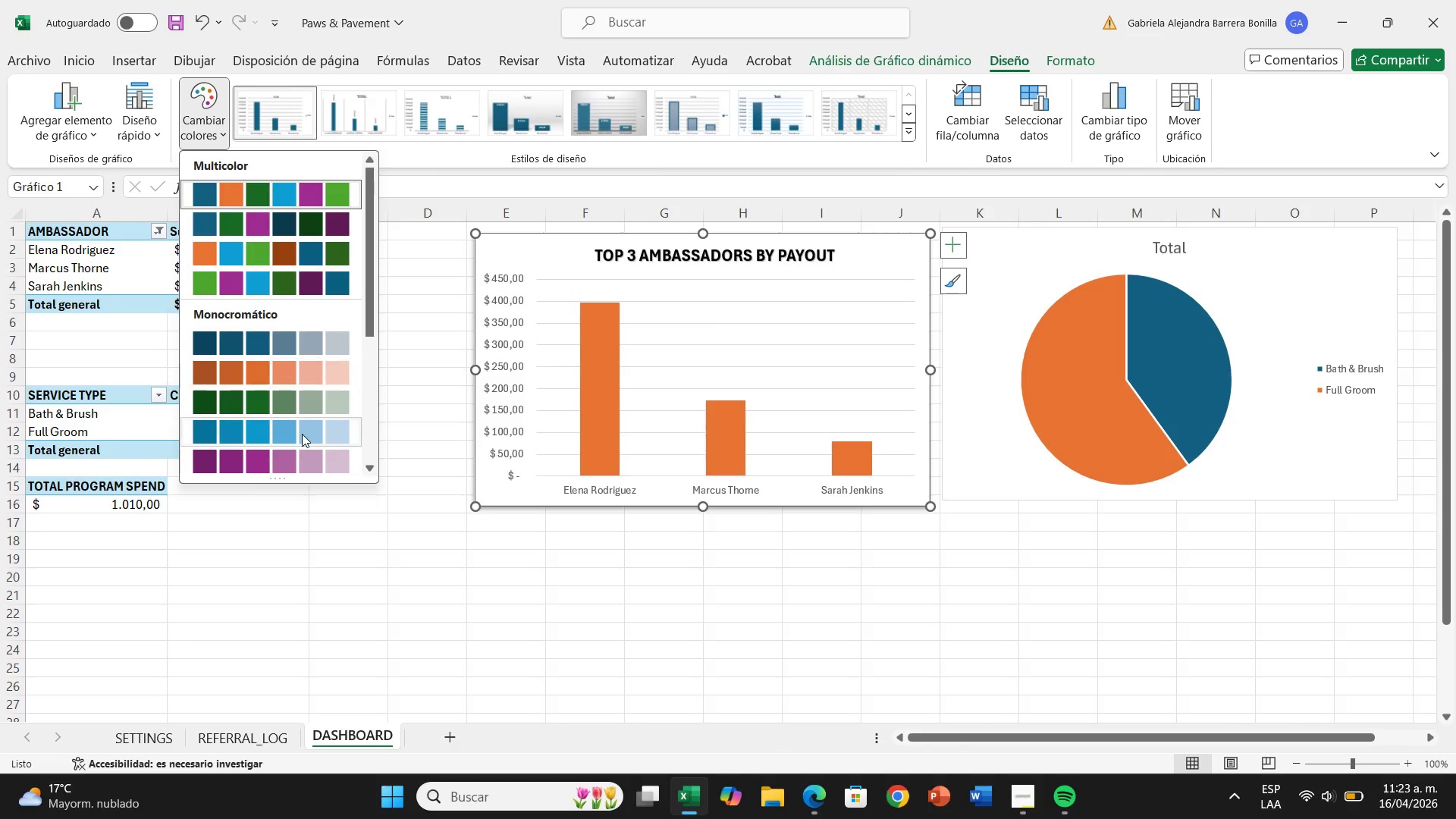 
scroll: coordinate [301, 423], scroll_direction: down, amount: 1.0
 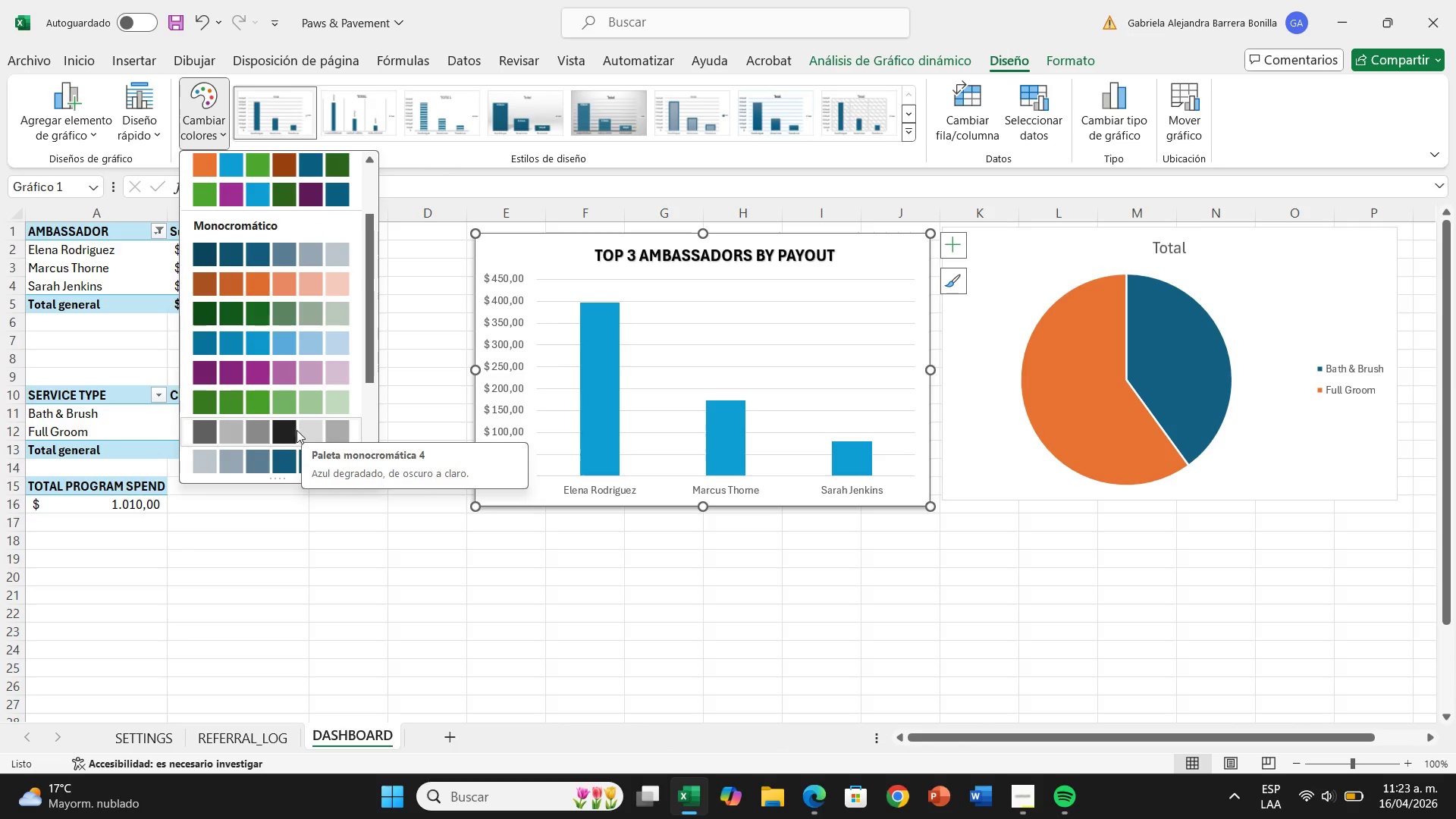 
mouse_move([301, 426])
 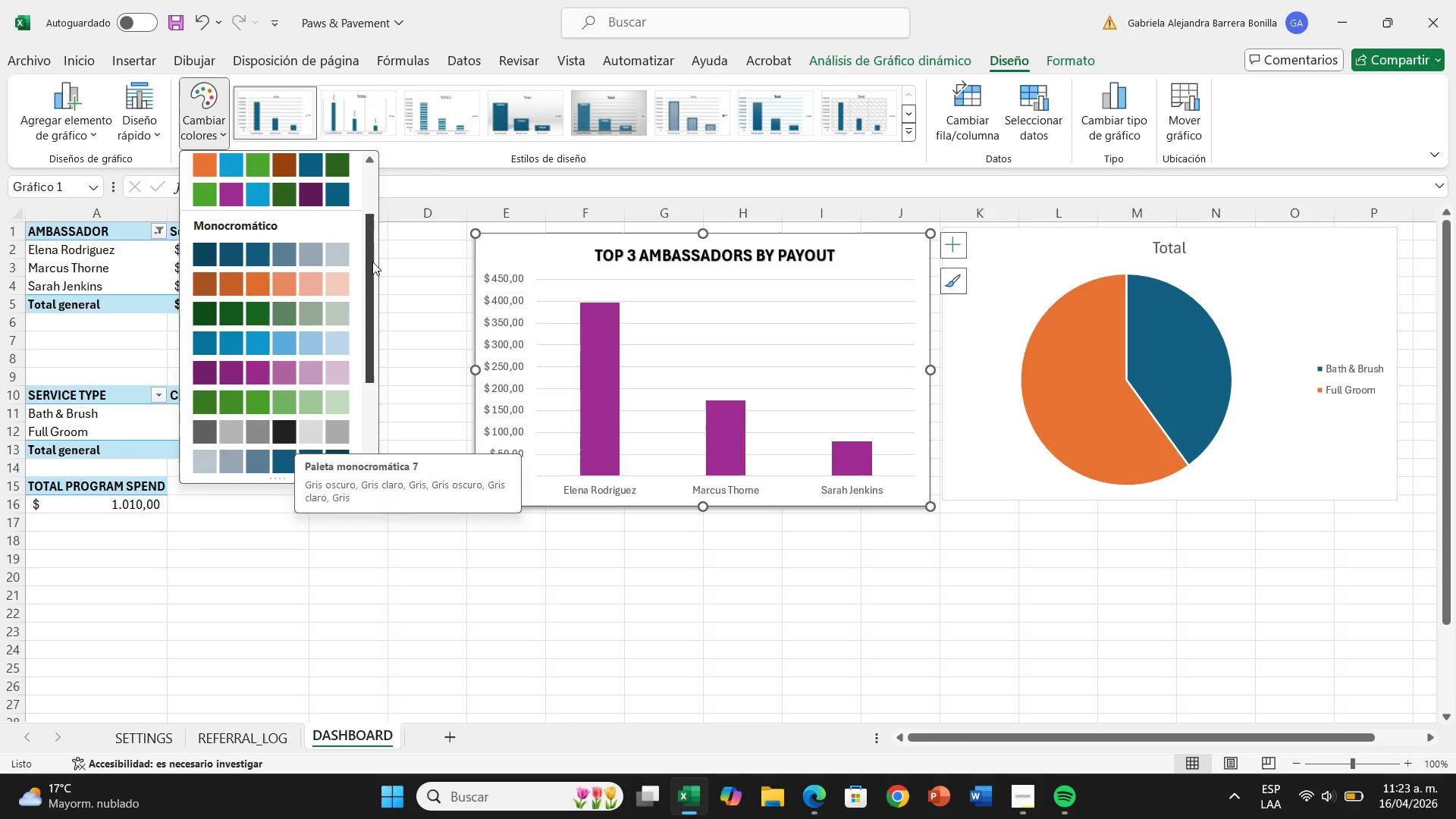 
left_click_drag(start_coordinate=[372, 262], to_coordinate=[351, 369])
 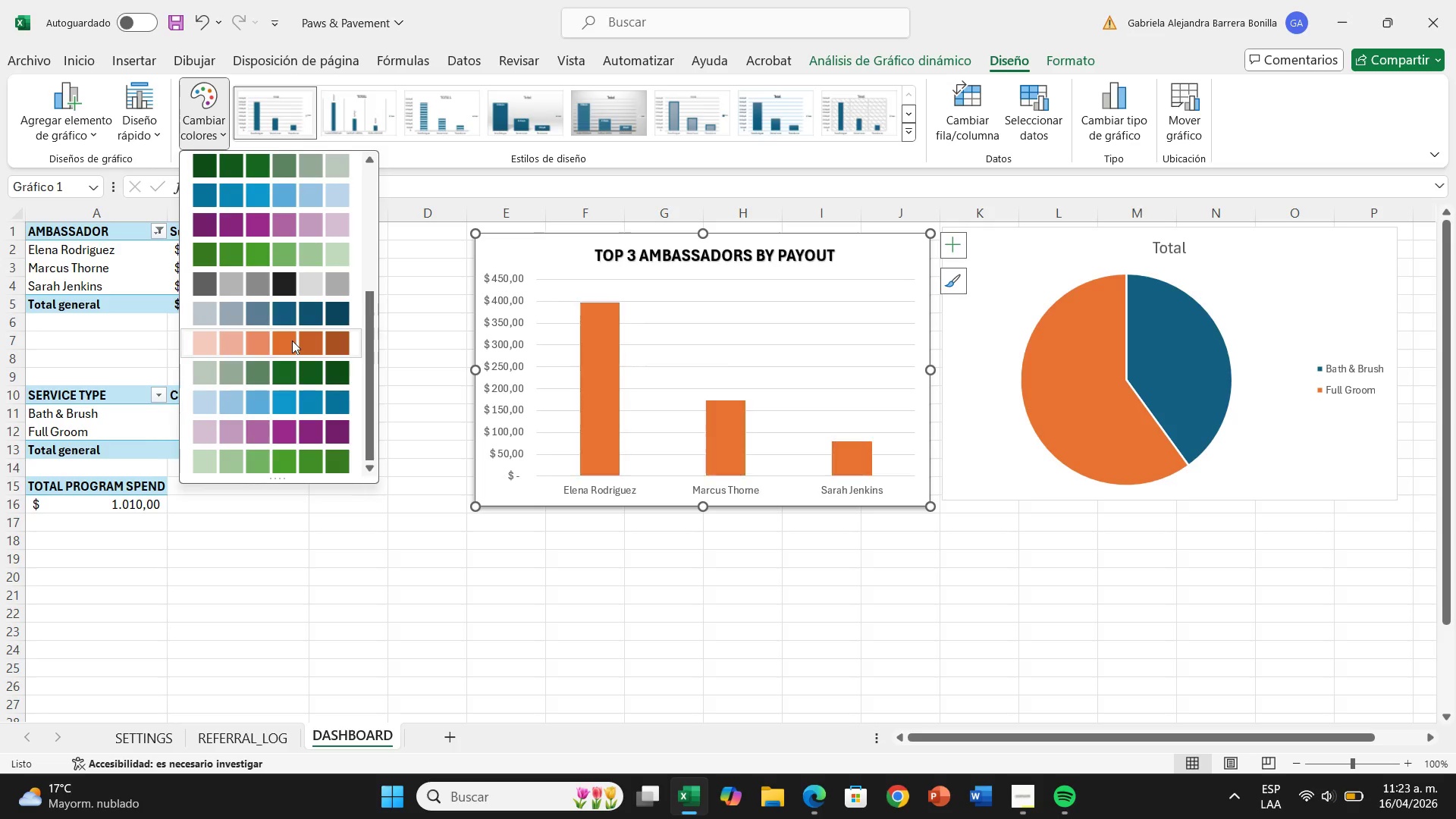 
mouse_move([298, 304])
 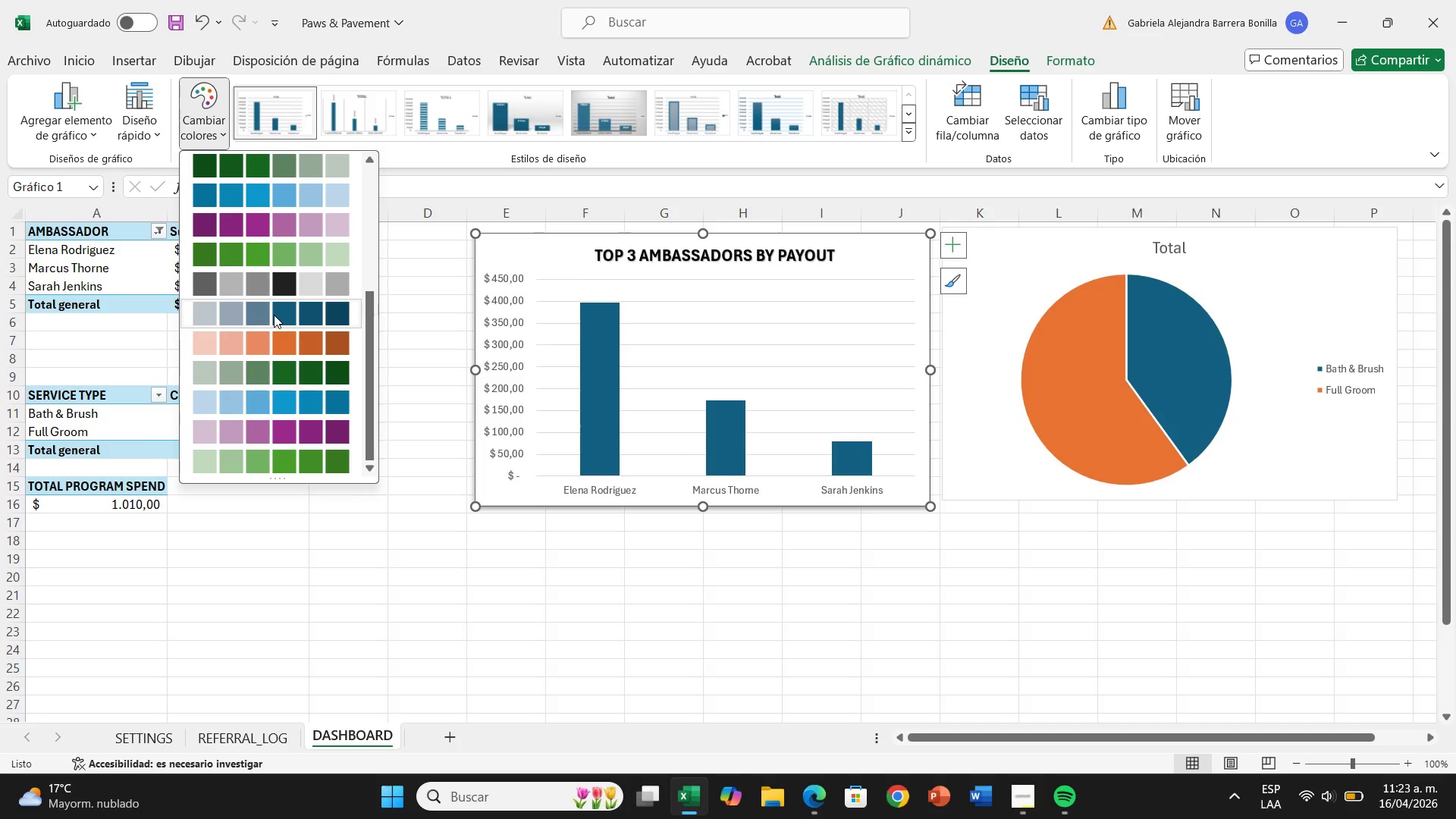 
left_click([274, 315])
 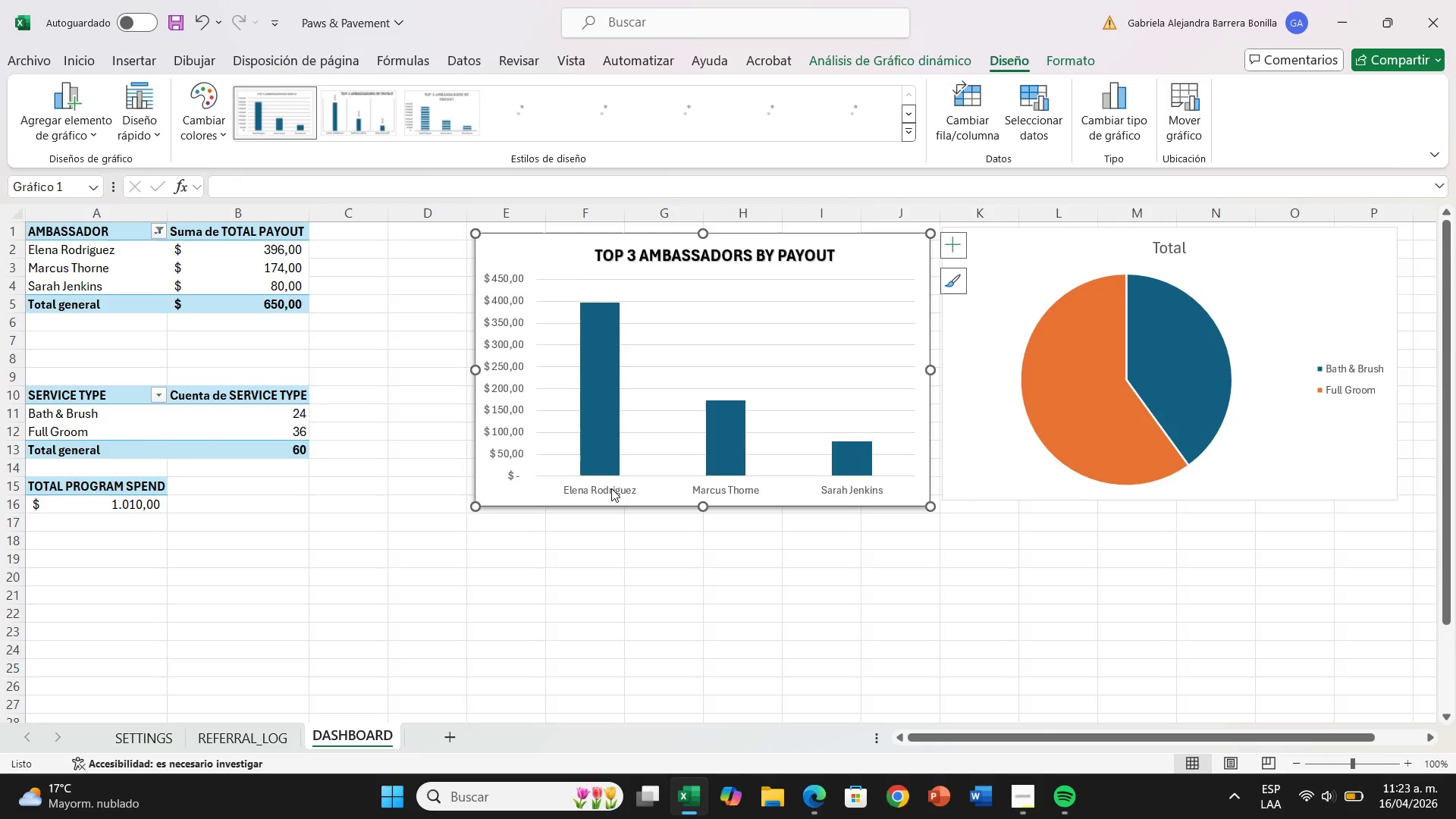 
left_click([611, 488])
 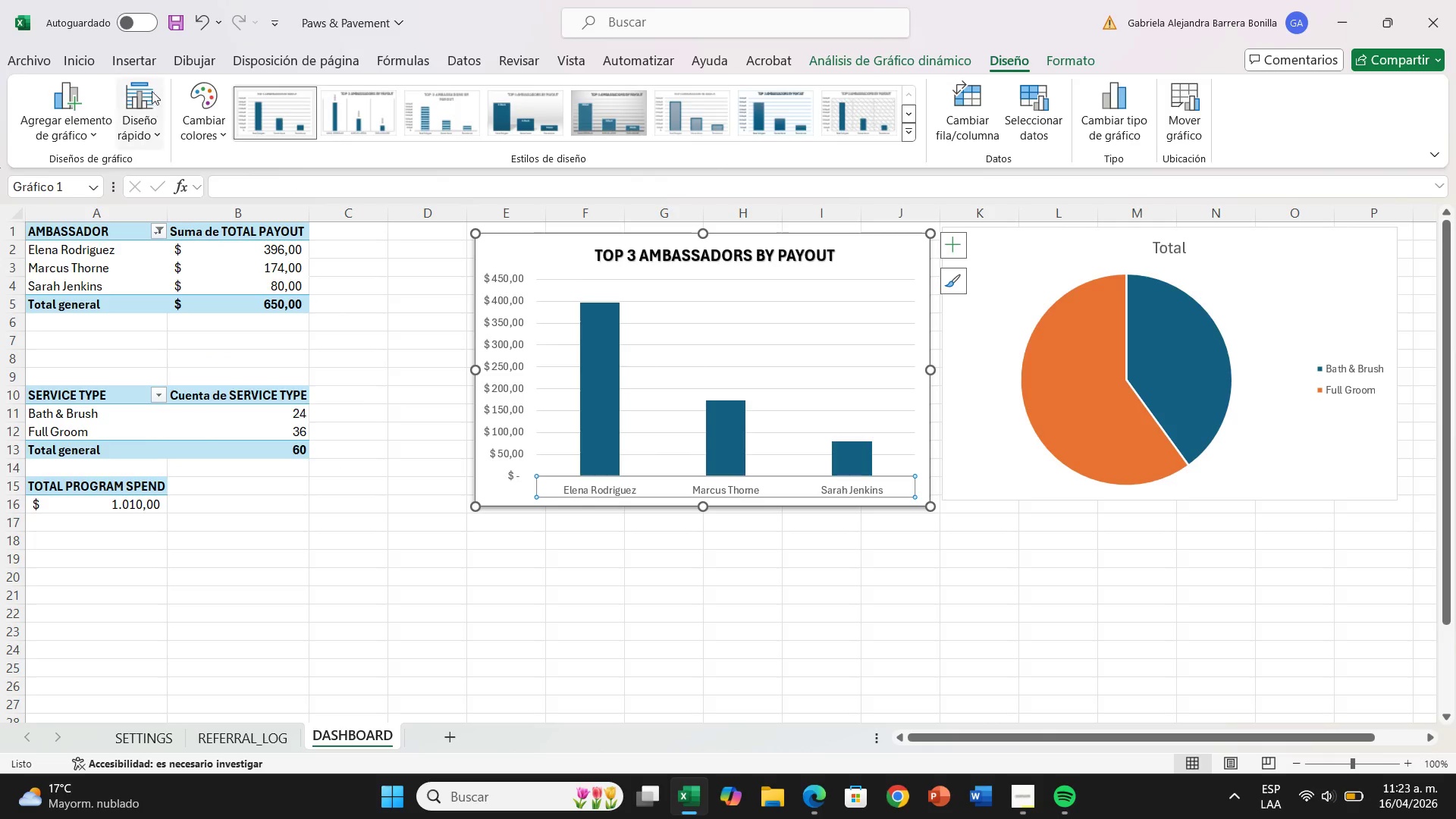 
left_click([89, 55])
 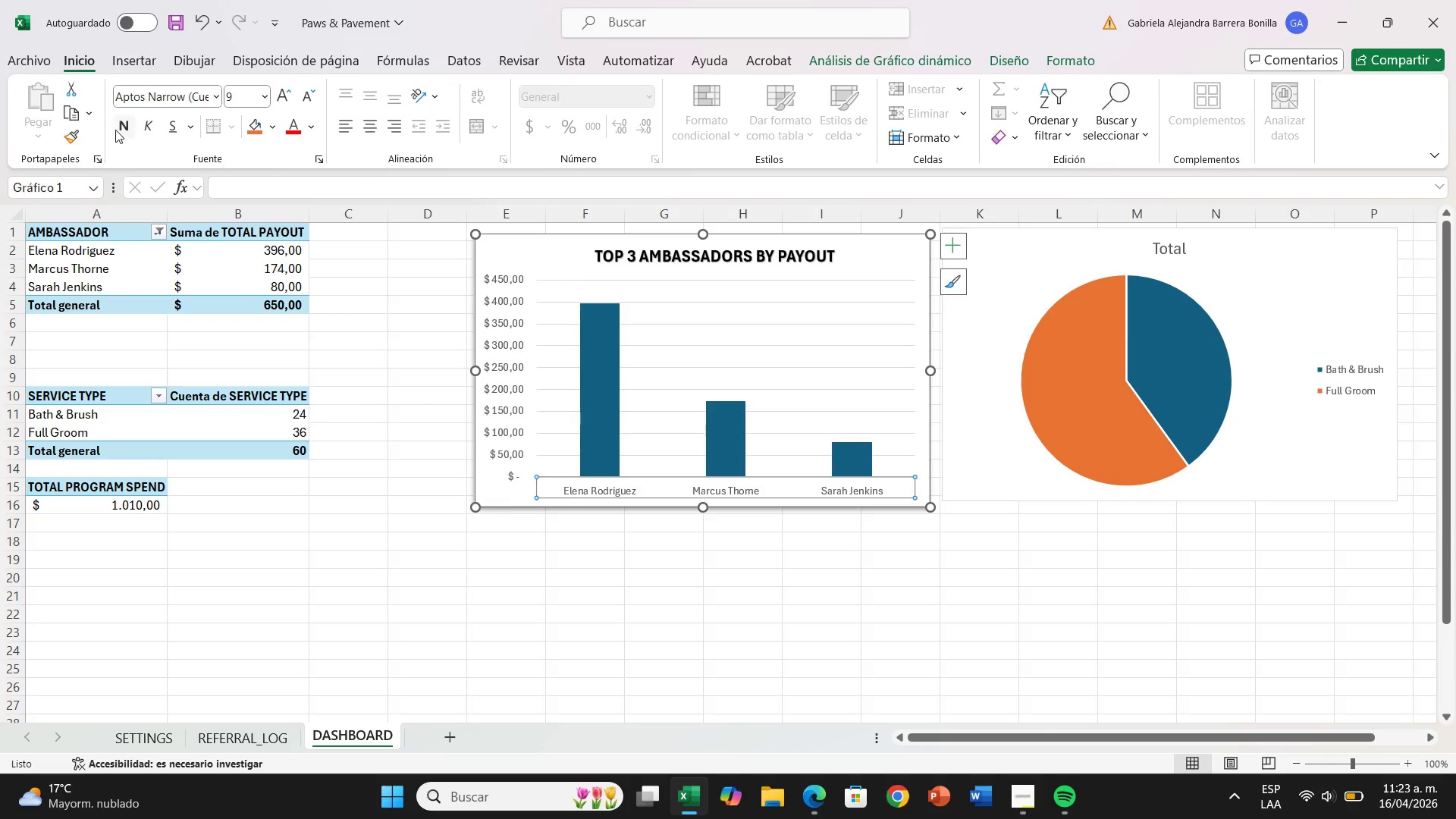 
left_click([118, 130])
 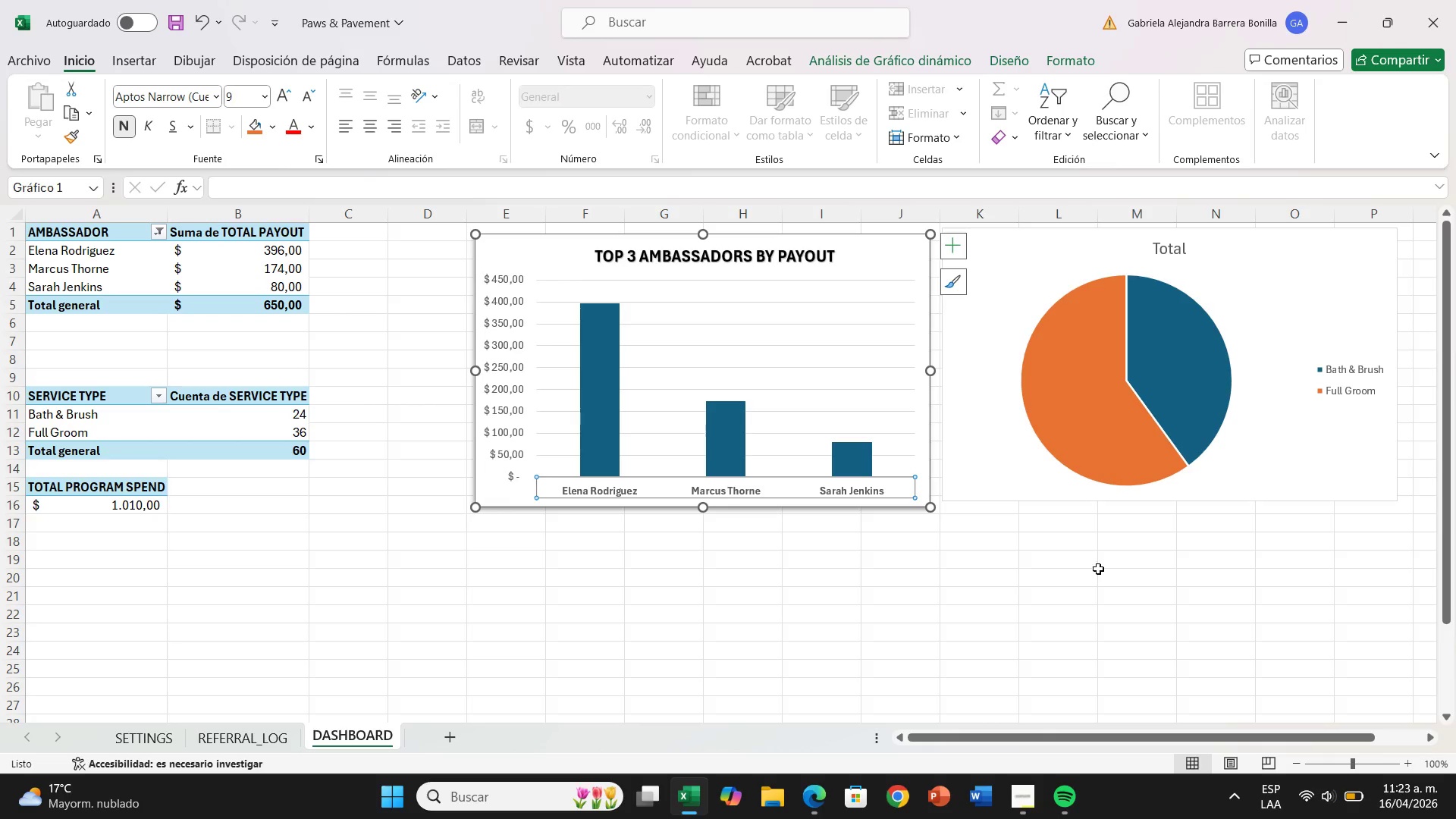 
left_click([1098, 569])
 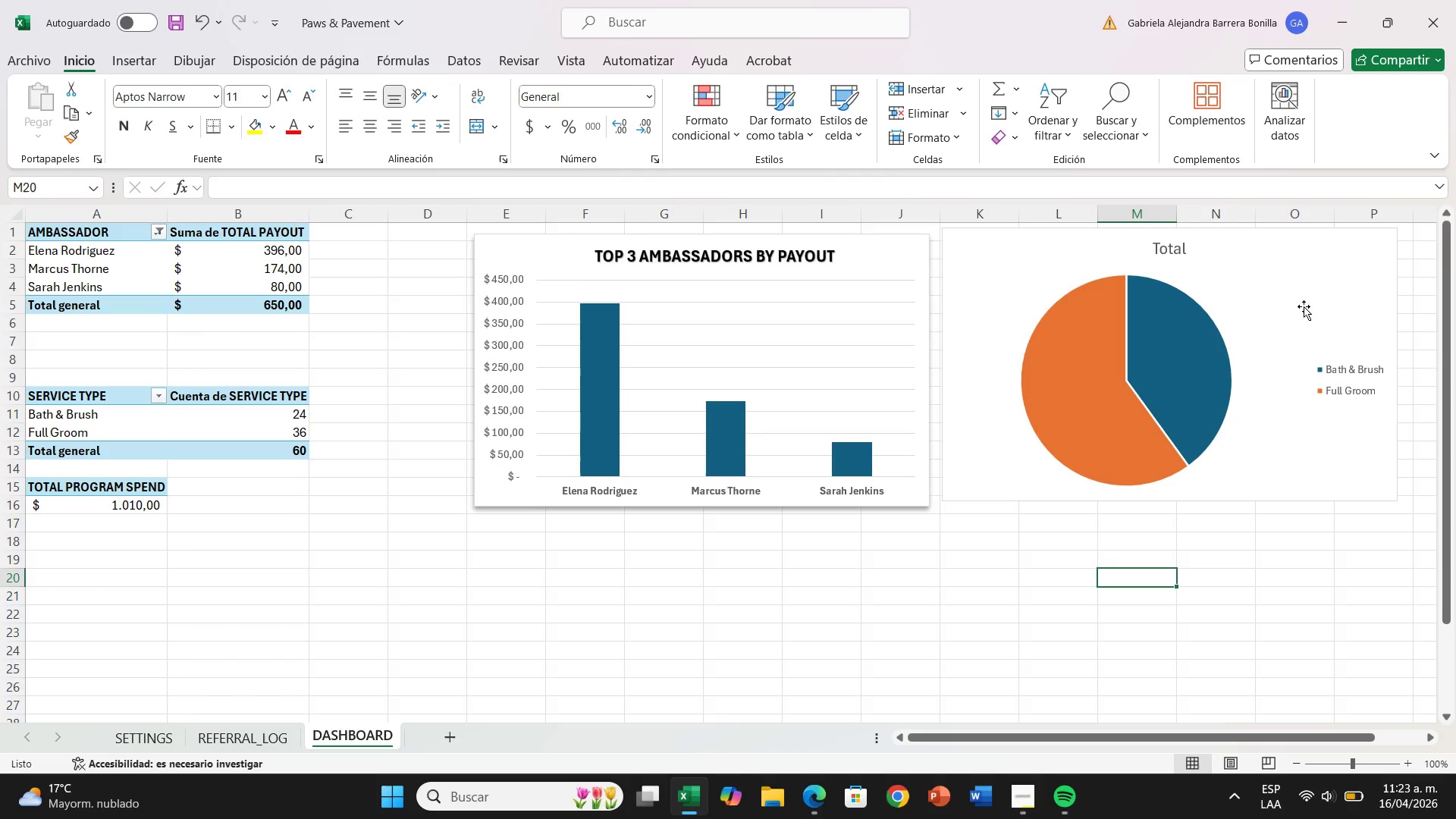 
left_click([1338, 355])
 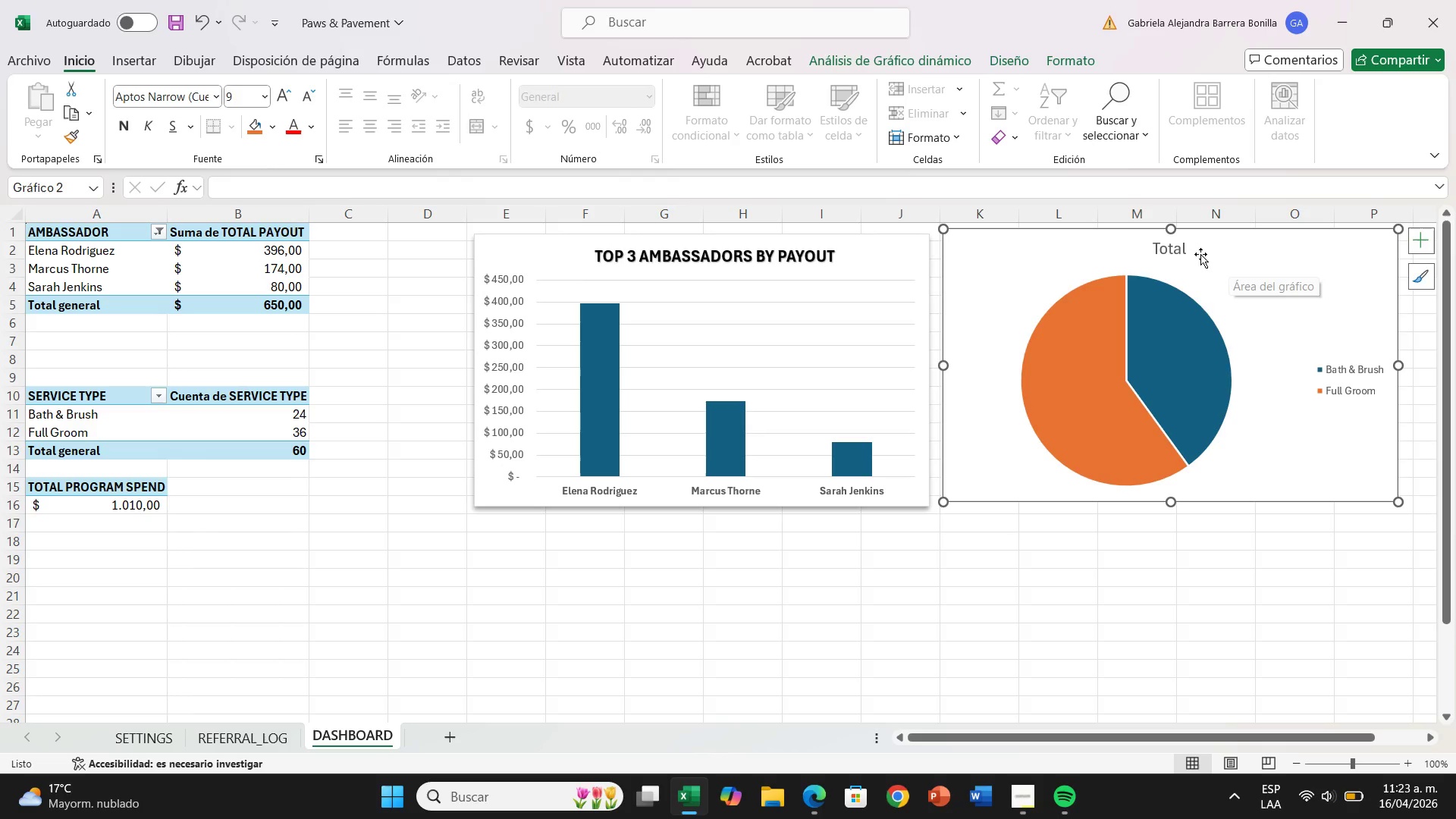 
left_click([1200, 254])
 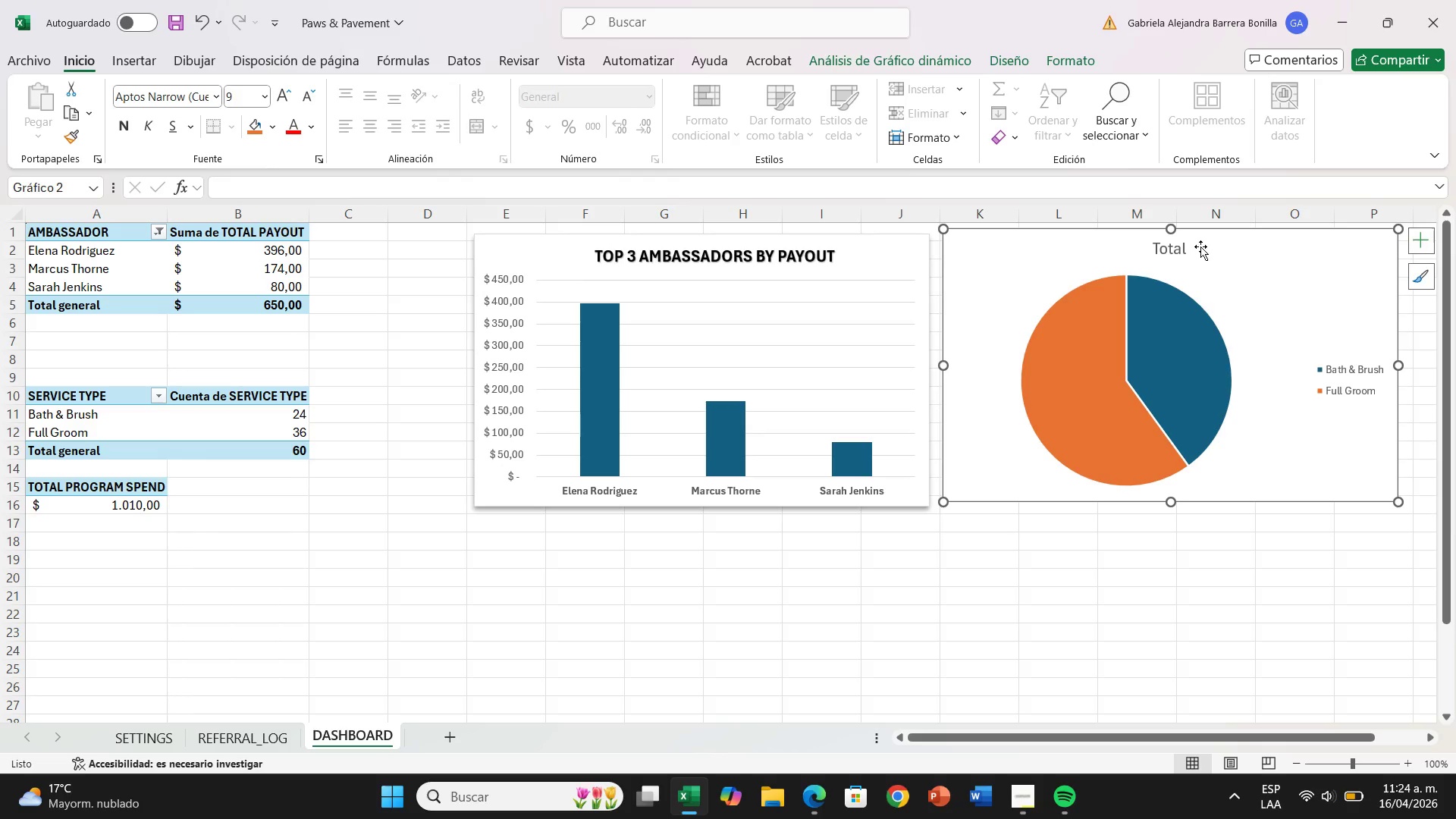 
double_click([1200, 246])
 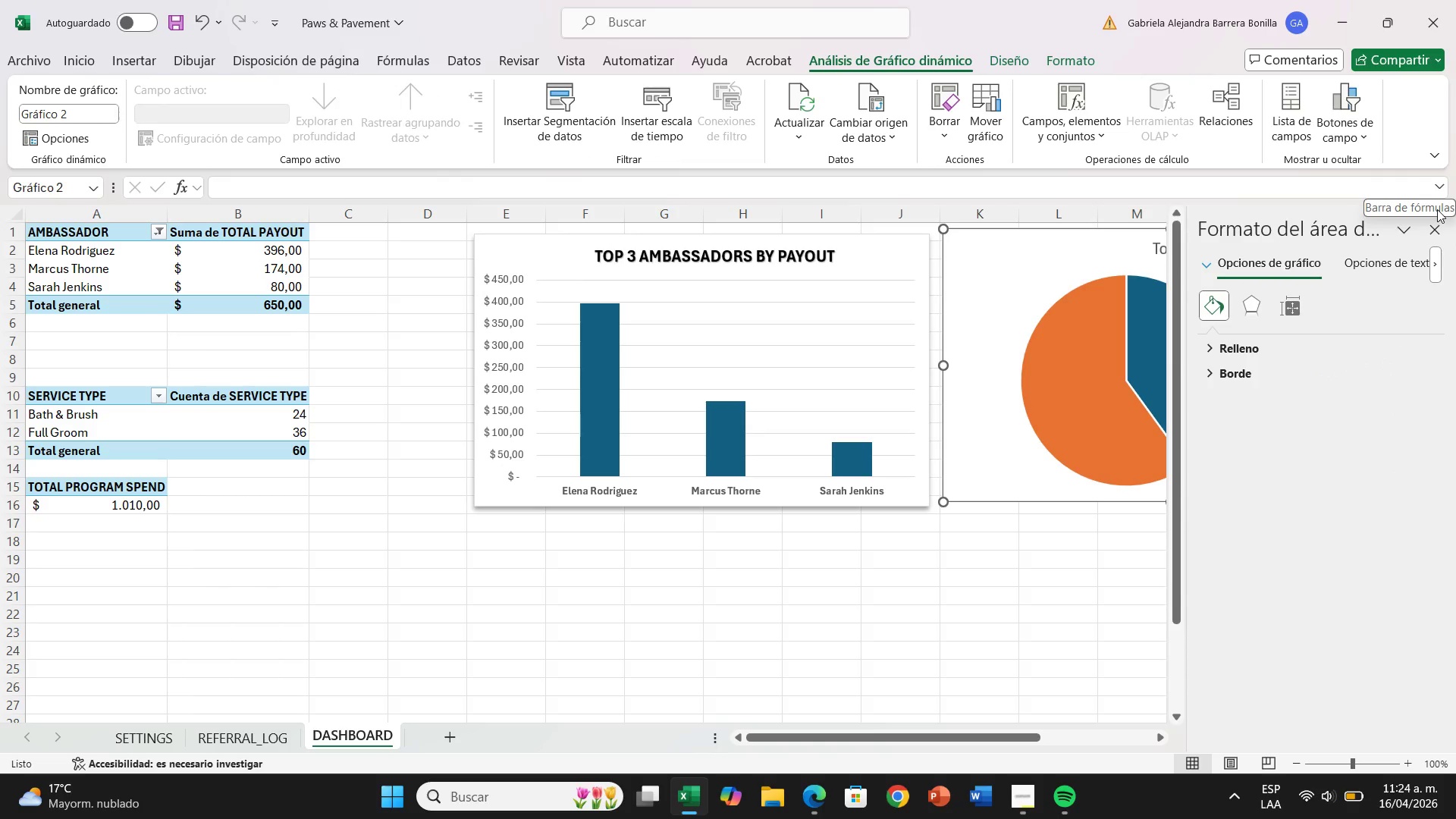 
left_click([1436, 233])
 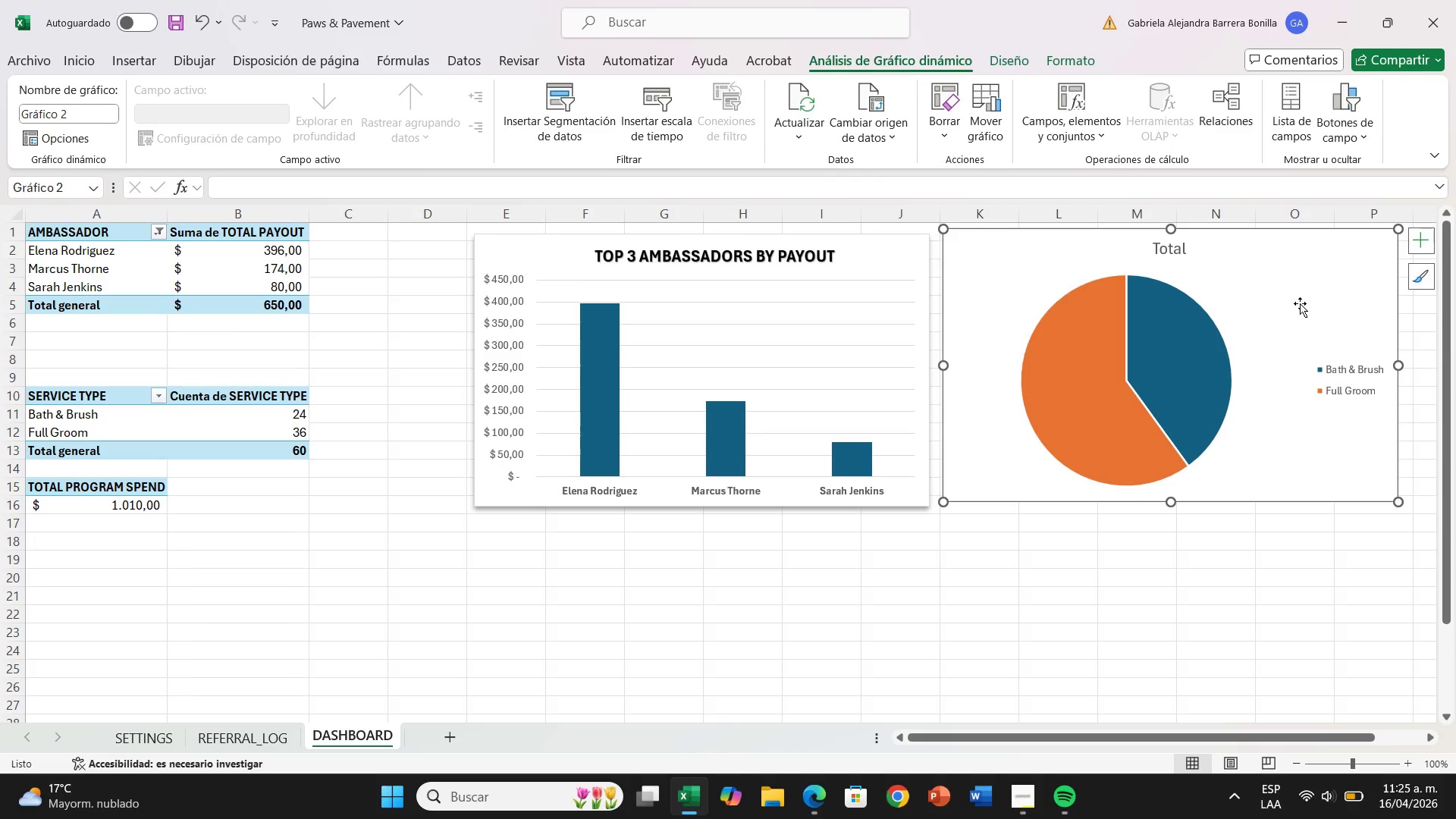 
wait(74.62)
 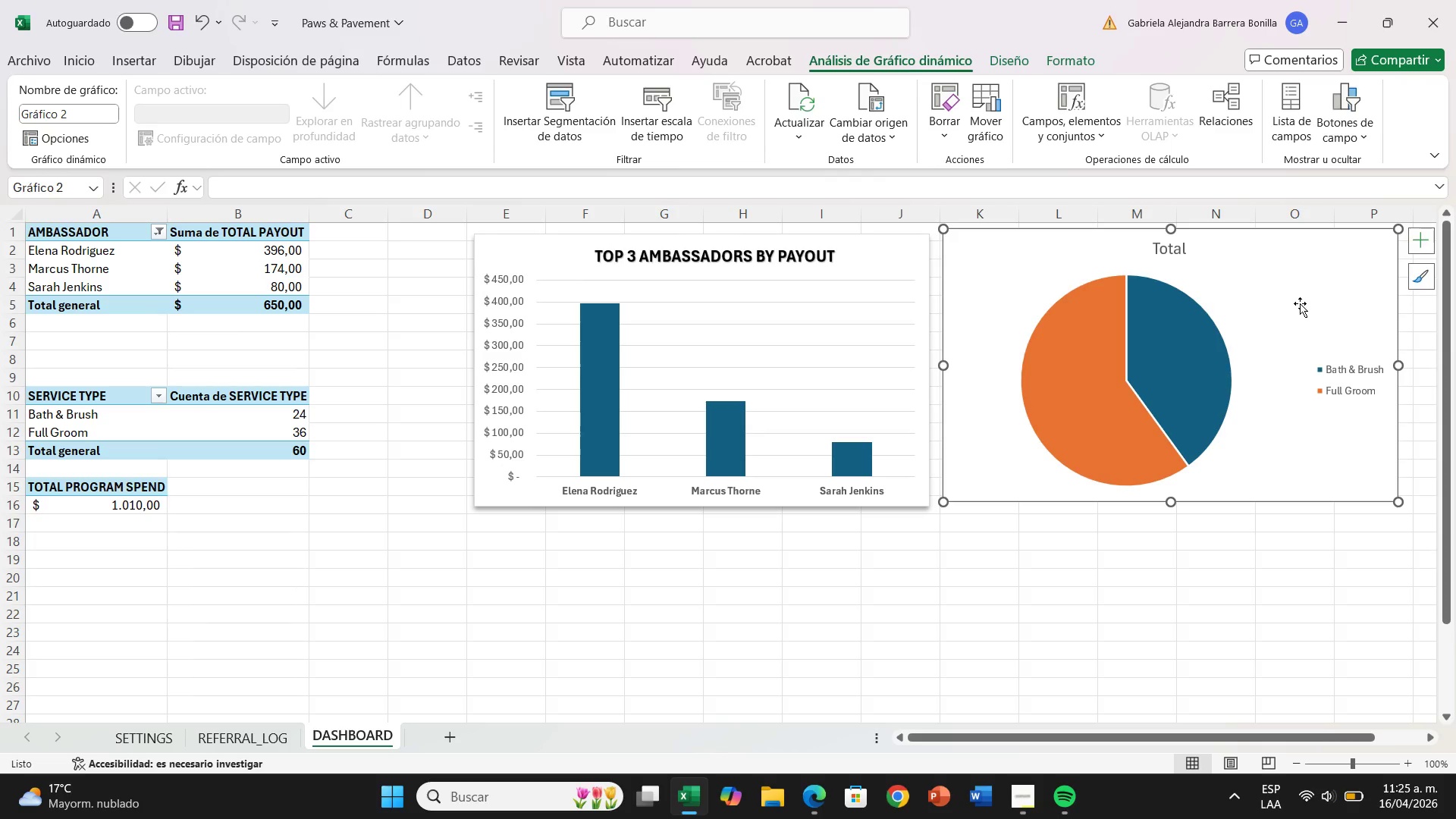 
left_click([1329, 369])
 